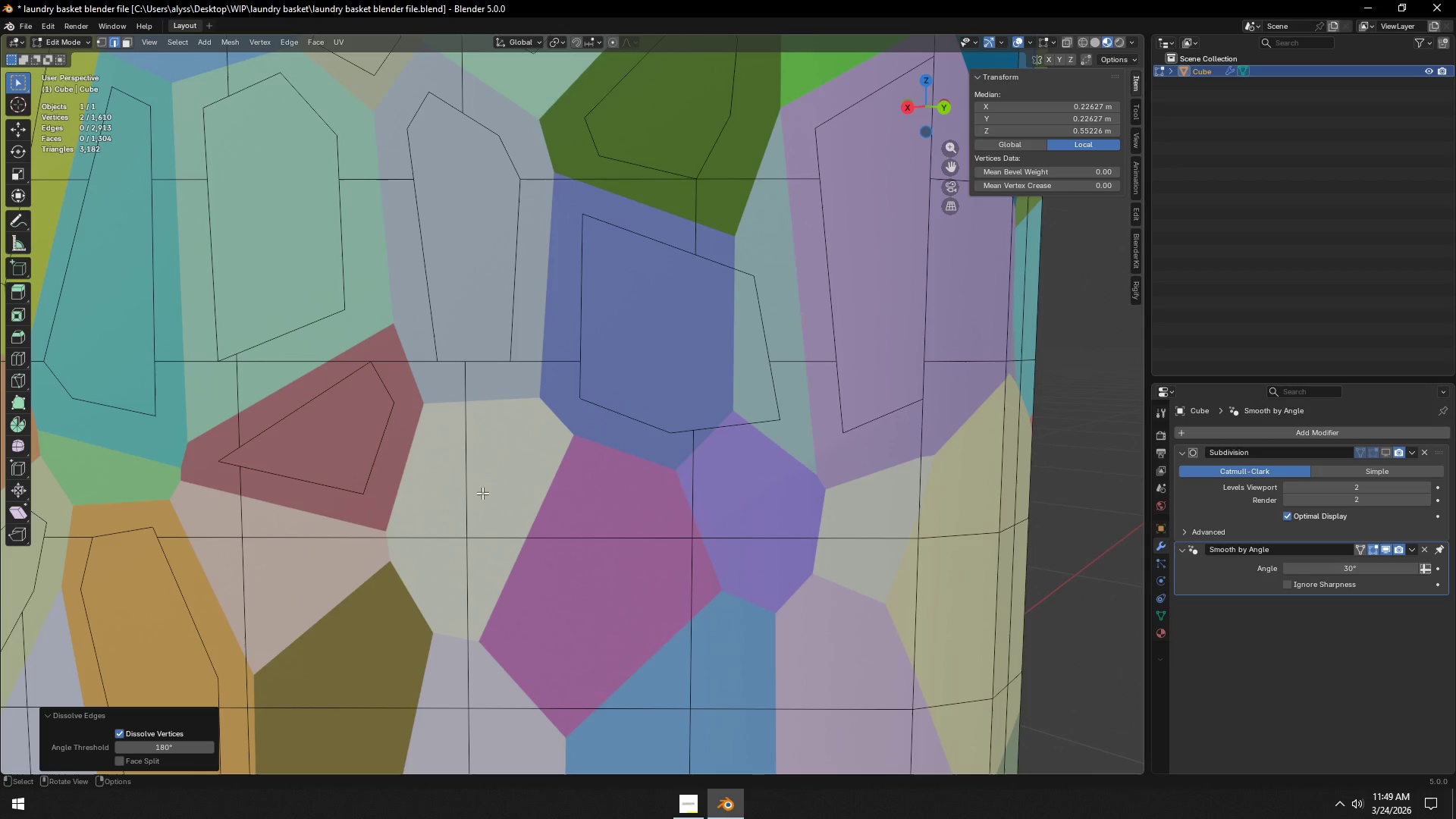 
hold_key(key=ShiftLeft, duration=10.62)
 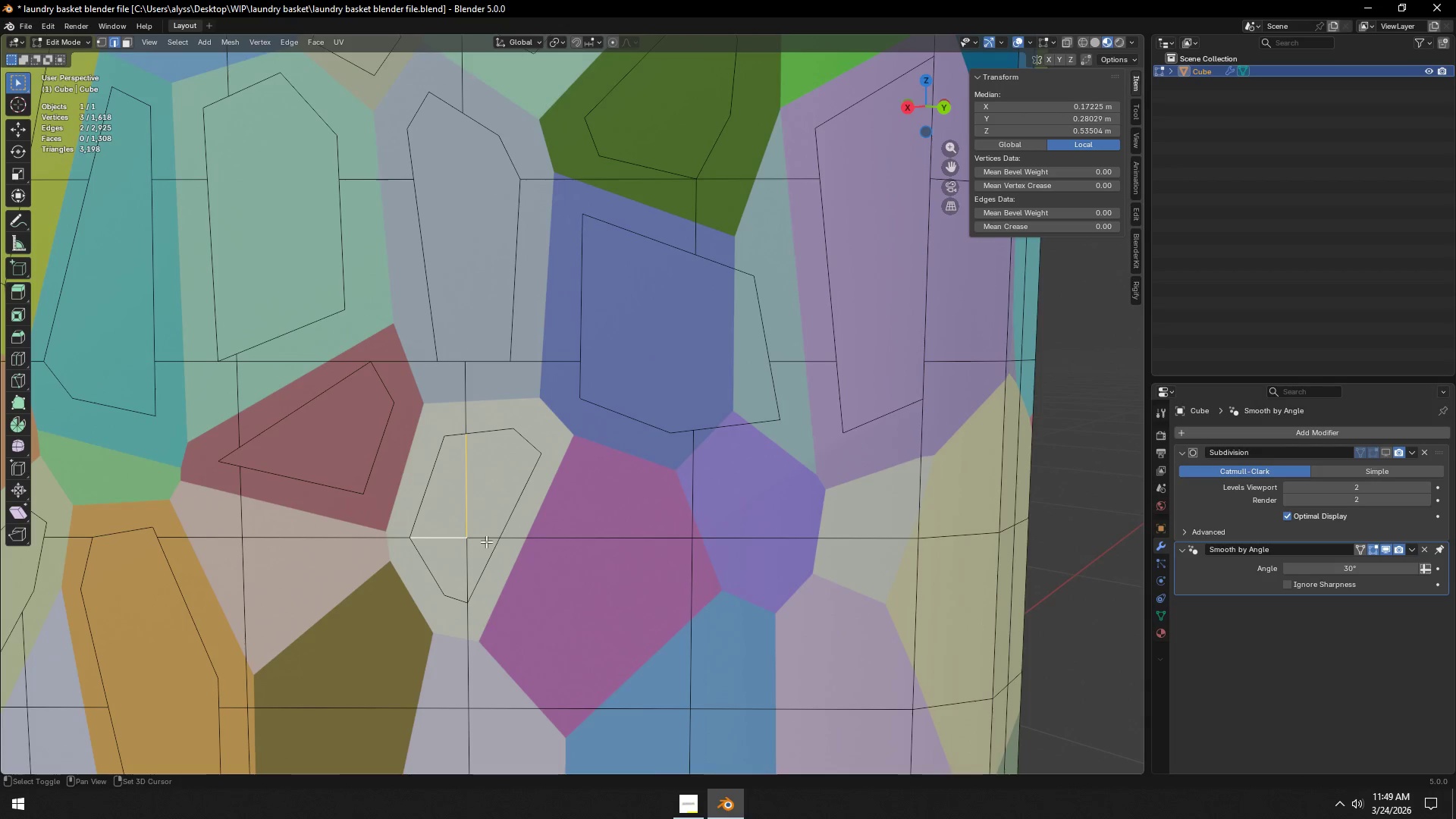 
key(K)
 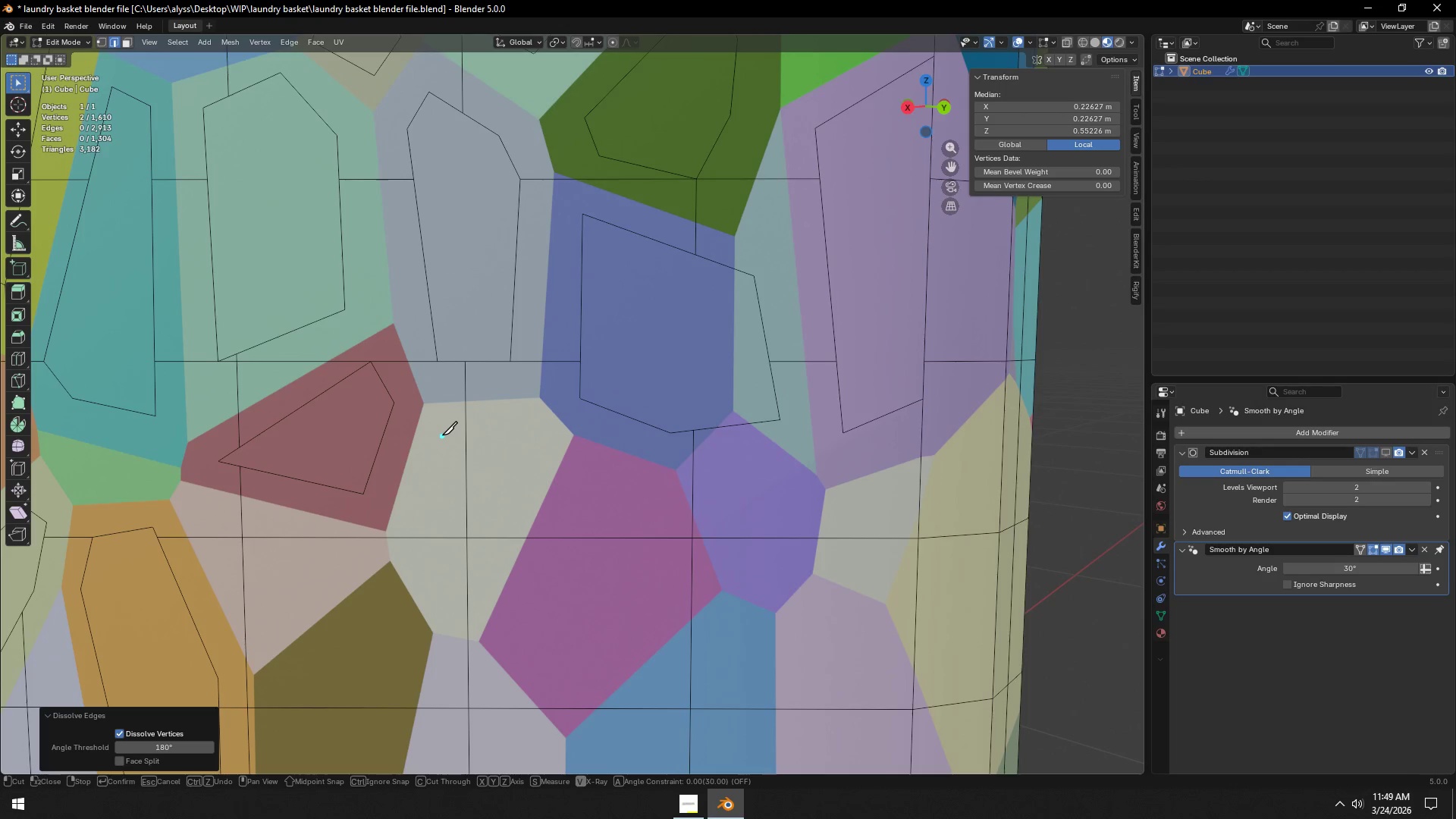 
left_click([444, 435])
 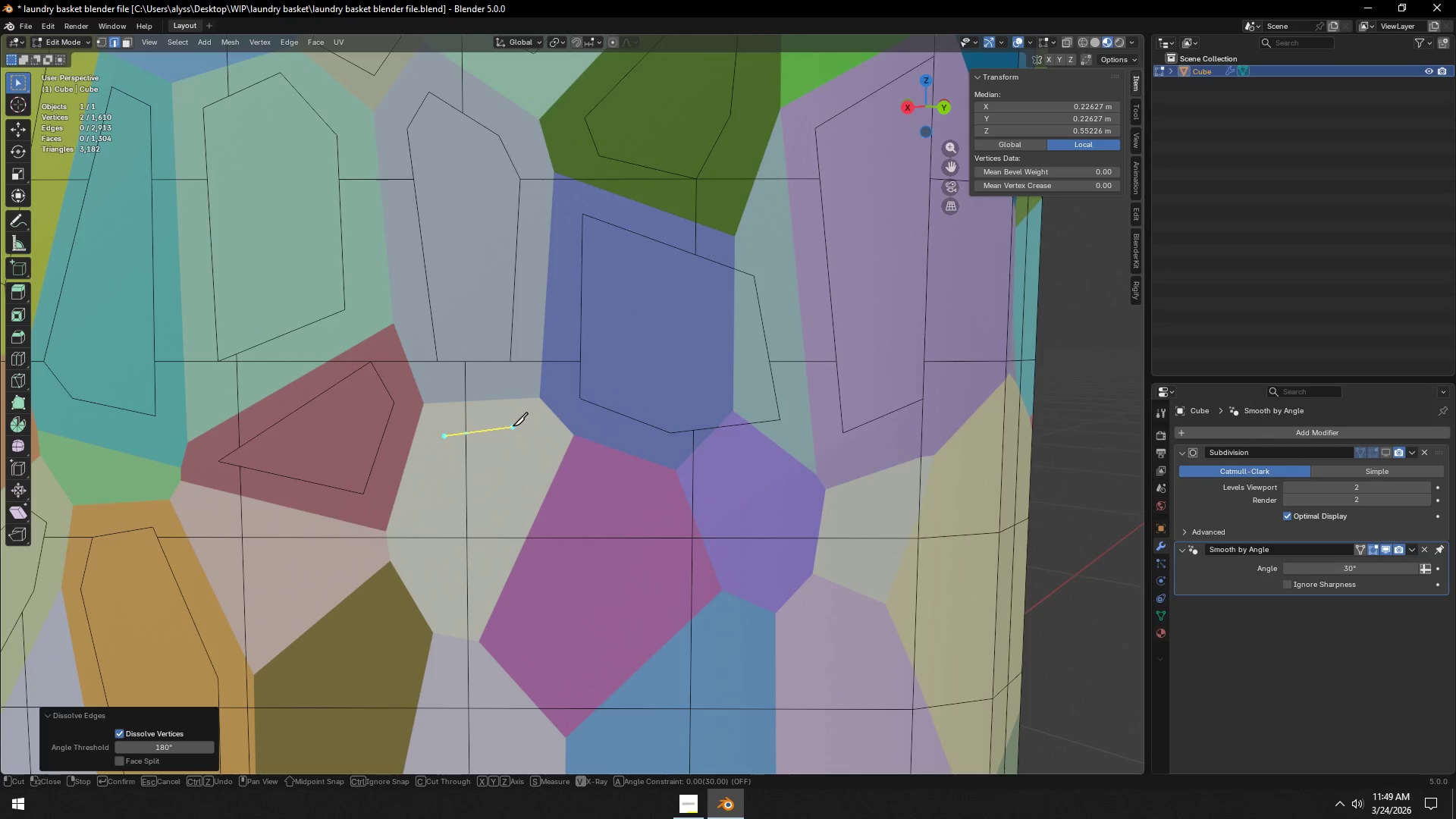 
left_click([513, 428])
 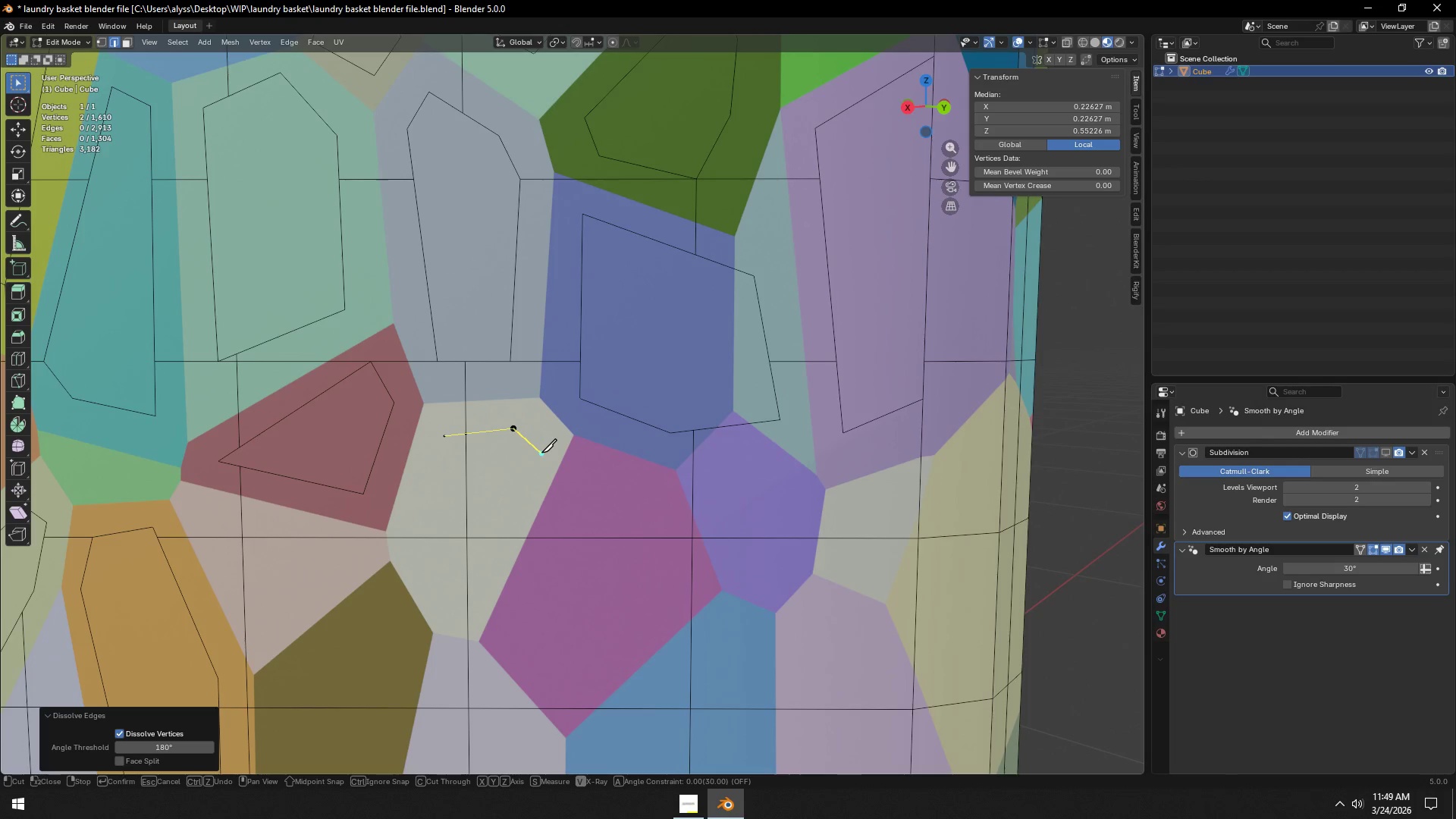 
left_click([541, 453])
 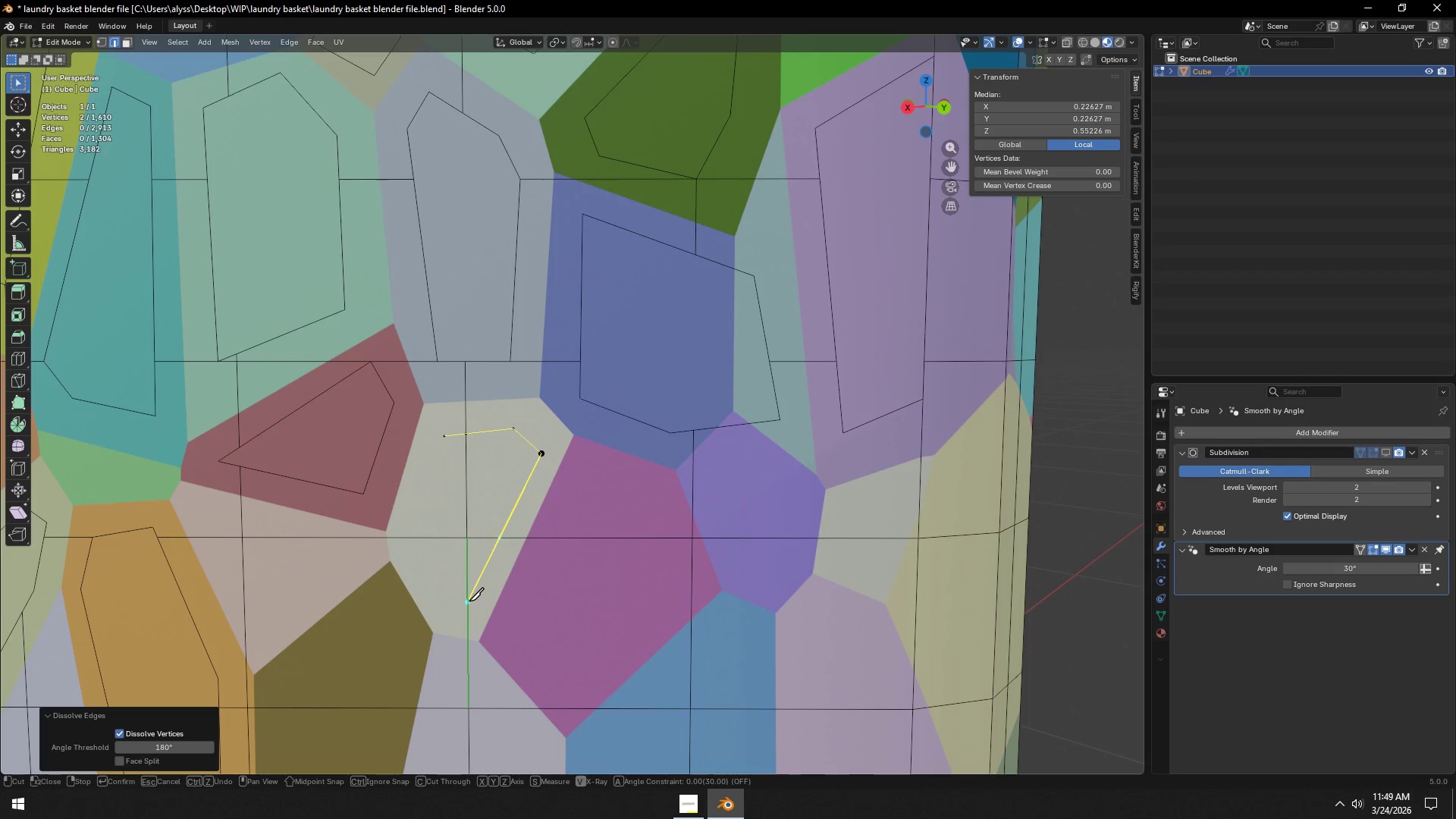 
left_click([469, 602])
 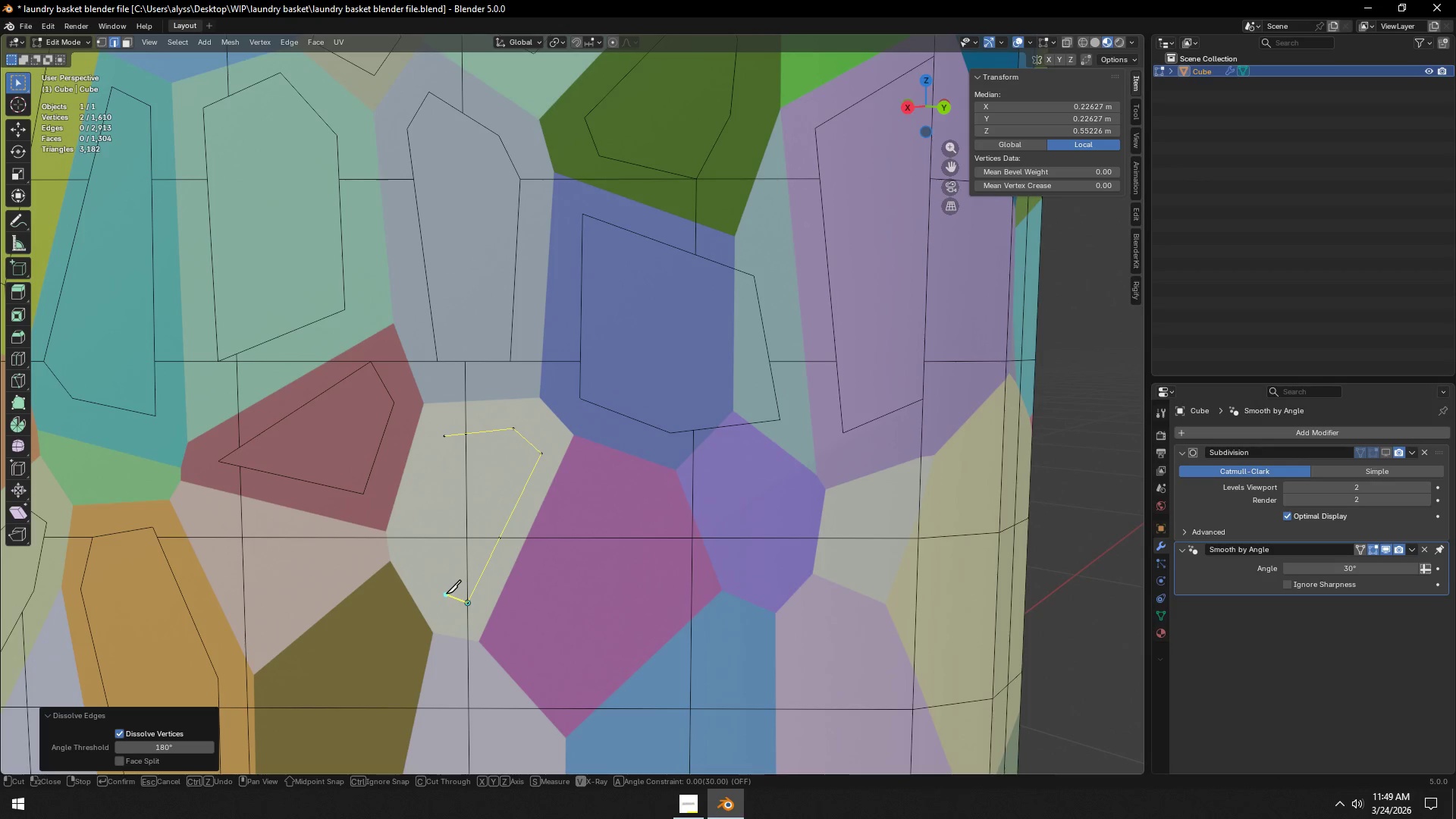 
left_click([444, 595])
 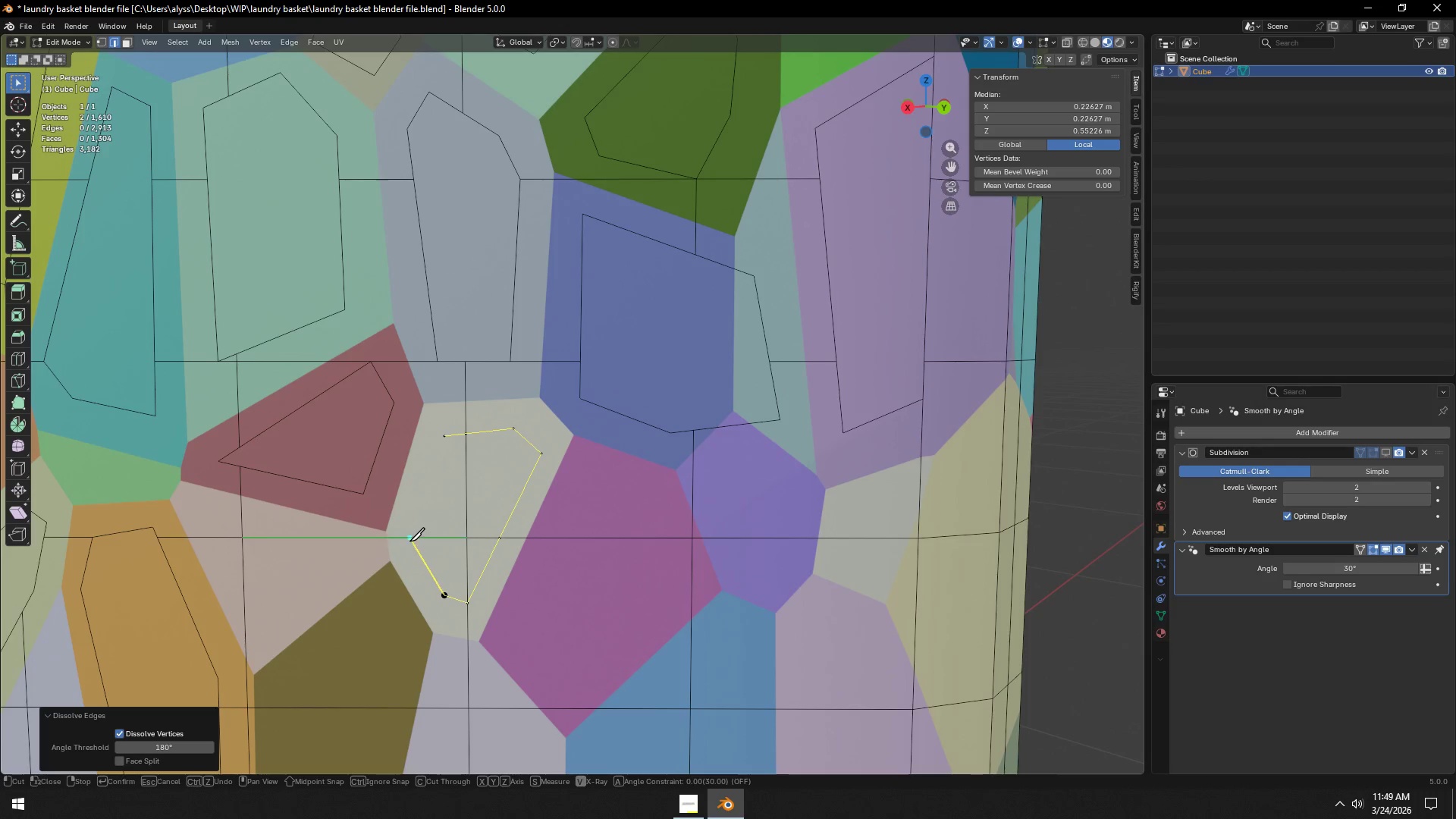 
left_click([410, 541])
 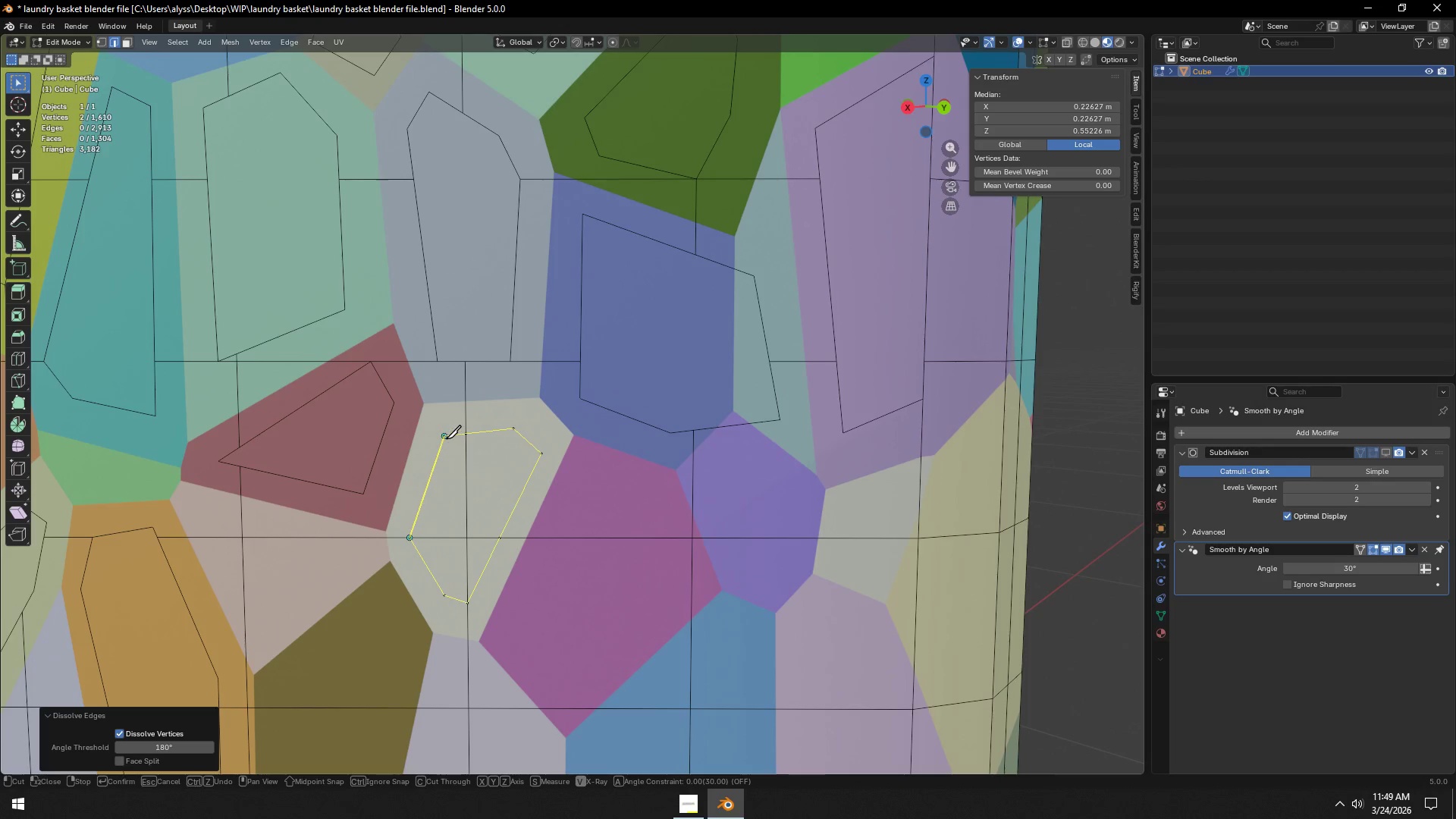 
left_click([446, 438])
 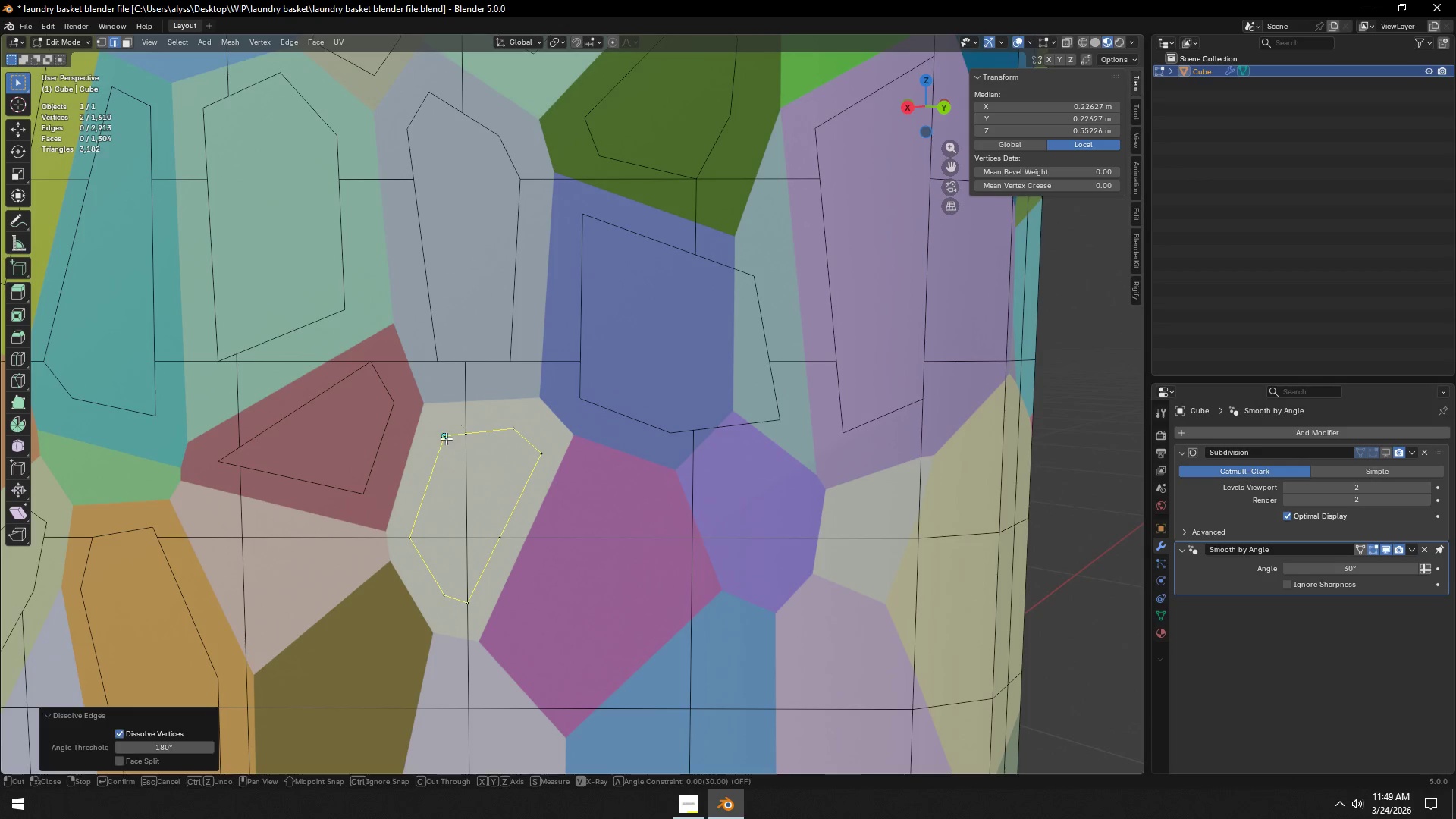 
key(Space)
 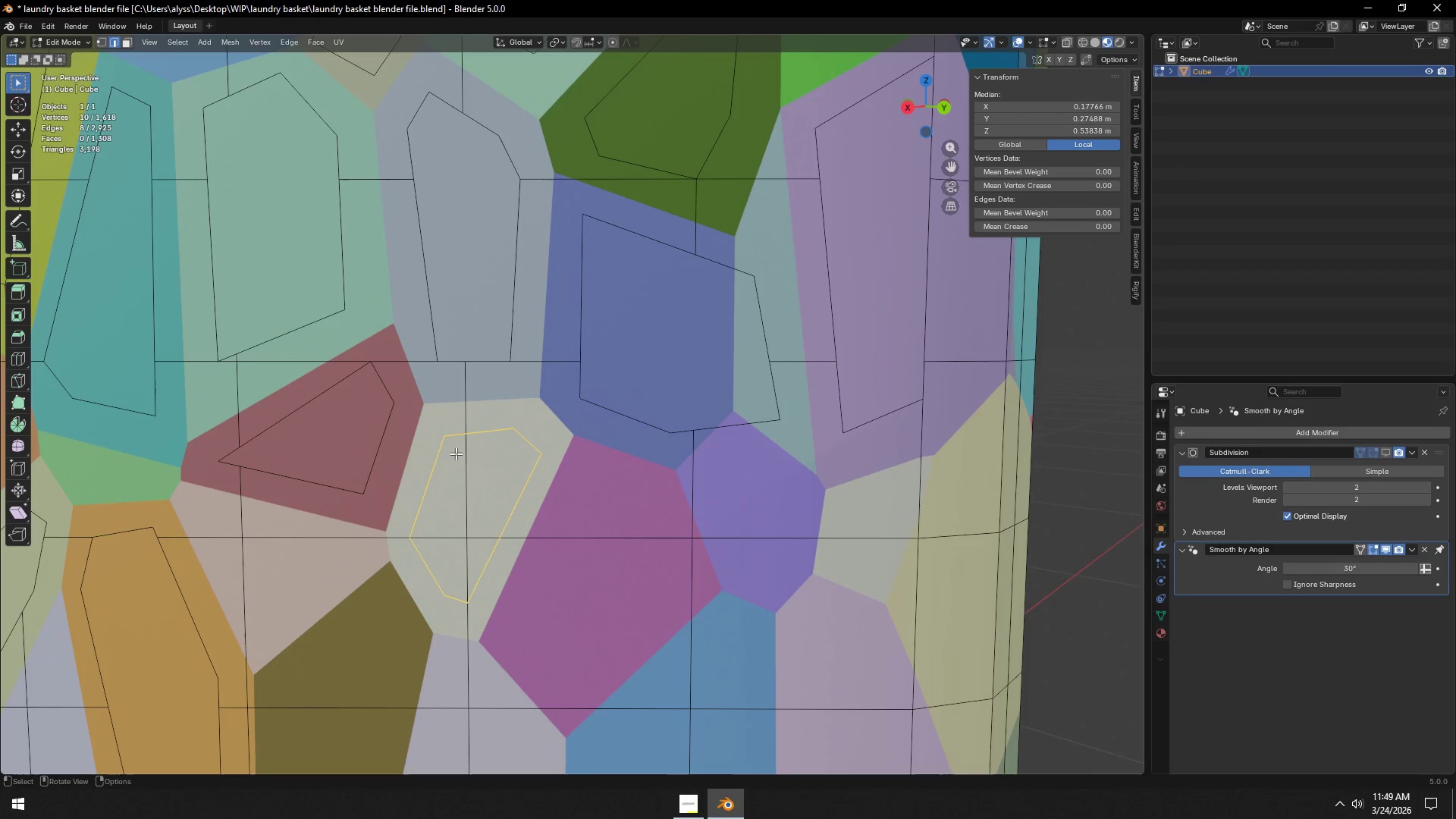 
type(22)
 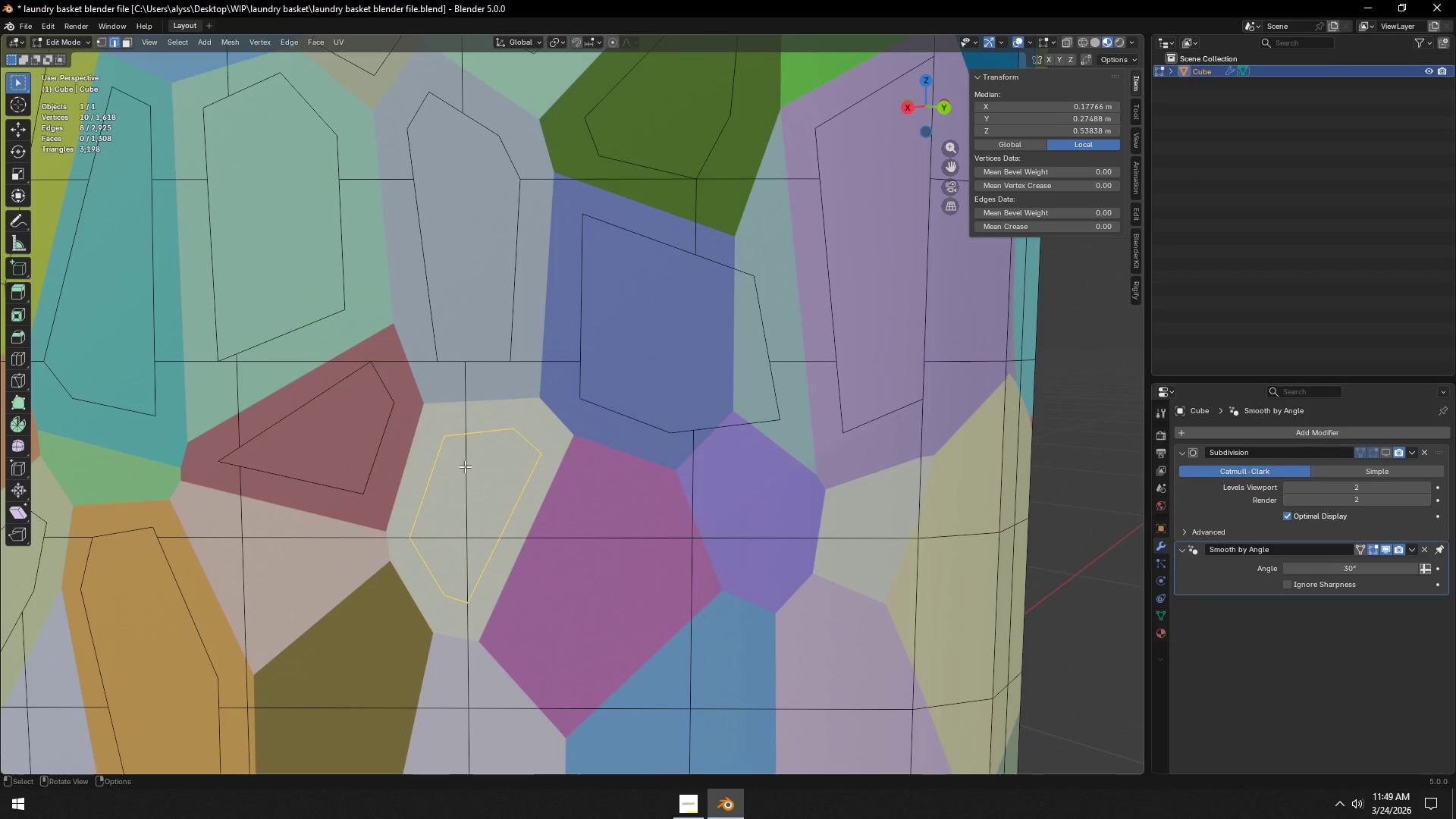 
left_click([465, 466])
 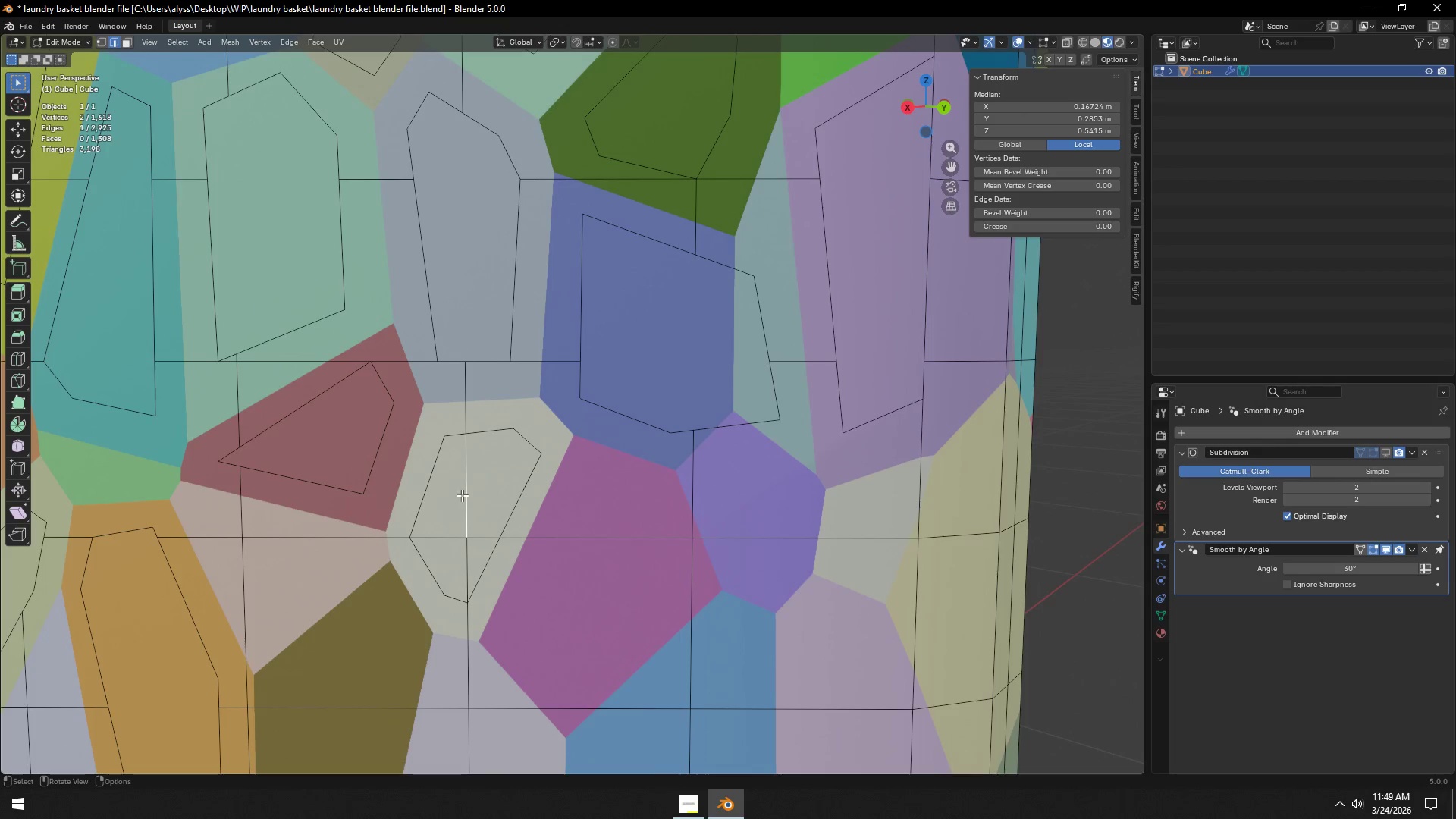 
hold_key(key=ShiftLeft, duration=1.44)
left_click([446, 534])
 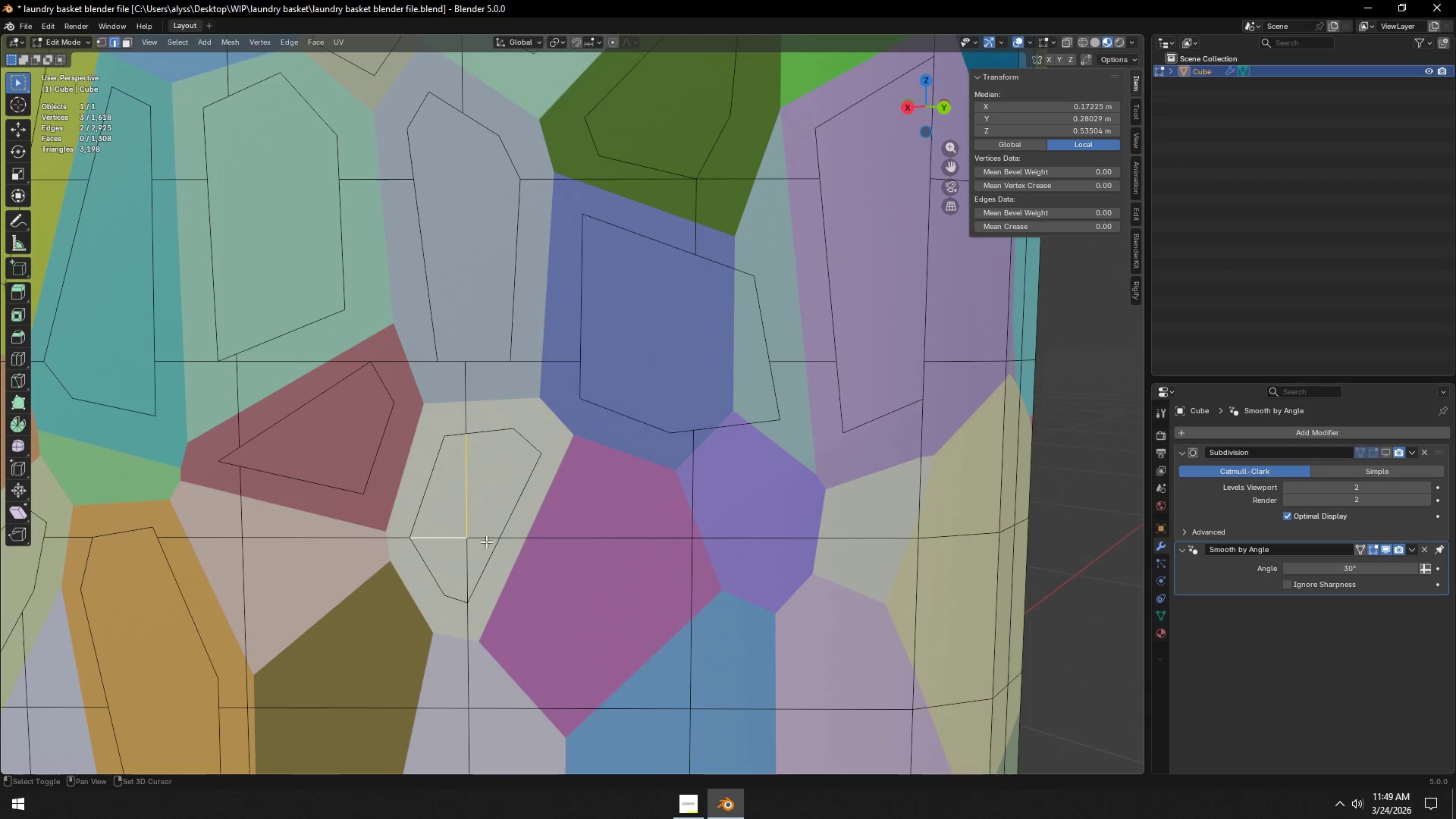 
double_click([487, 542])
 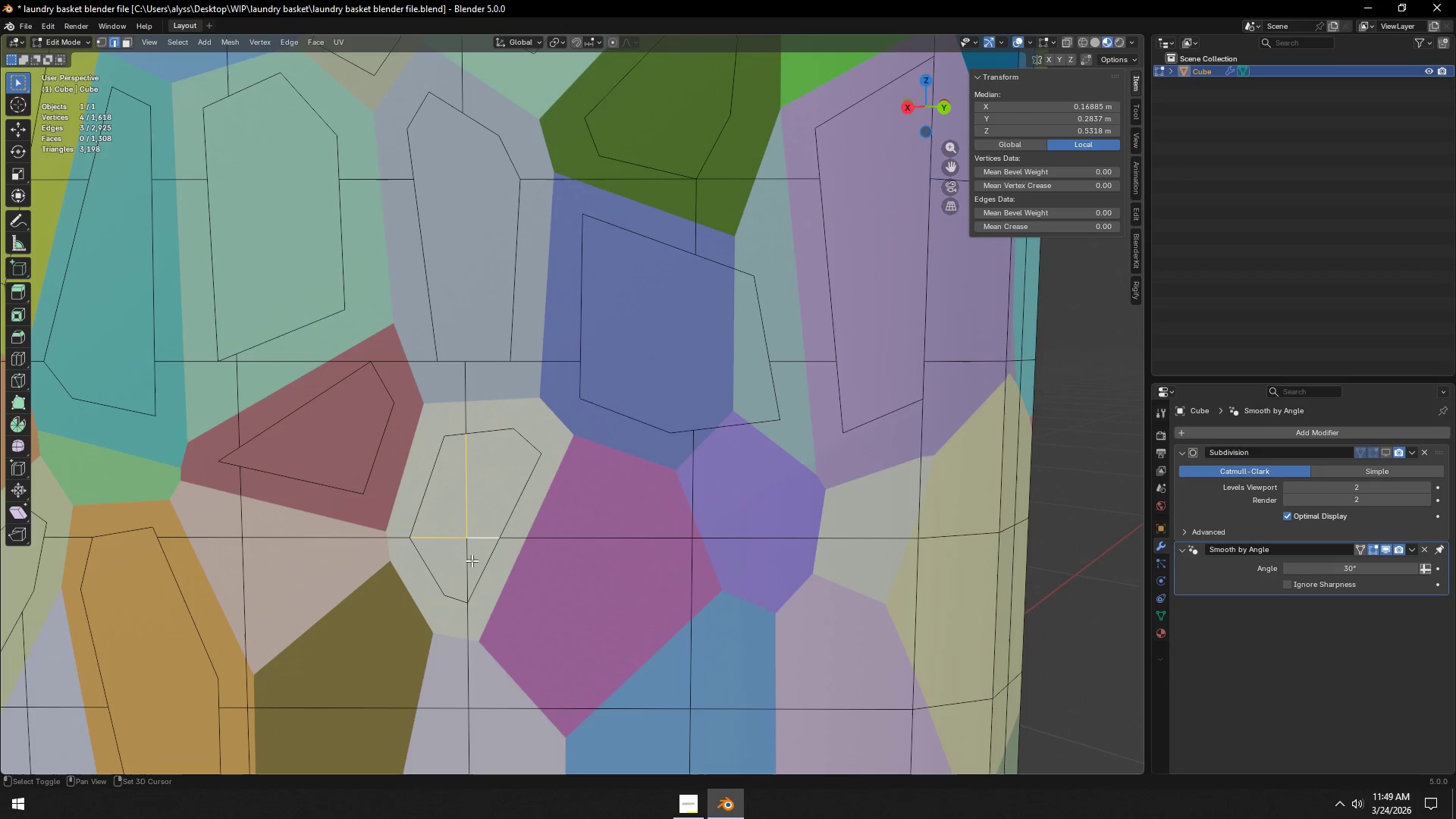 
left_click([472, 561])
 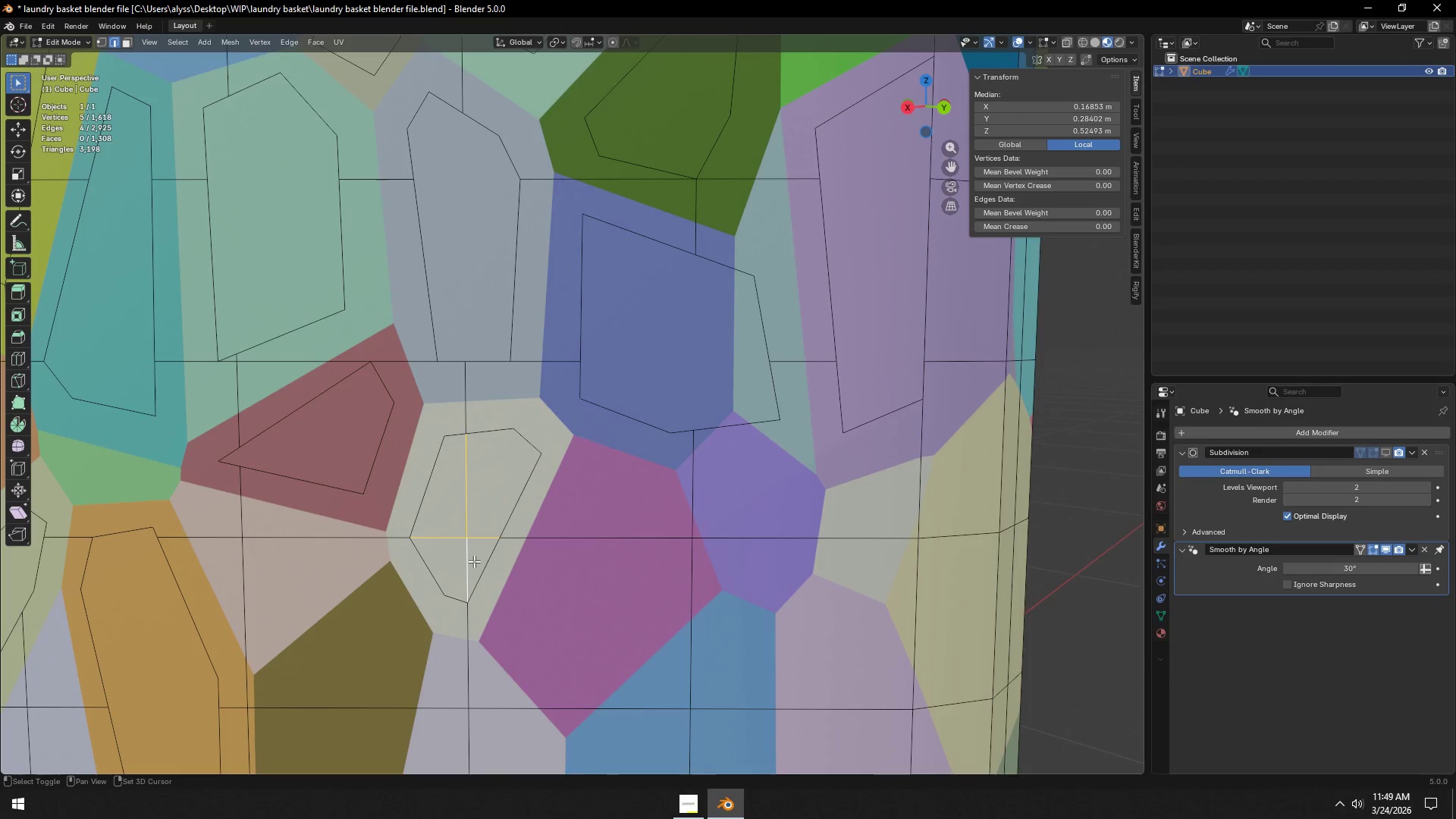 
key(X)
 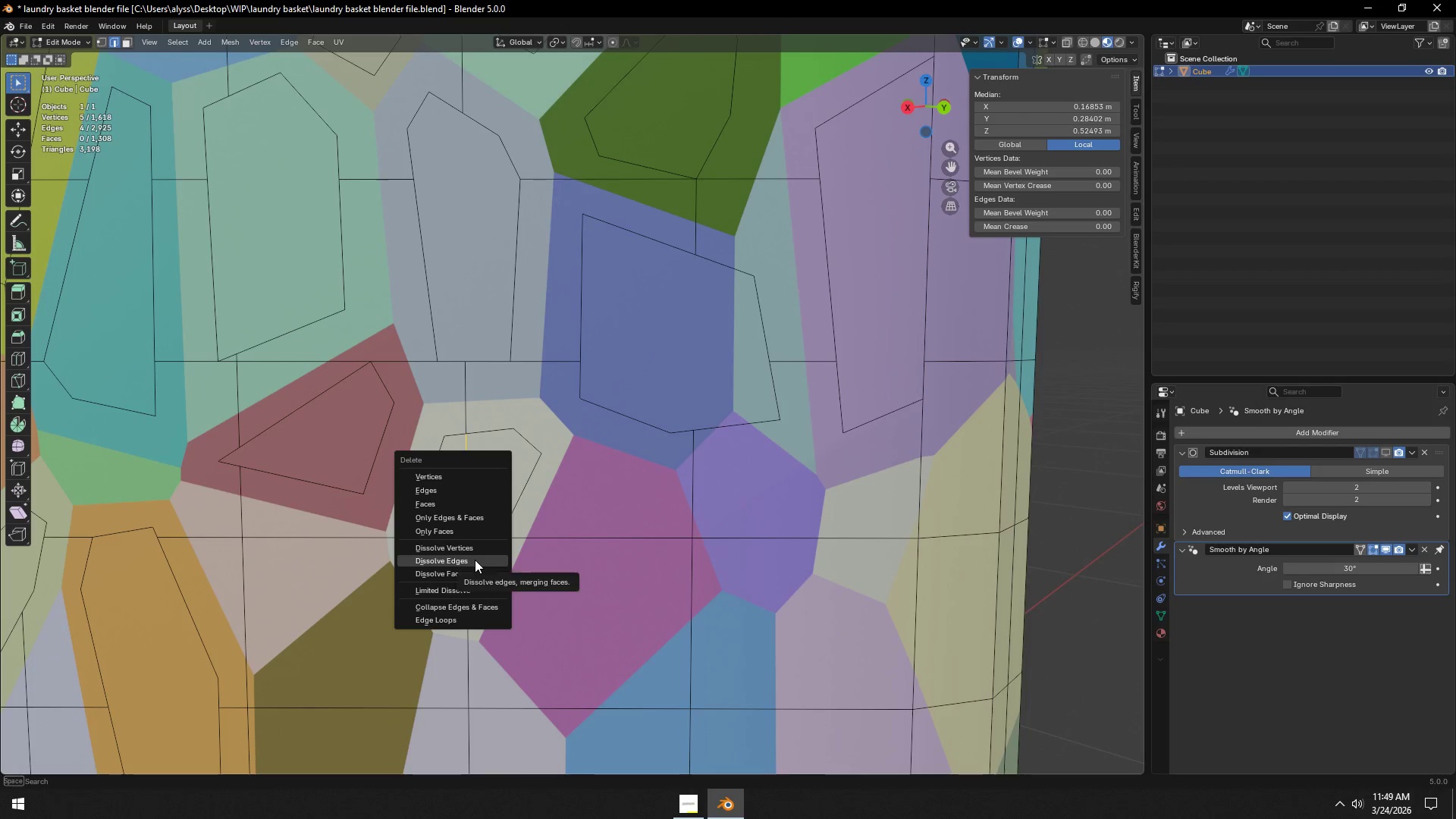 
left_click([475, 560])
 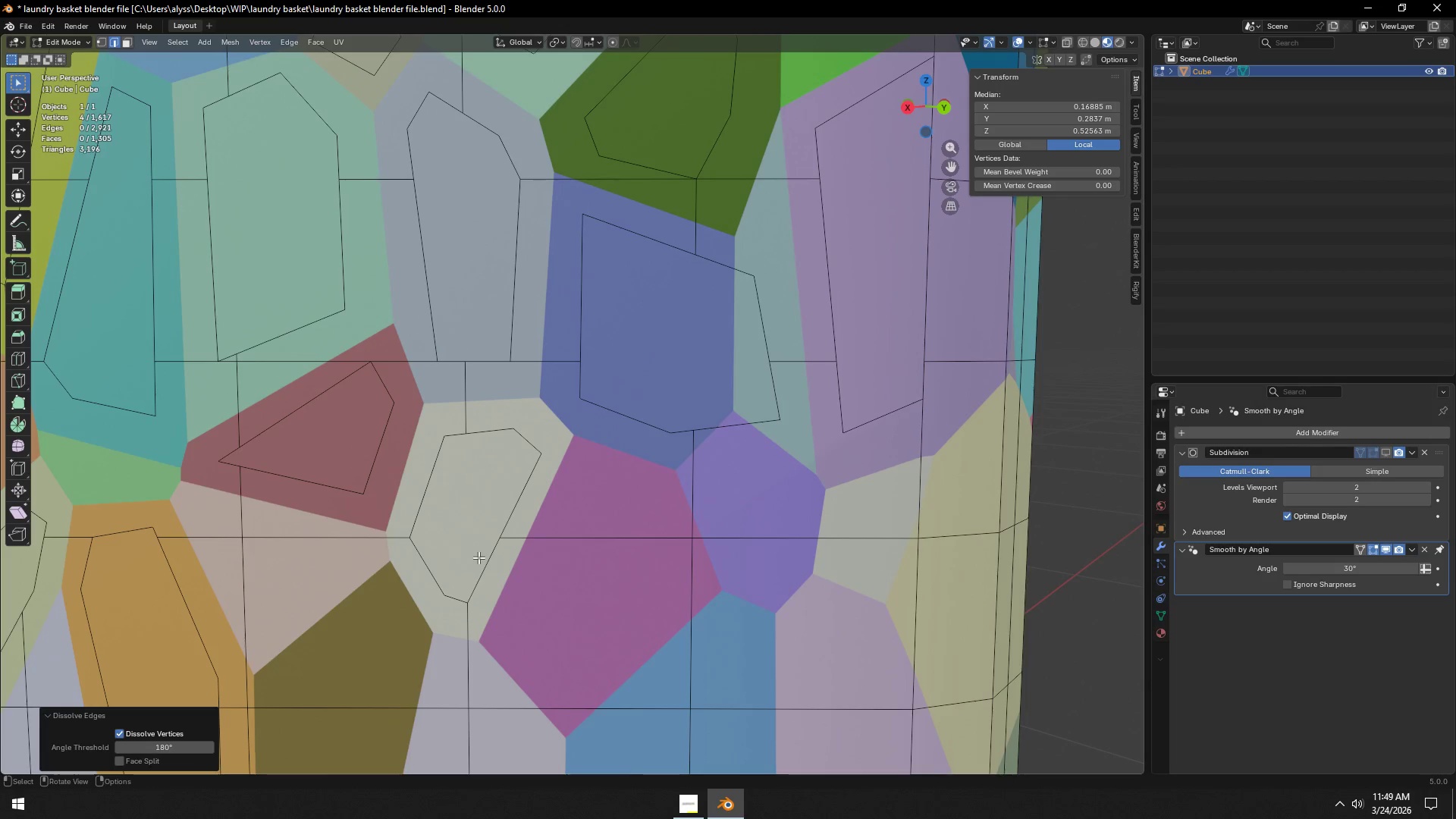 
hold_key(key=ShiftLeft, duration=1.08)
 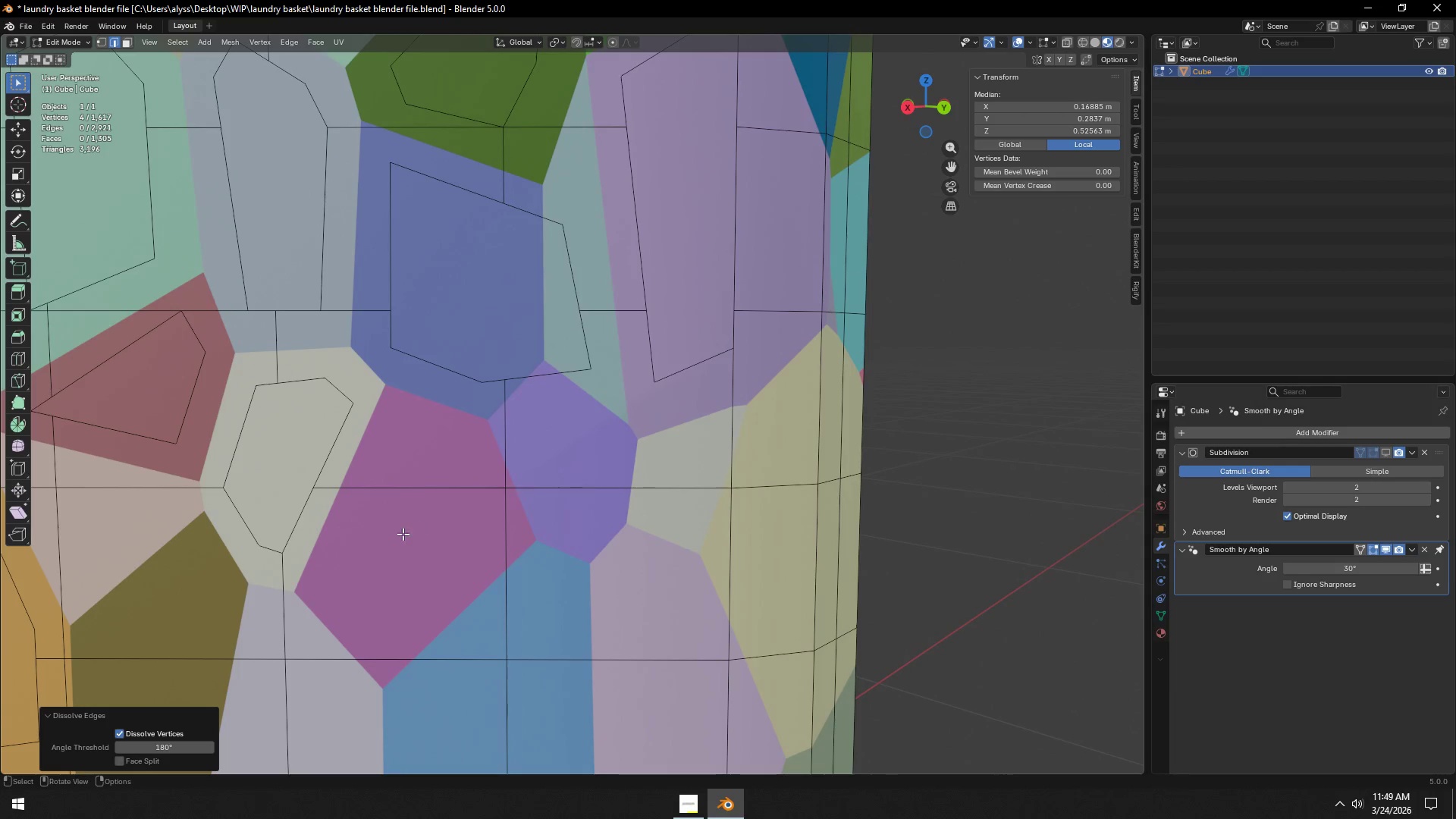 
key(K)
 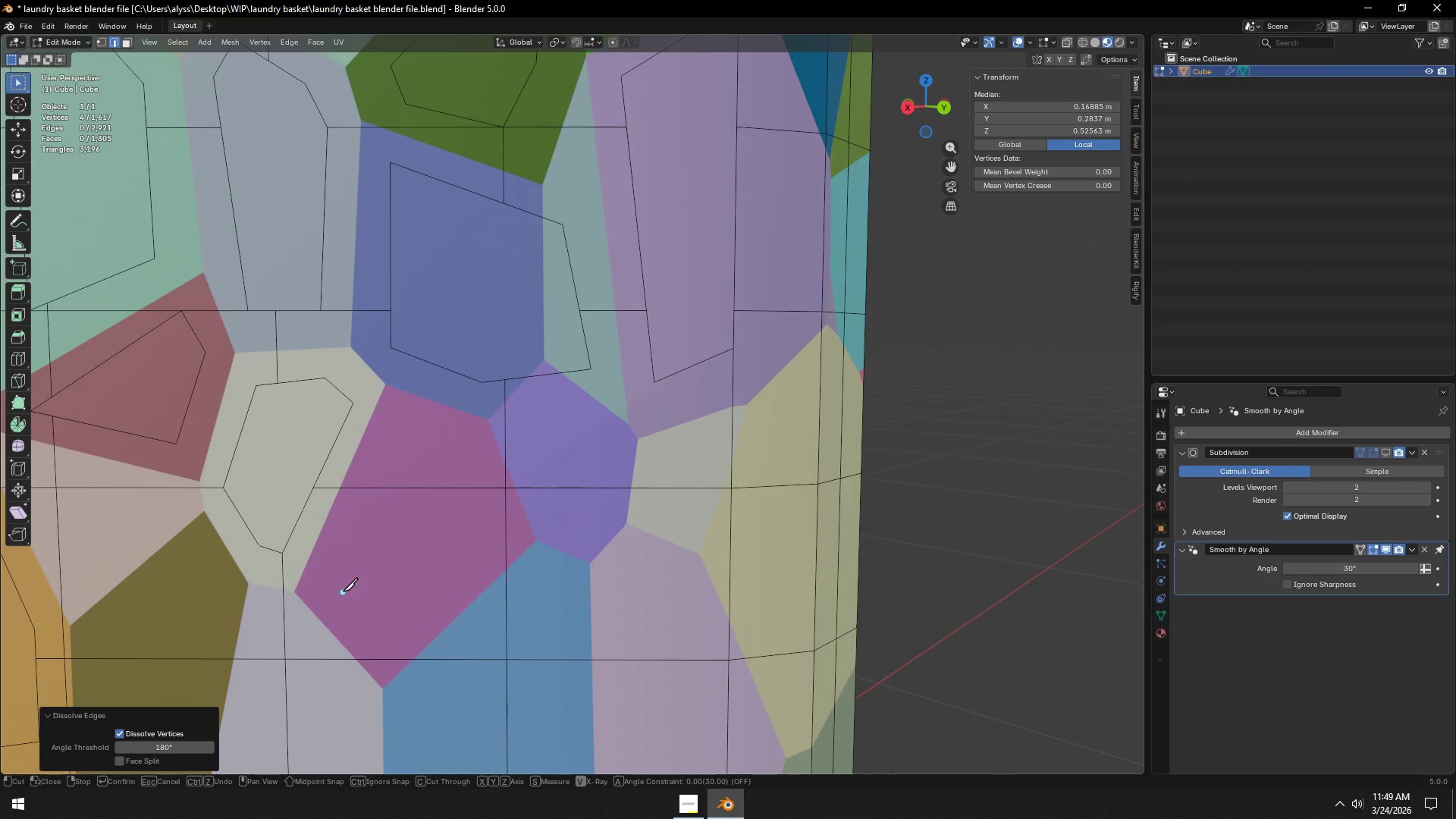 
left_click([340, 593])
 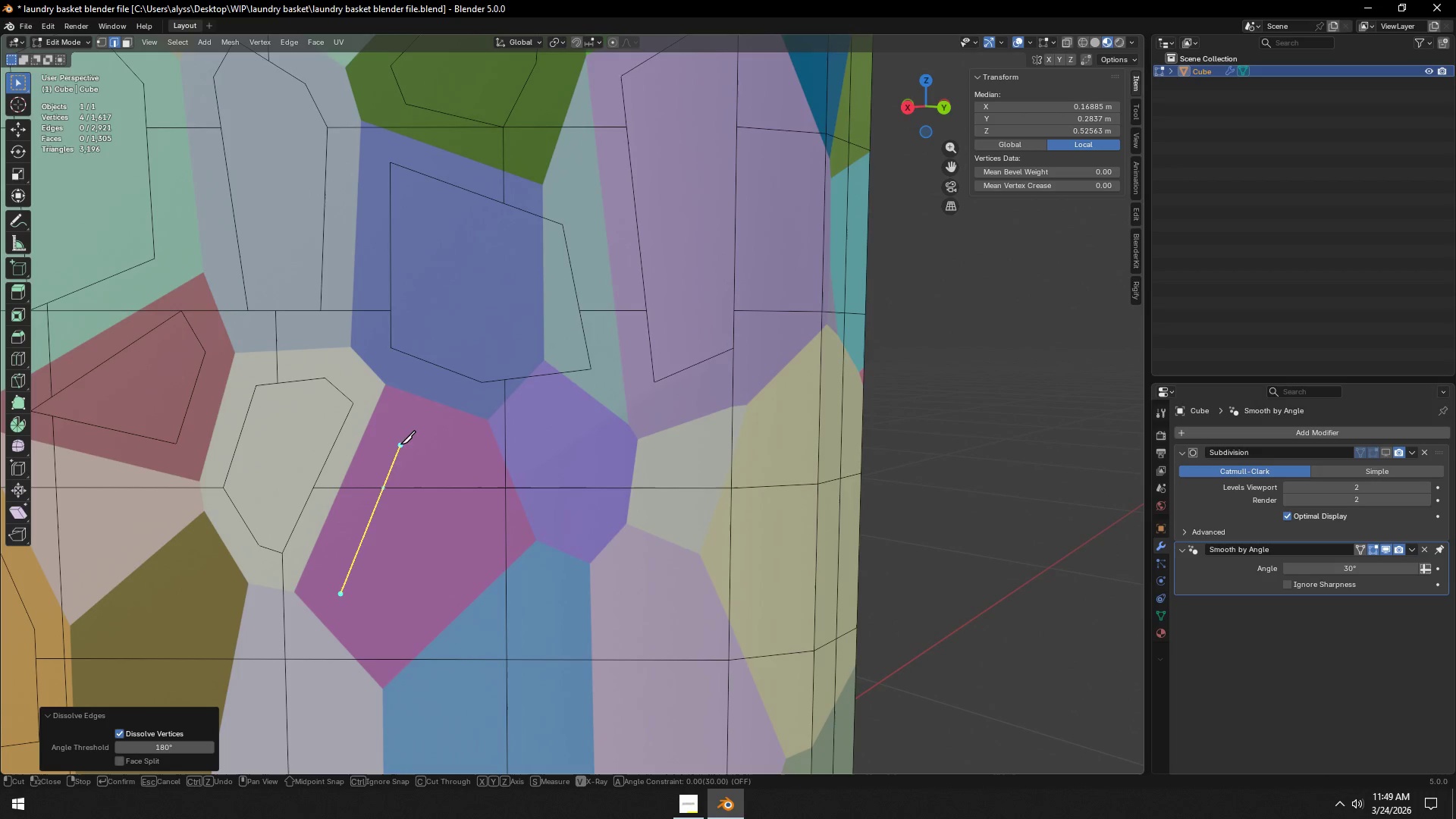 
left_click([400, 441])
 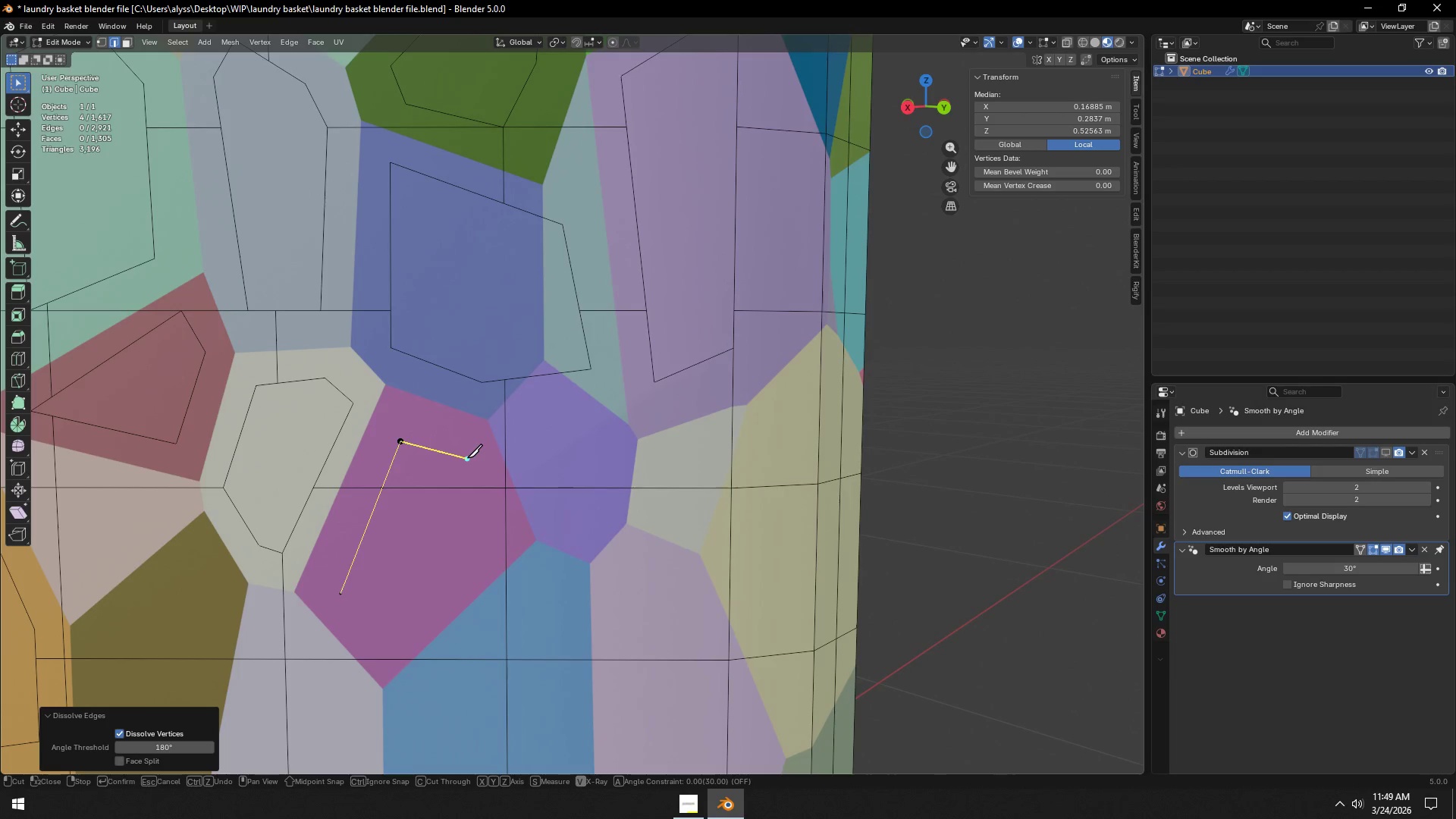 
left_click([468, 458])
 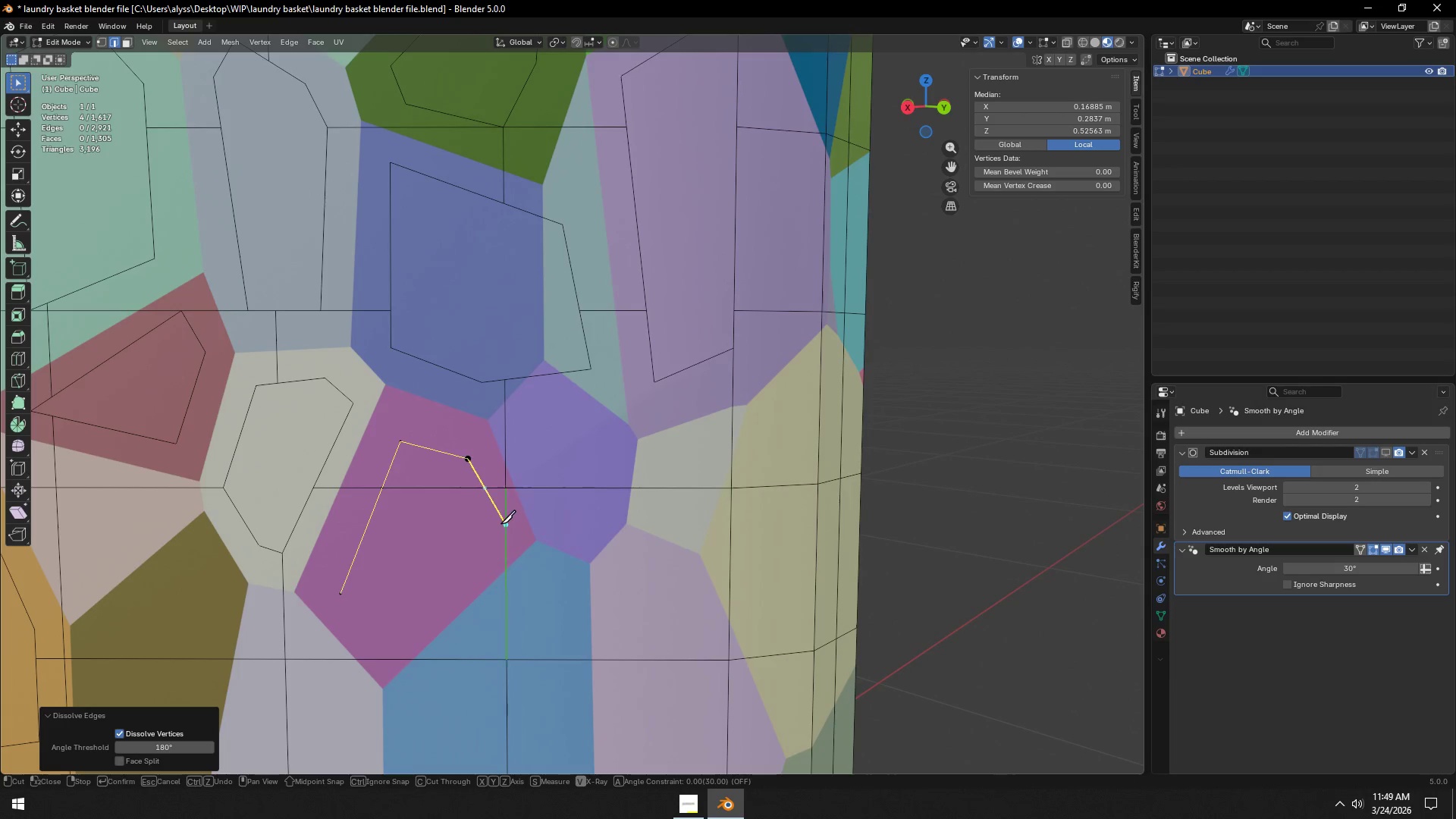 
left_click([501, 524])
 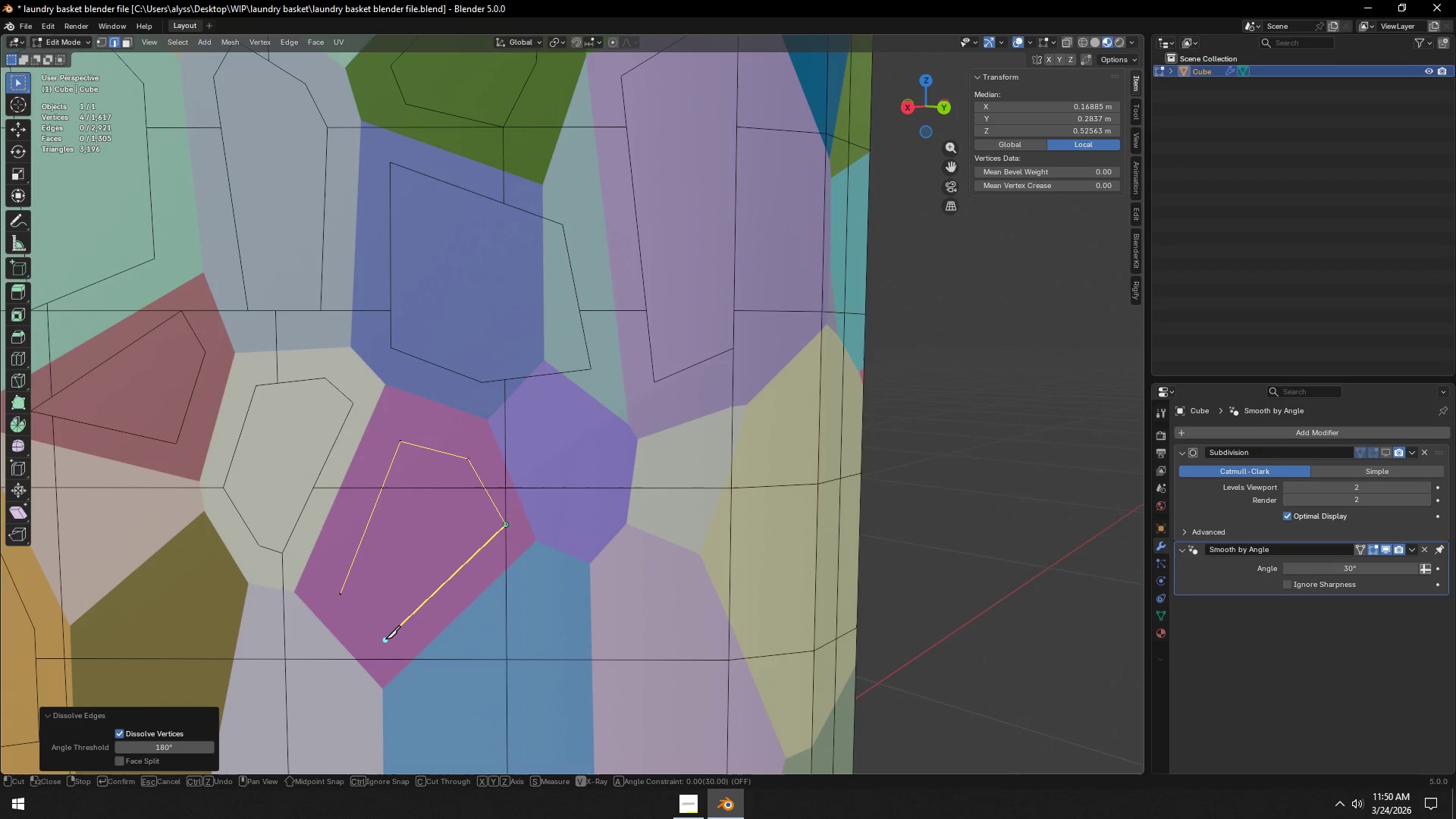 
left_click([385, 639])
 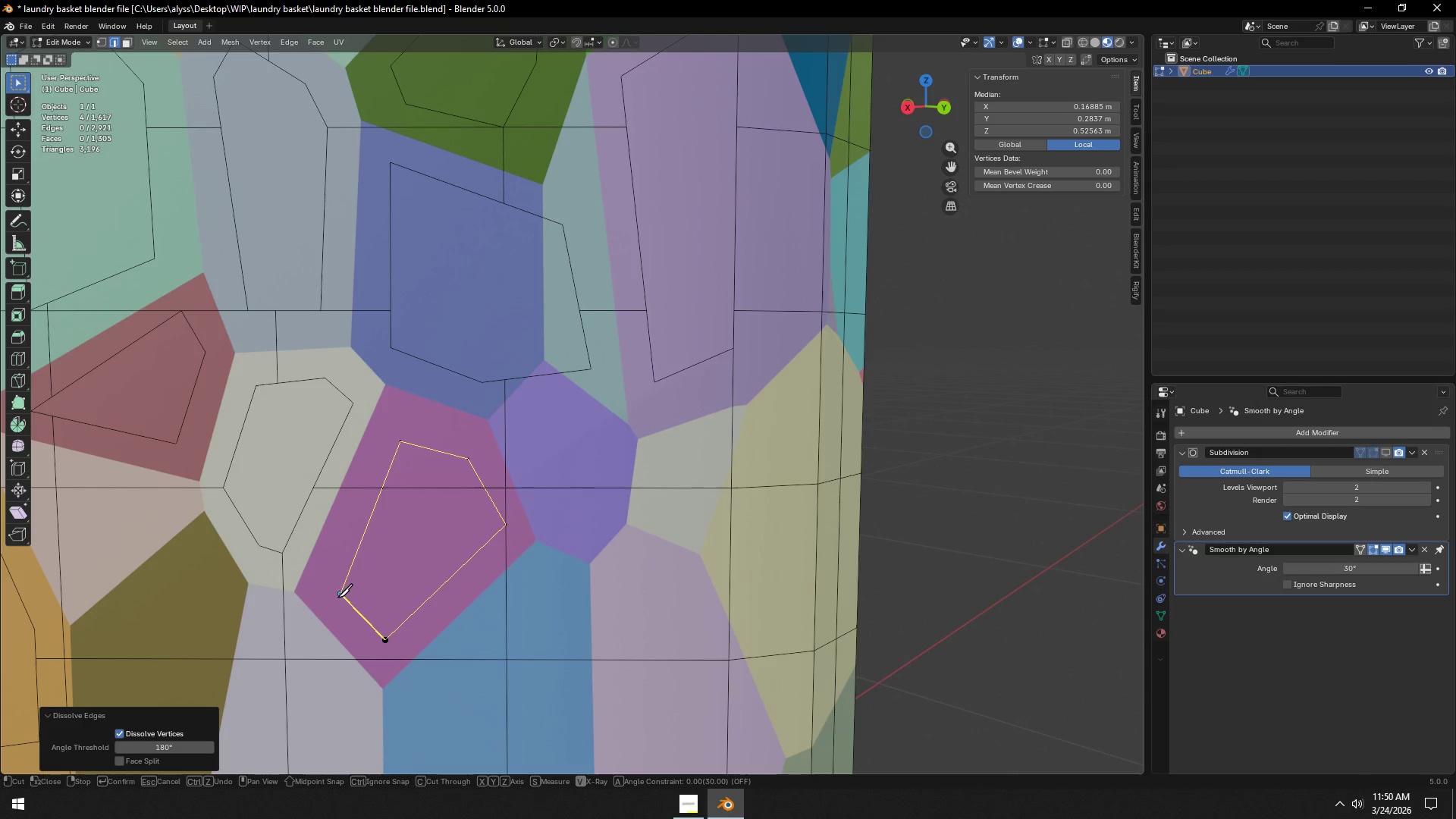 
left_click([339, 595])
 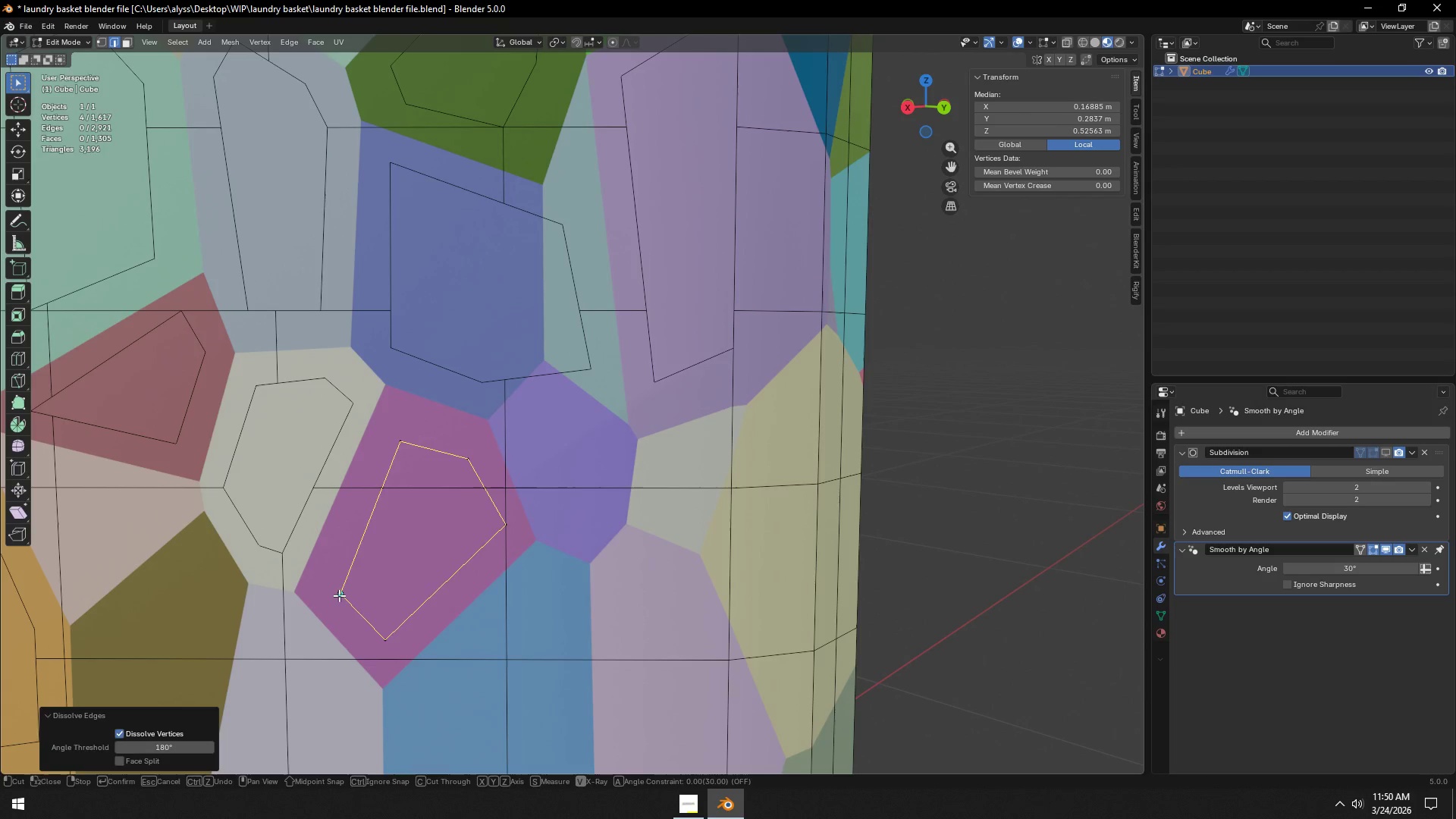 
key(Space)
 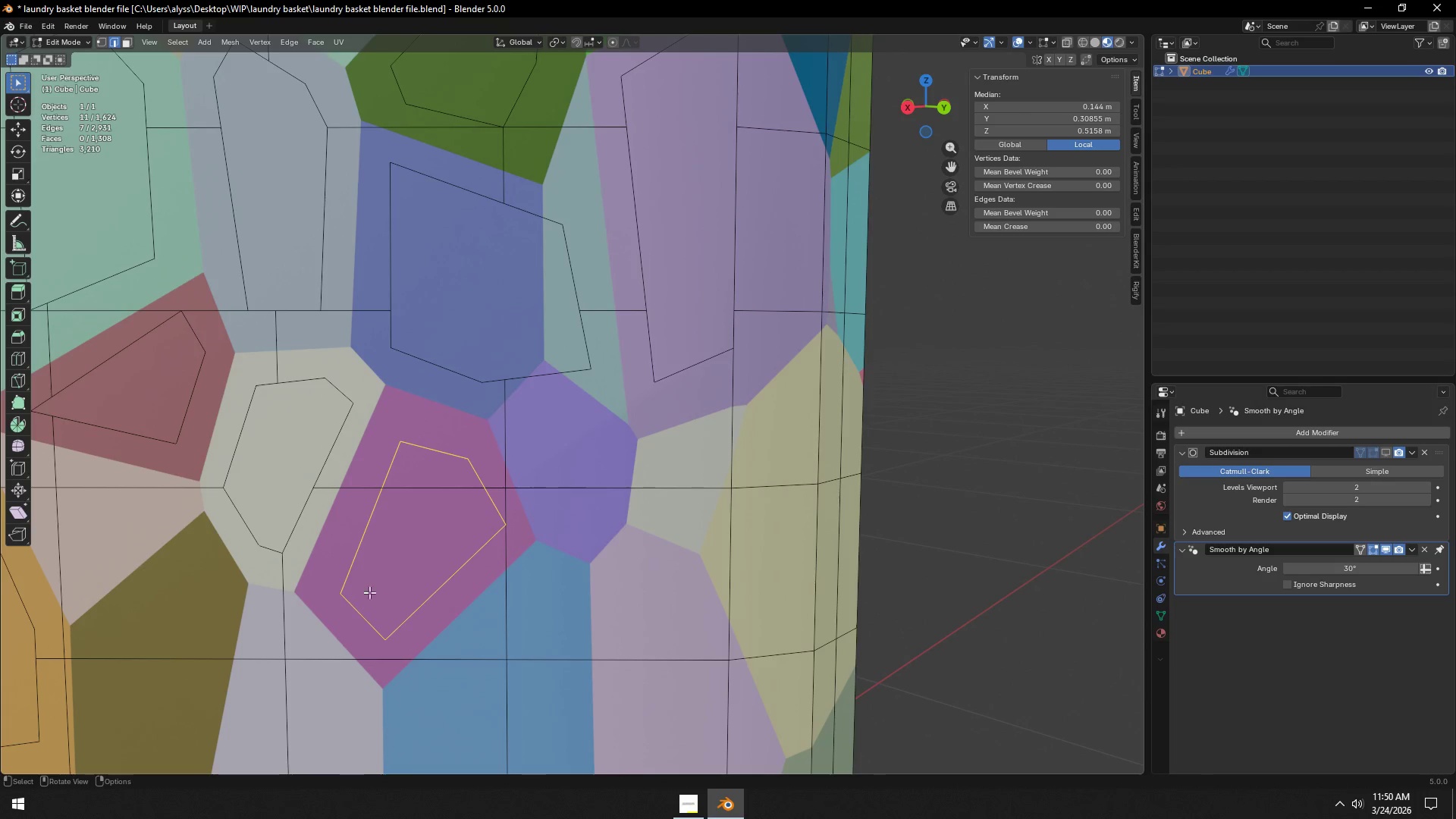 
key(2)
 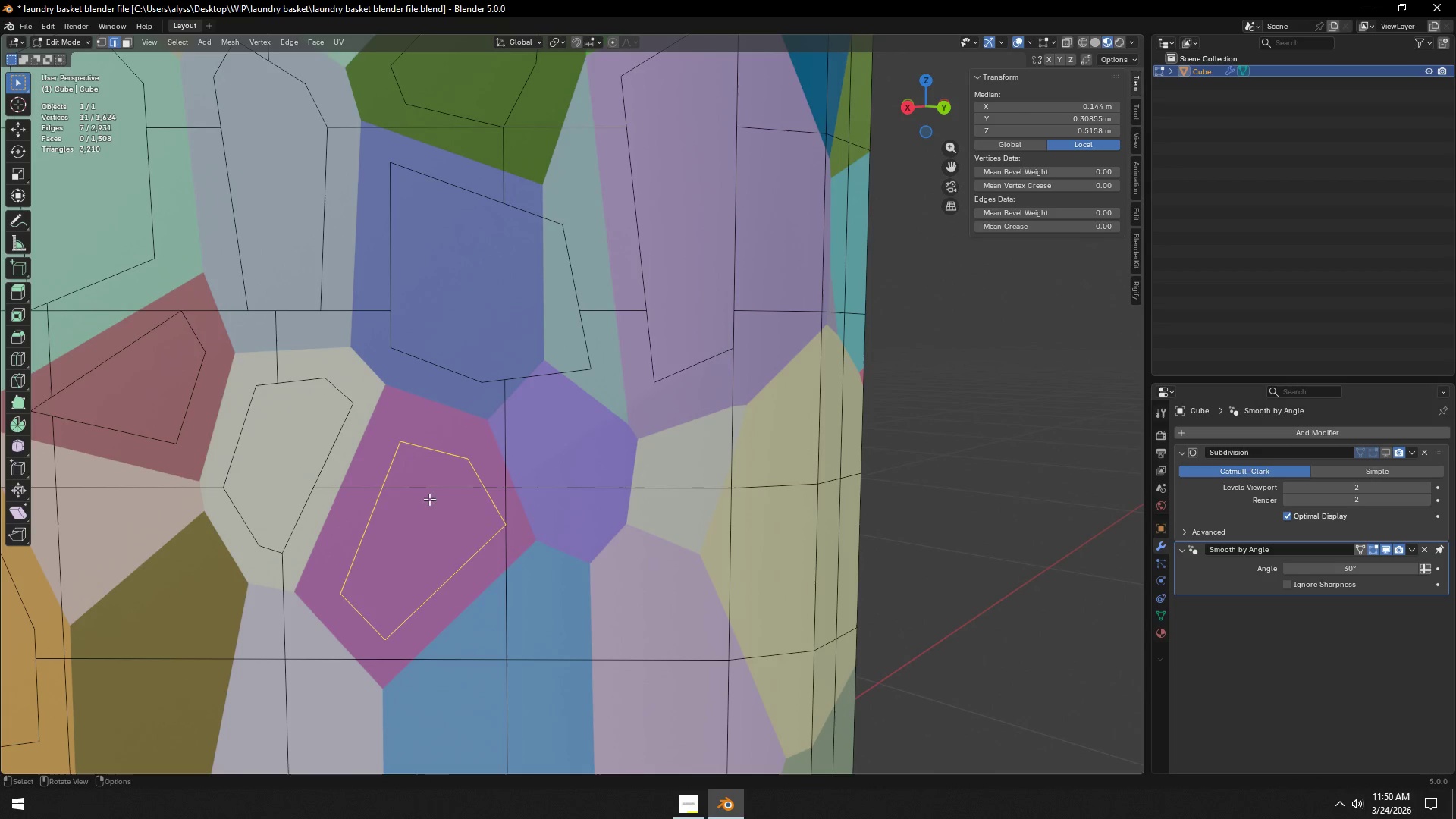 
left_click([430, 495])
 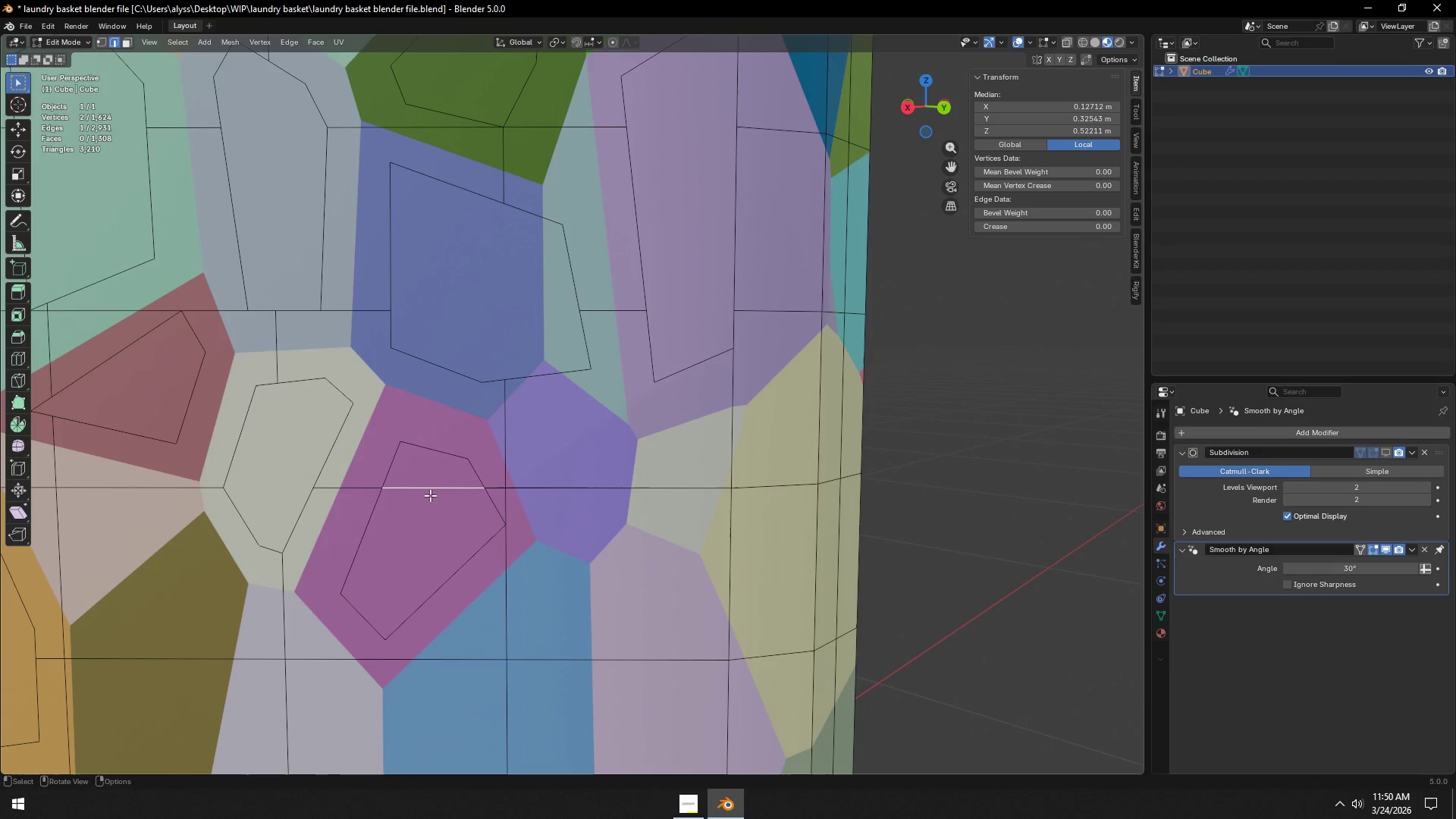 
key(X)
 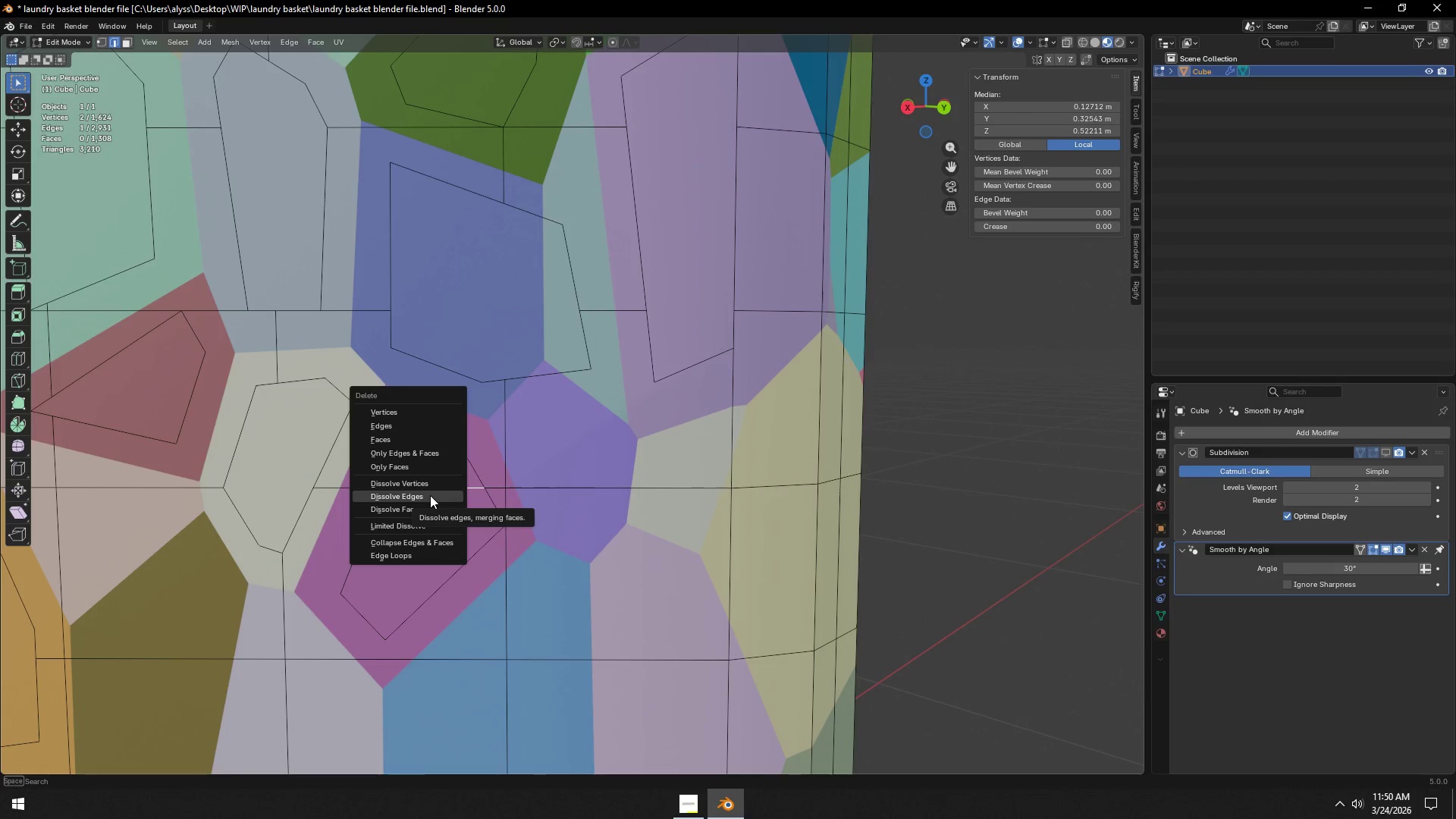 
left_click([430, 495])
 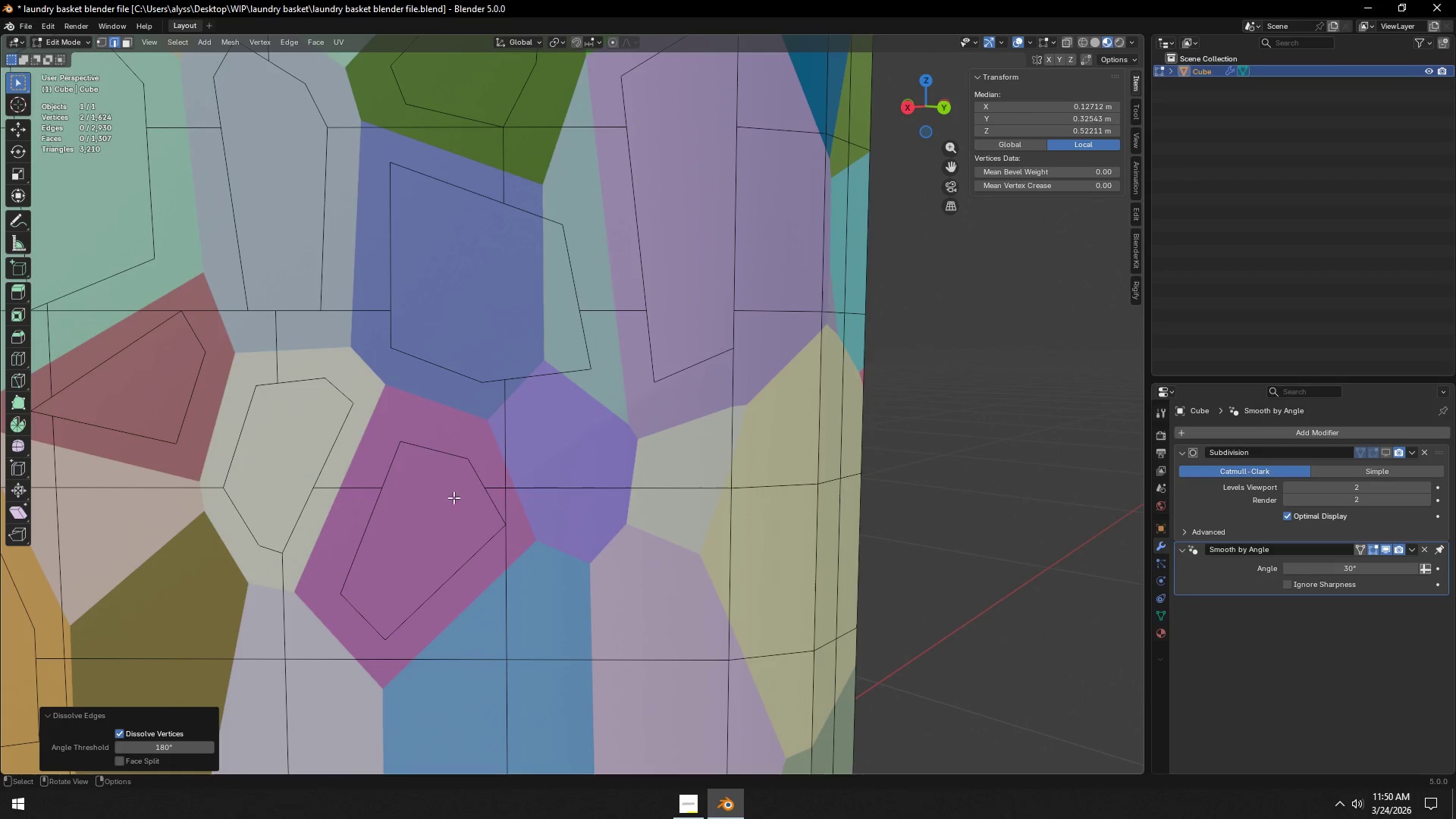 
hold_key(key=ShiftLeft, duration=0.59)
 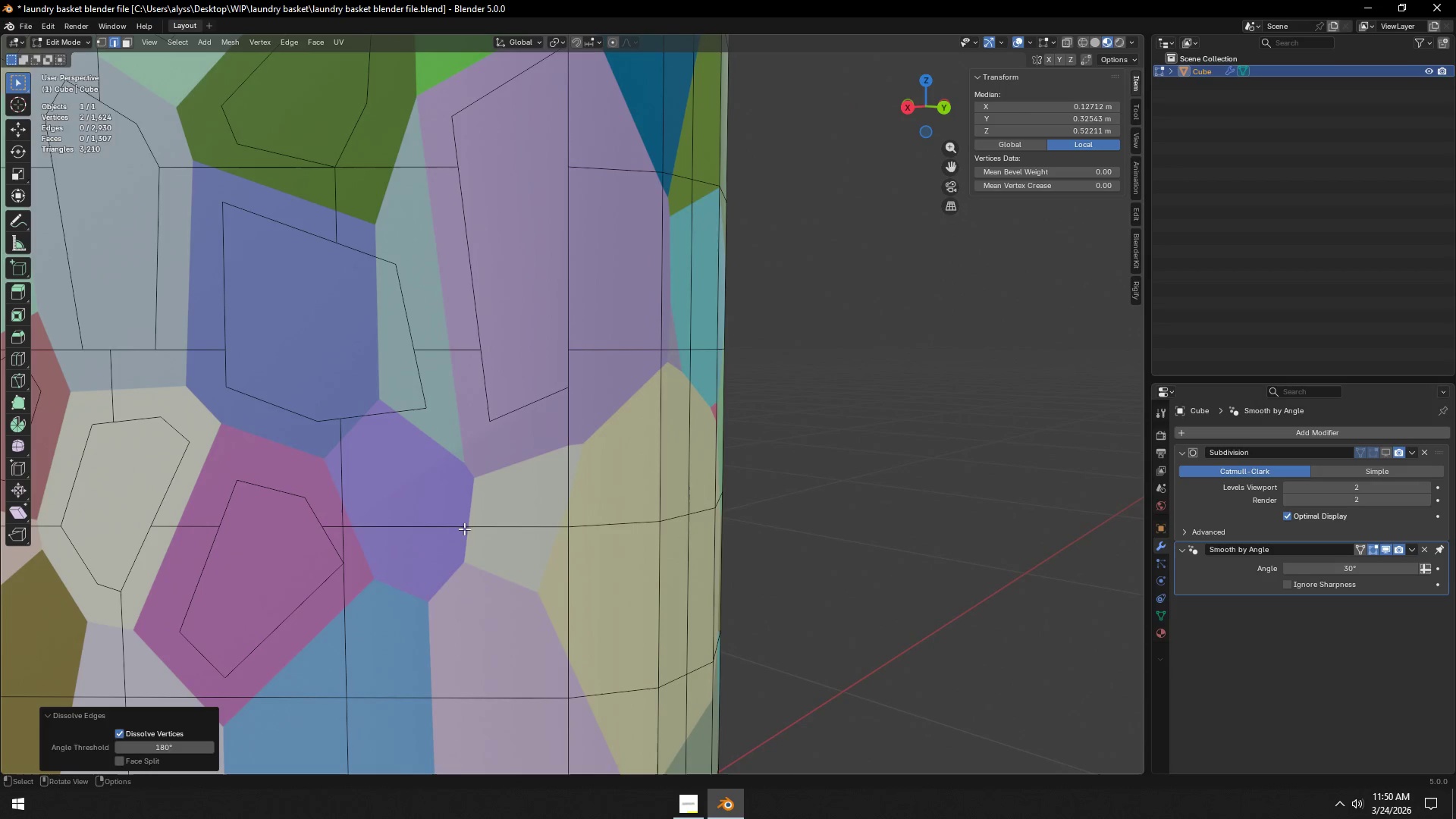 
key(K)
 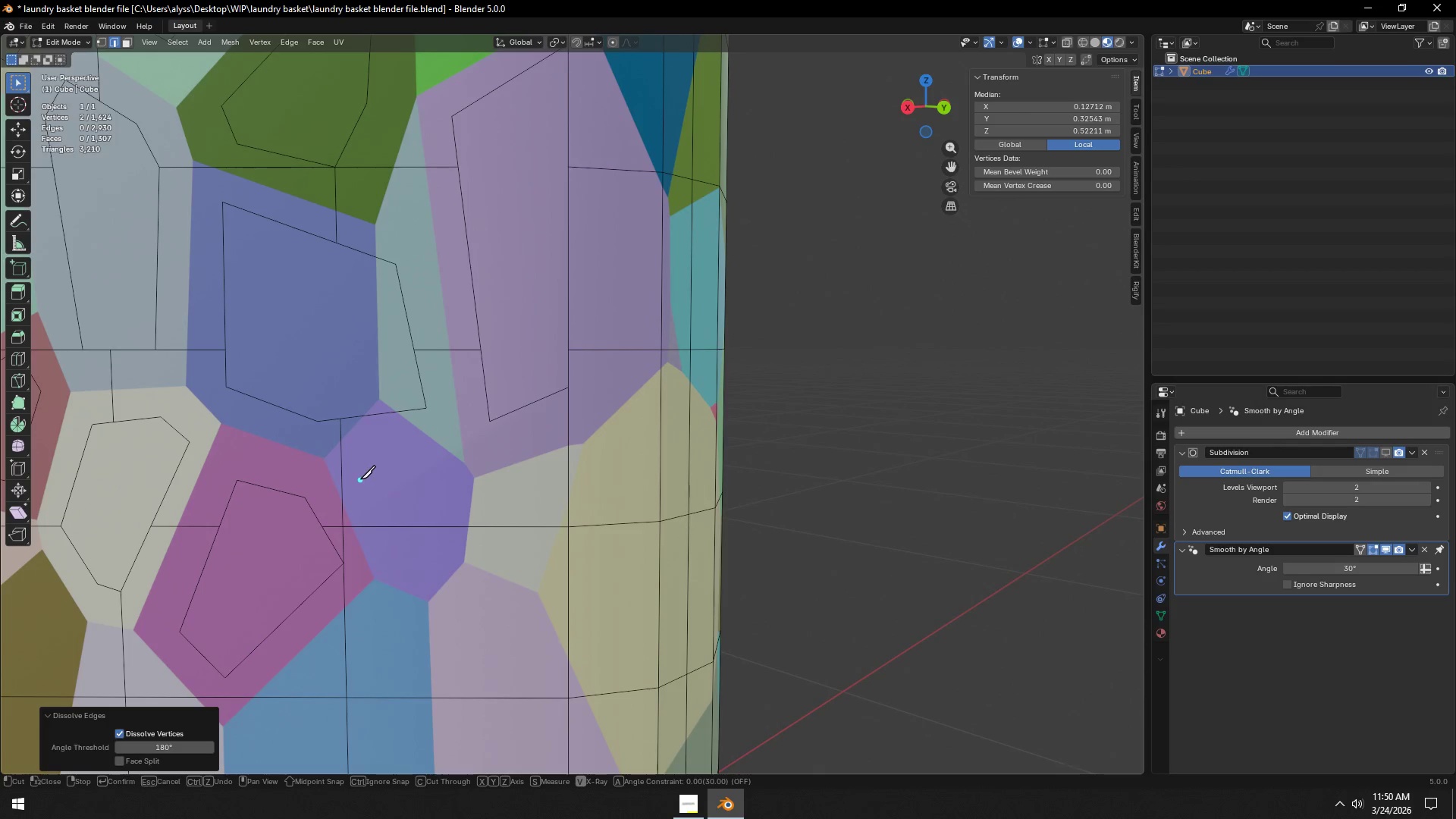 
left_click([360, 479])
 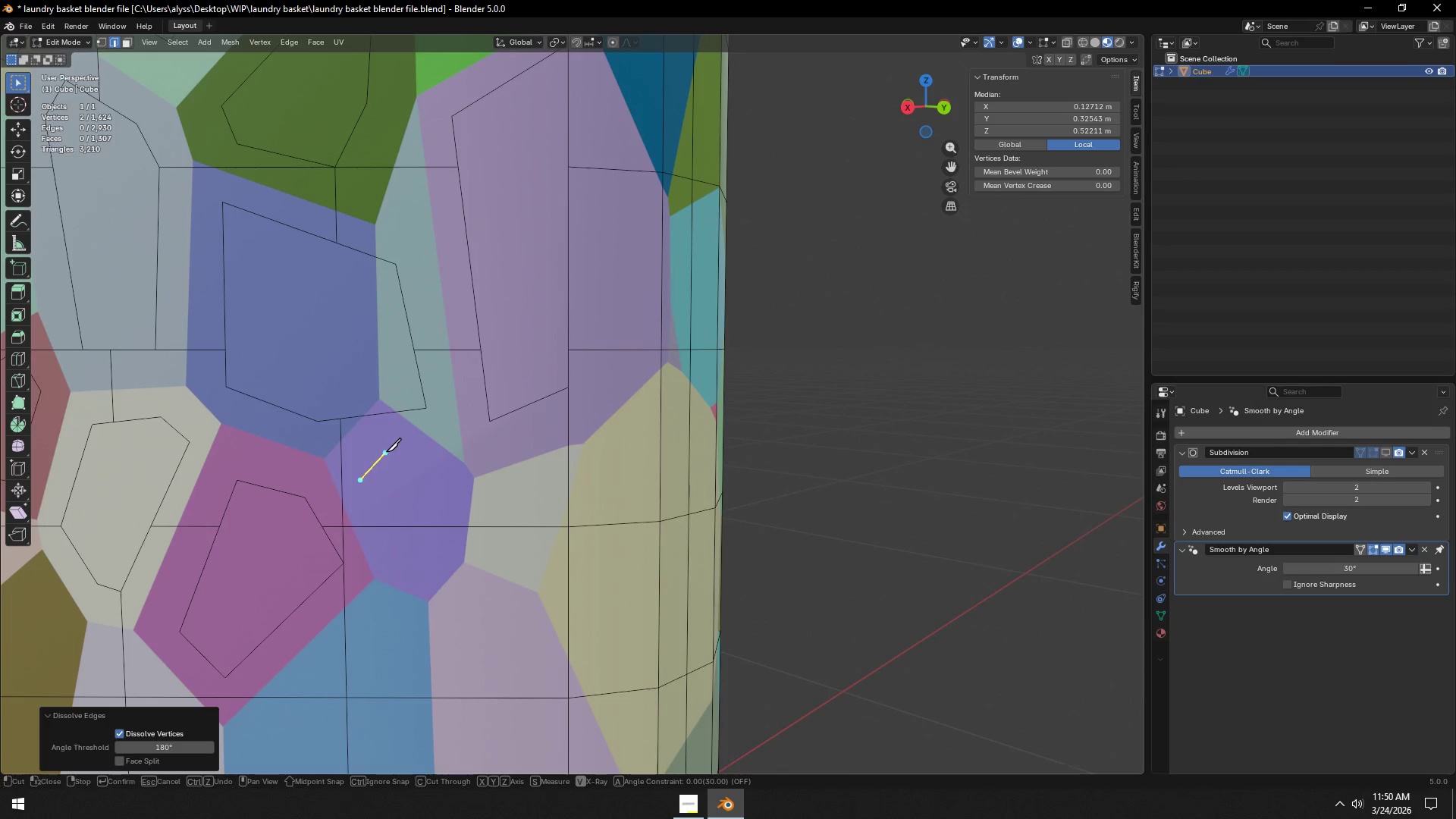 
left_click([386, 450])
 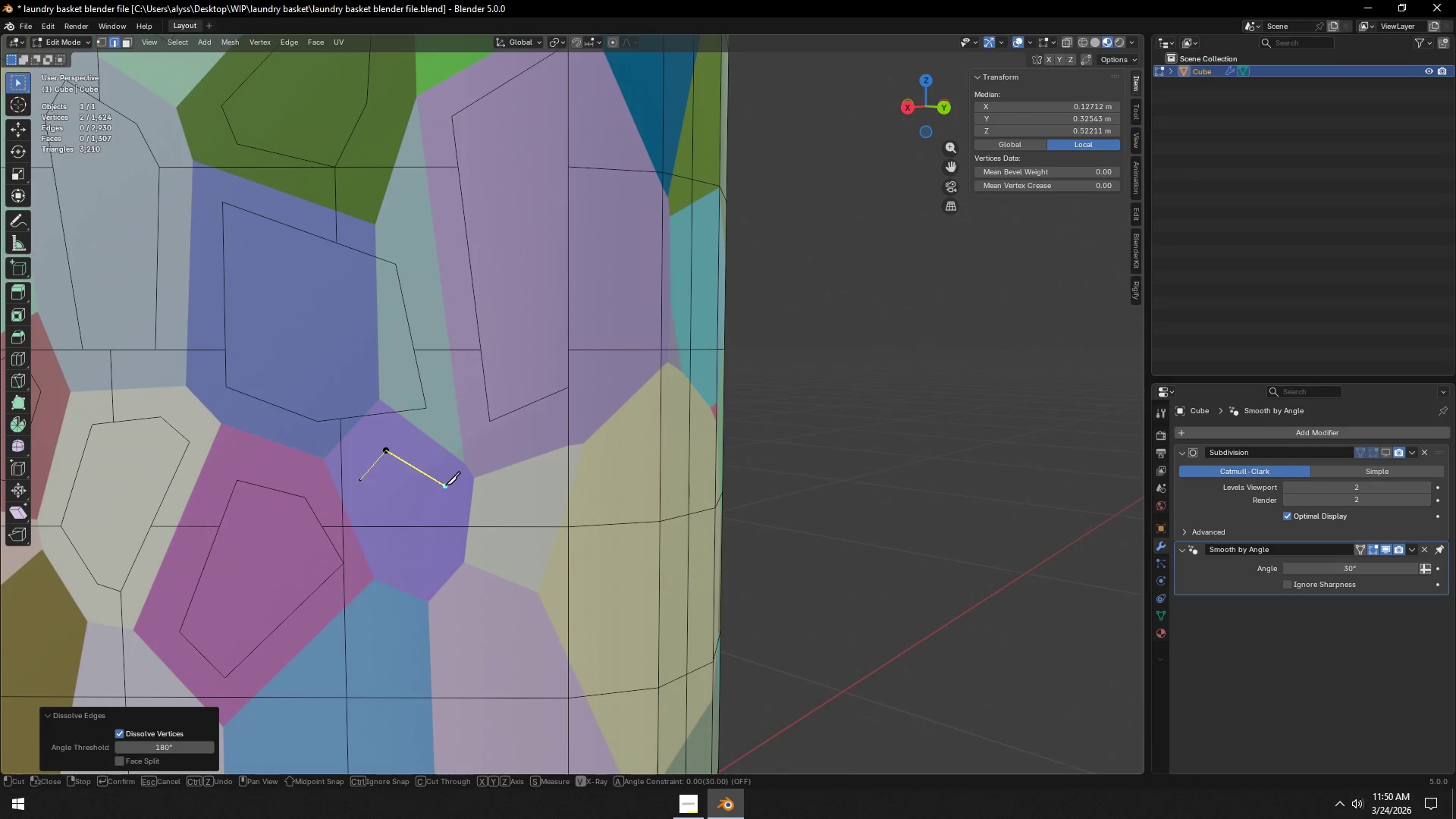 
left_click([445, 485])
 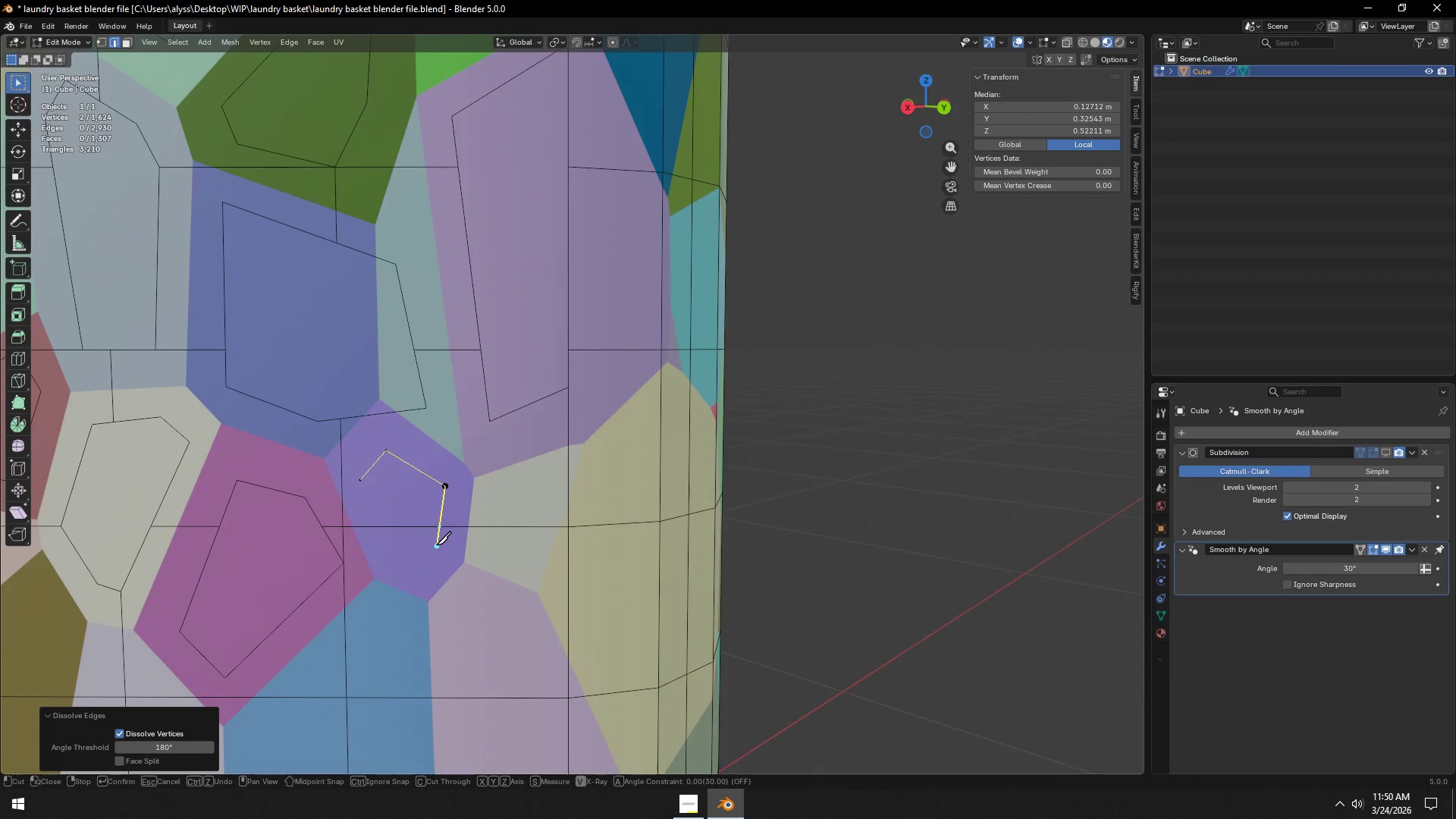 
left_click([436, 546])
 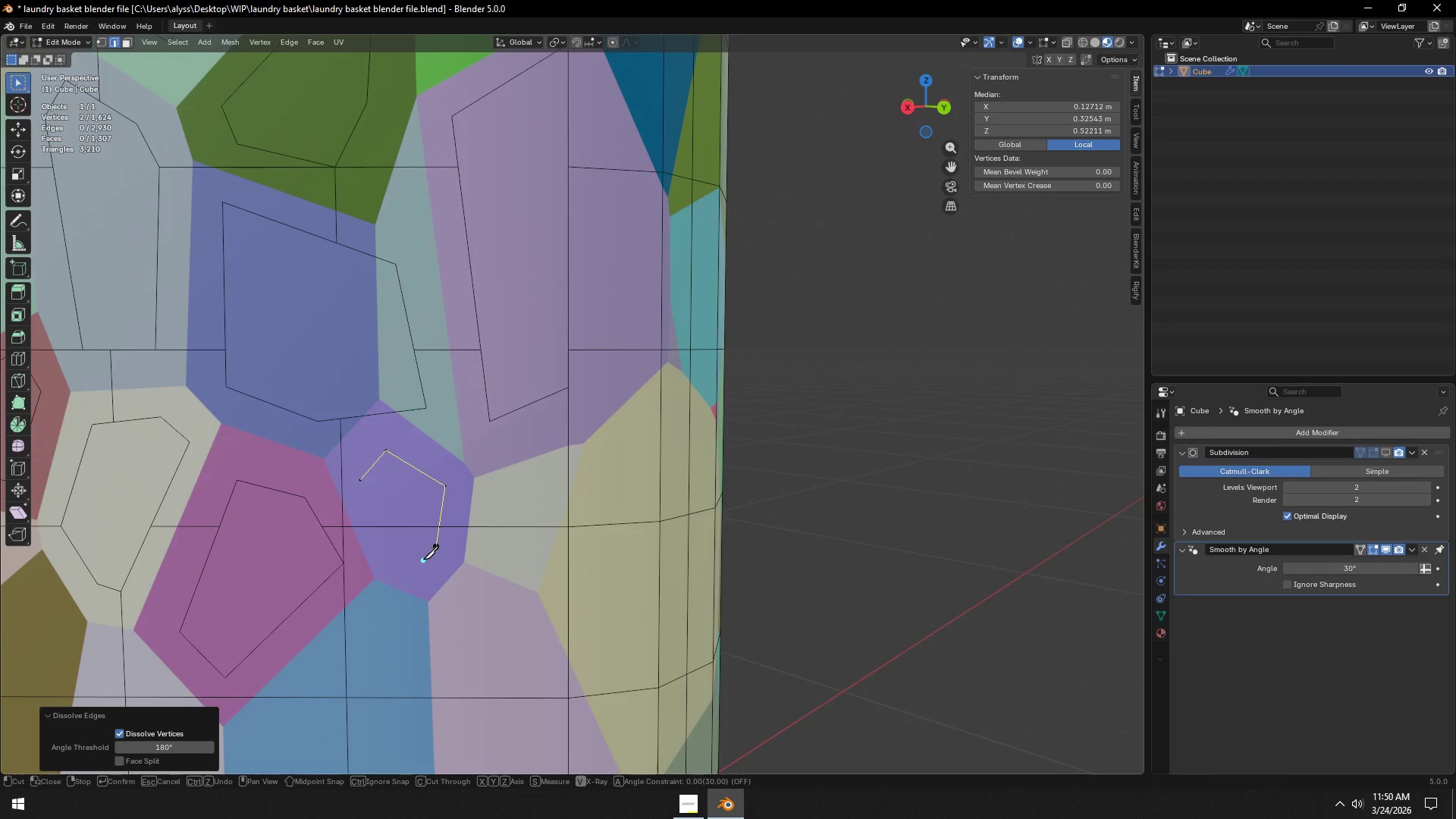 
left_click([422, 561])
 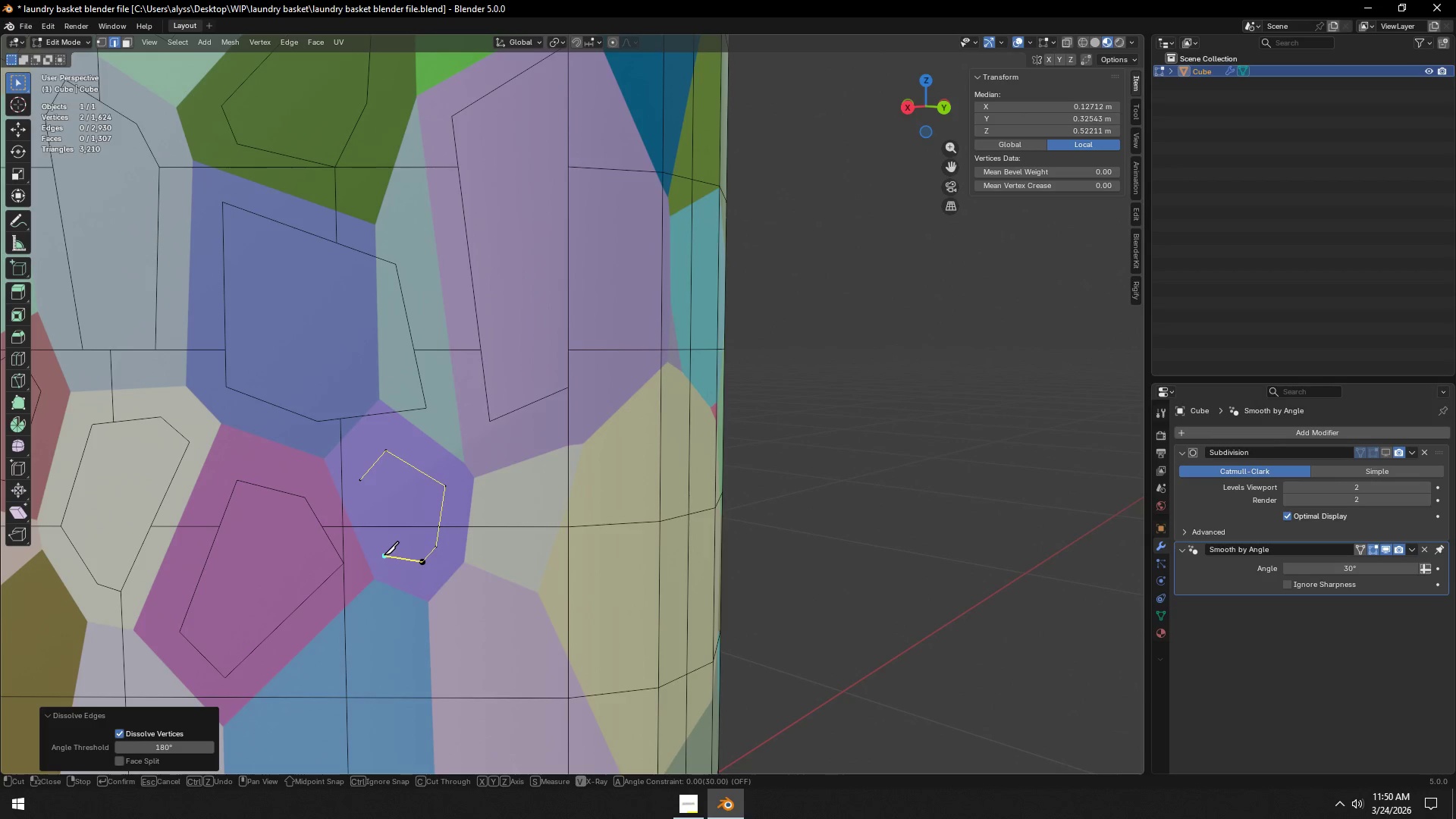 
left_click([384, 555])
 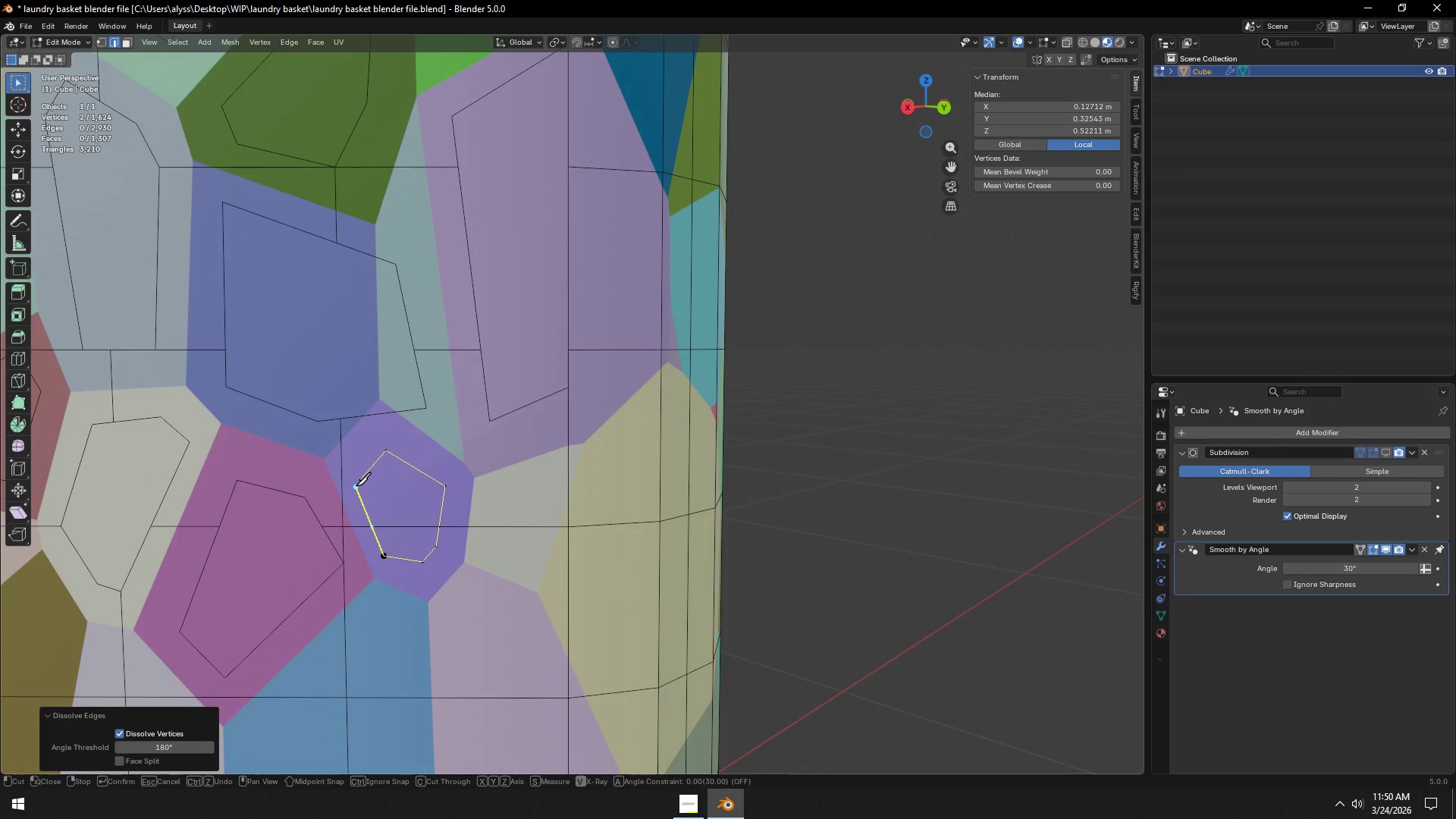 
left_click([359, 483])
 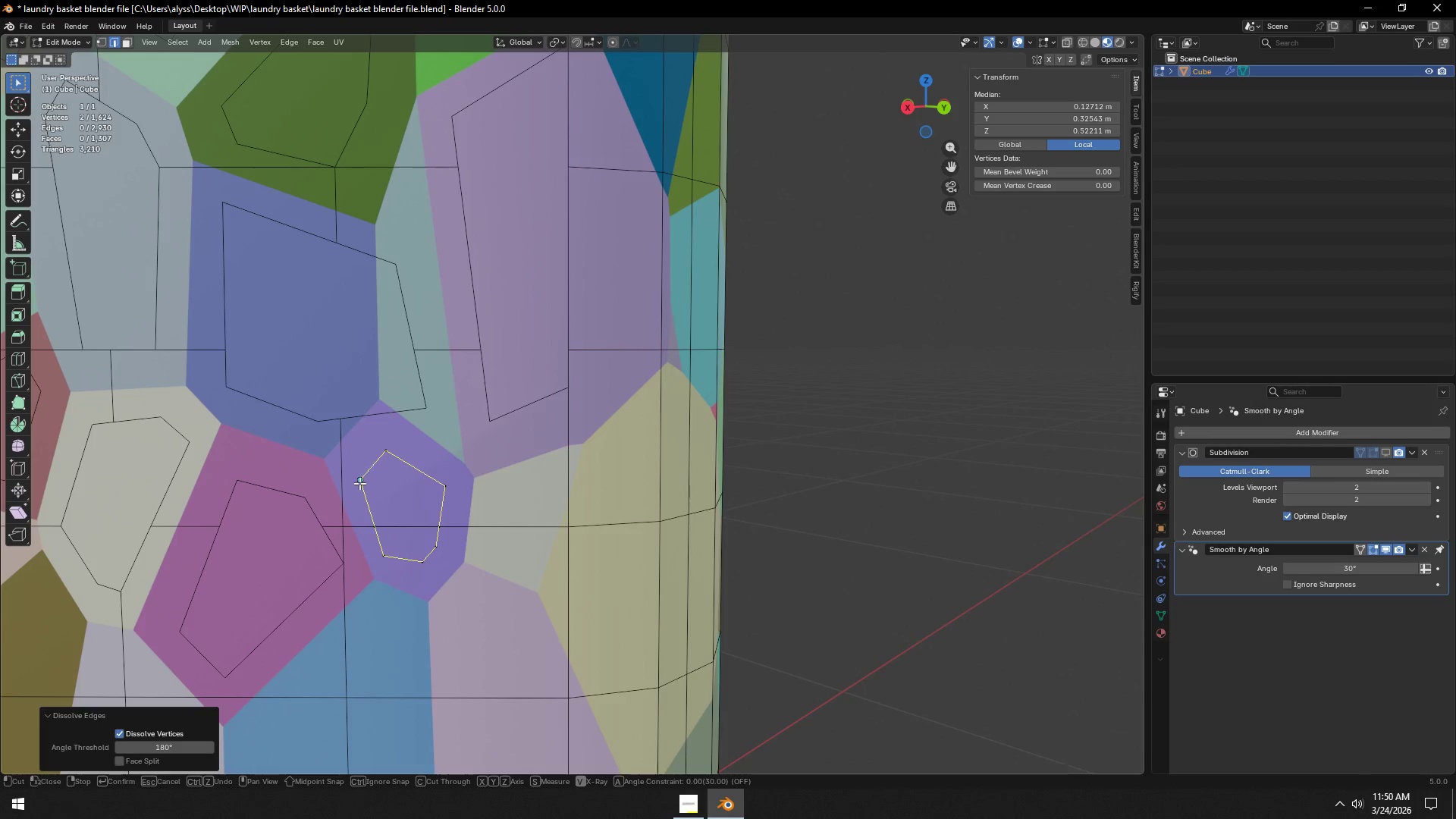 
key(Space)
 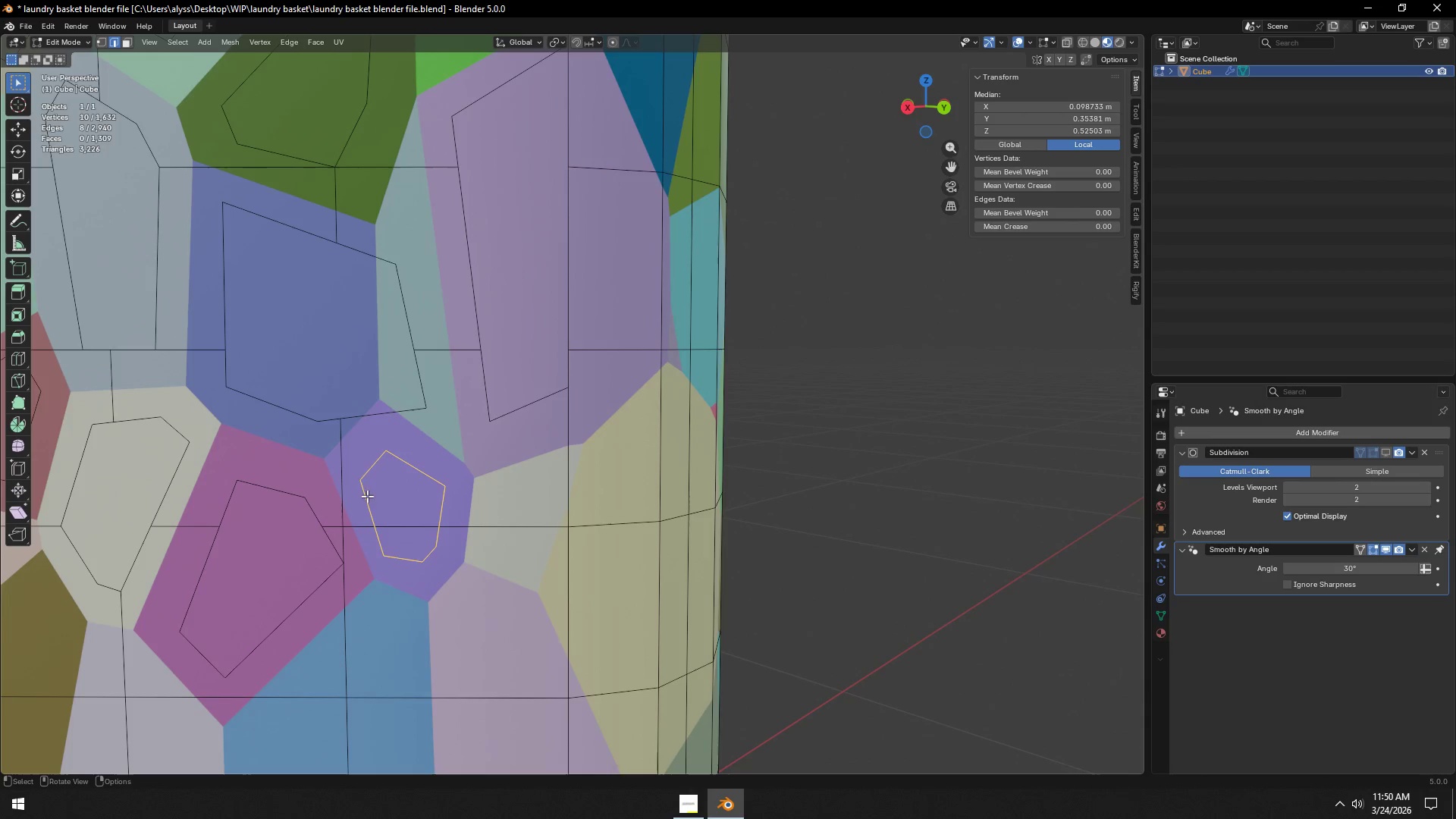 
key(2)
 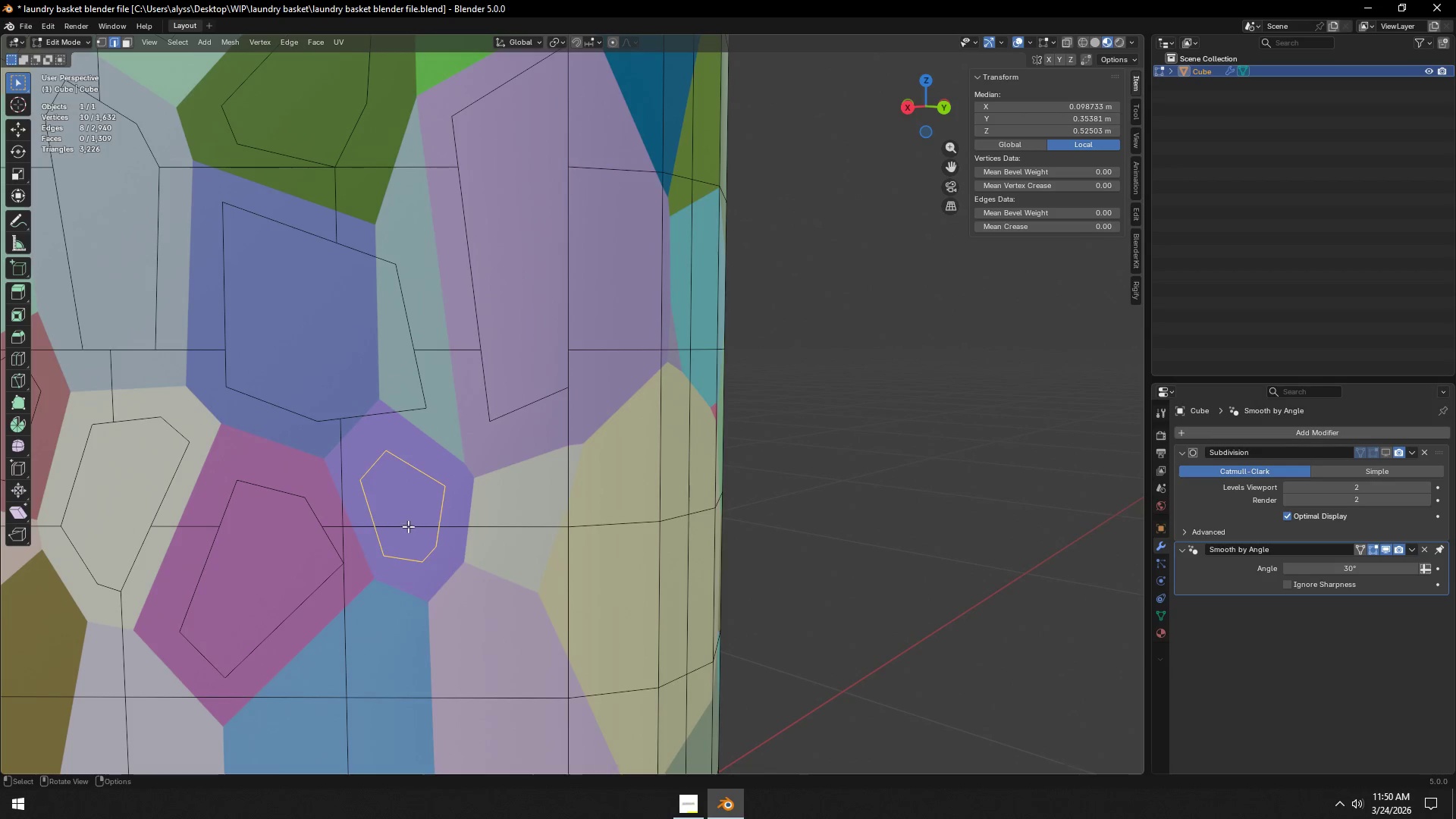 
left_click([408, 526])
 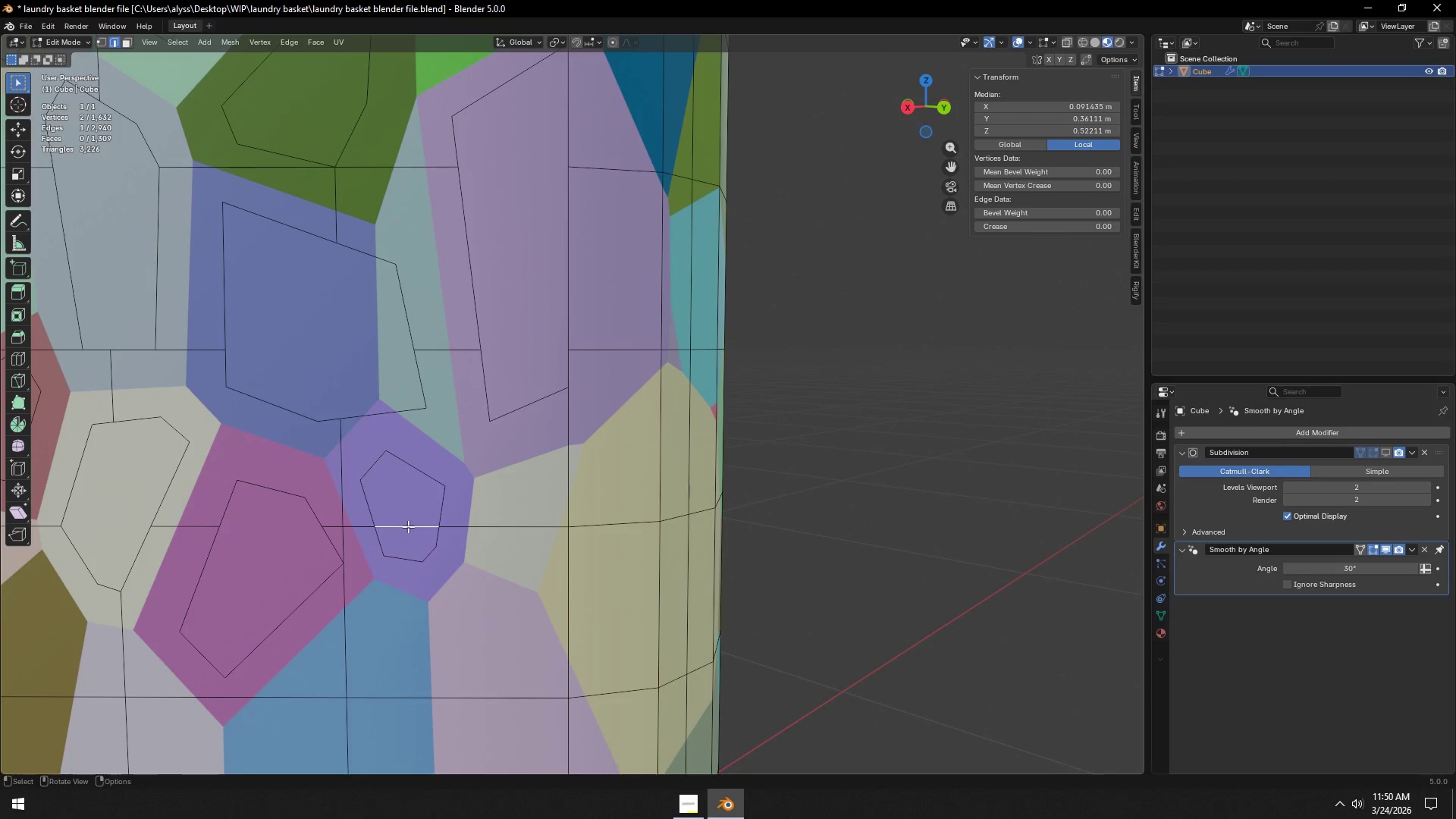 
key(X)
 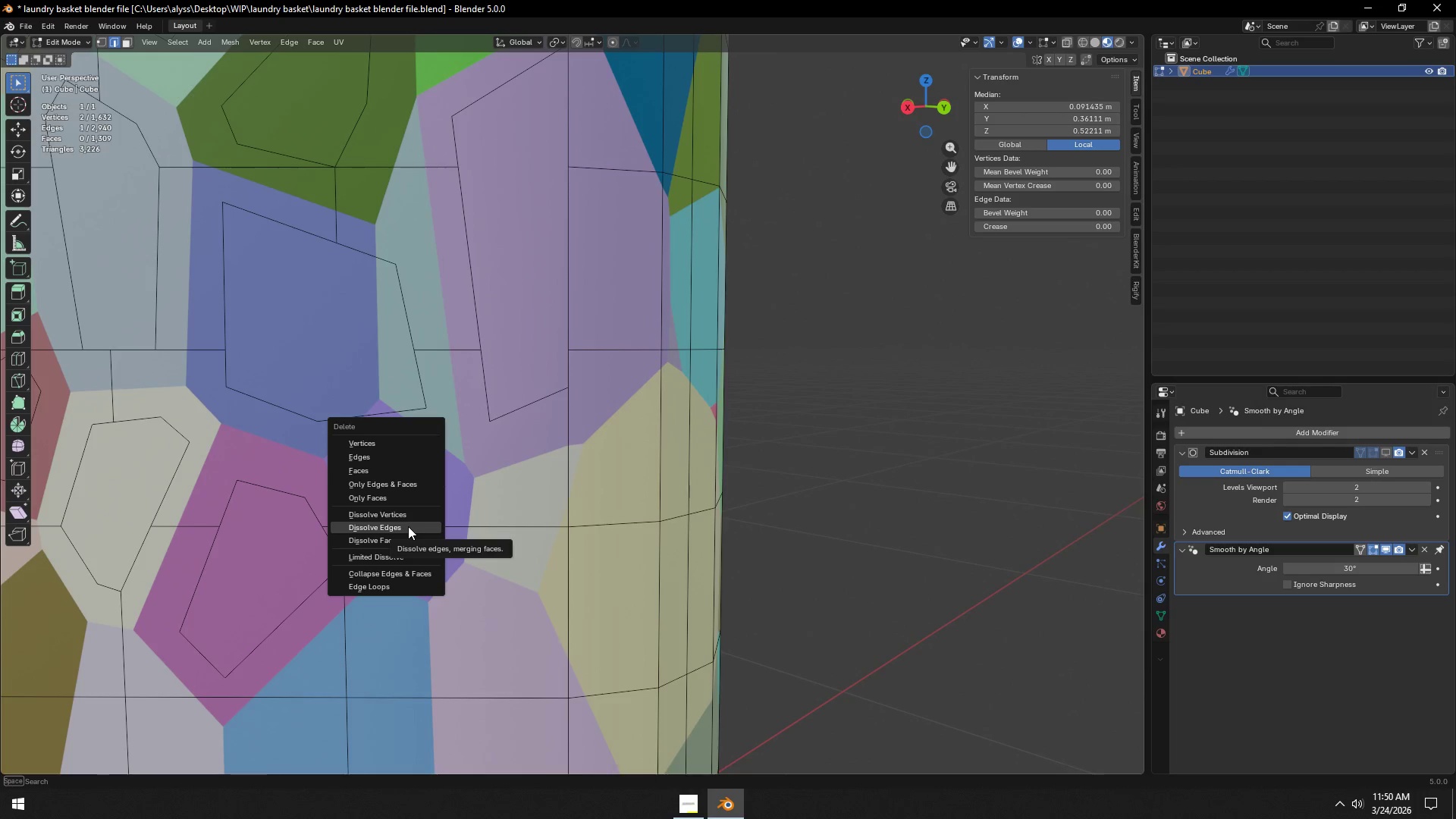 
left_click([408, 526])
 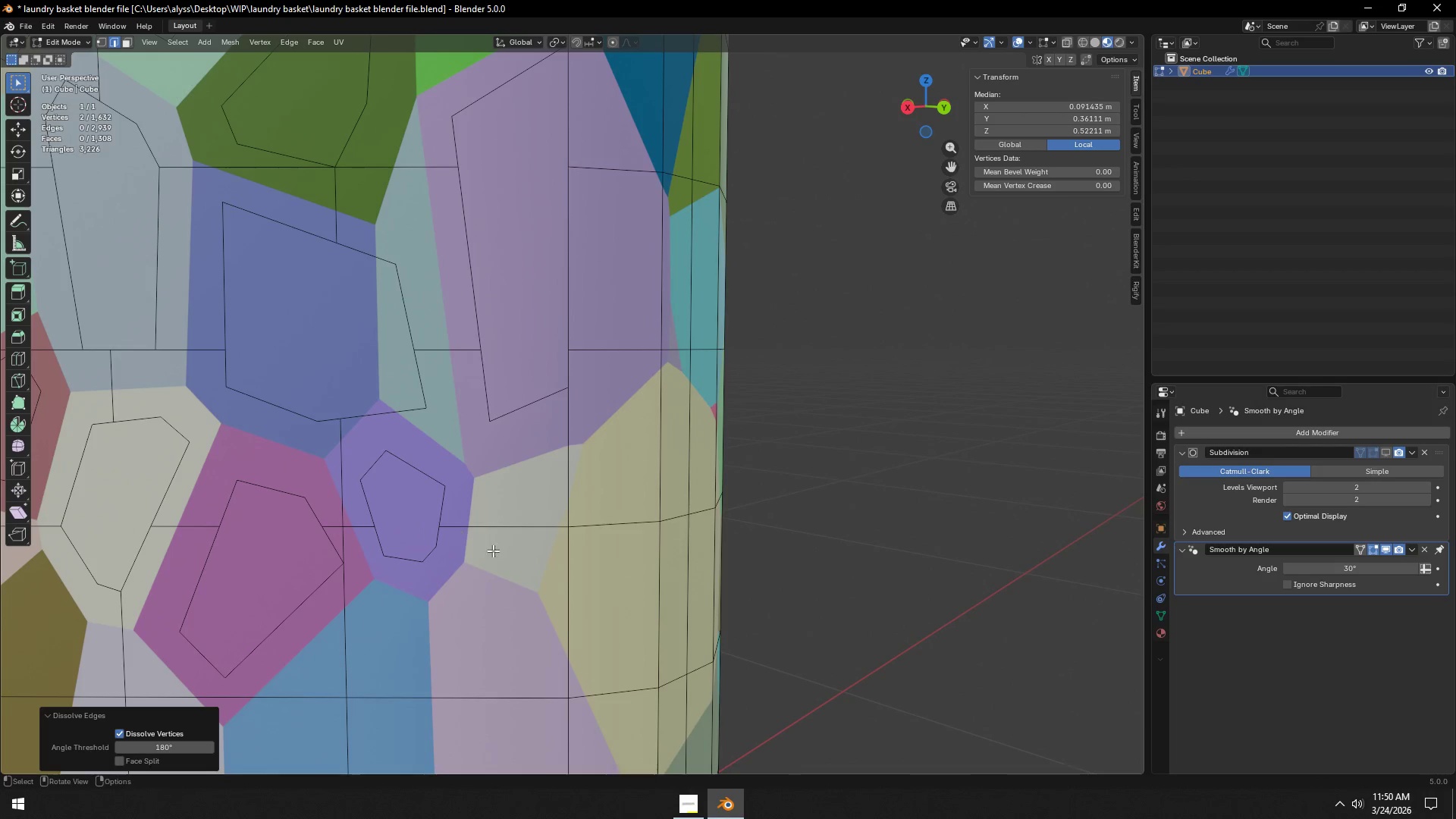 
hold_key(key=ShiftLeft, duration=1.14)
 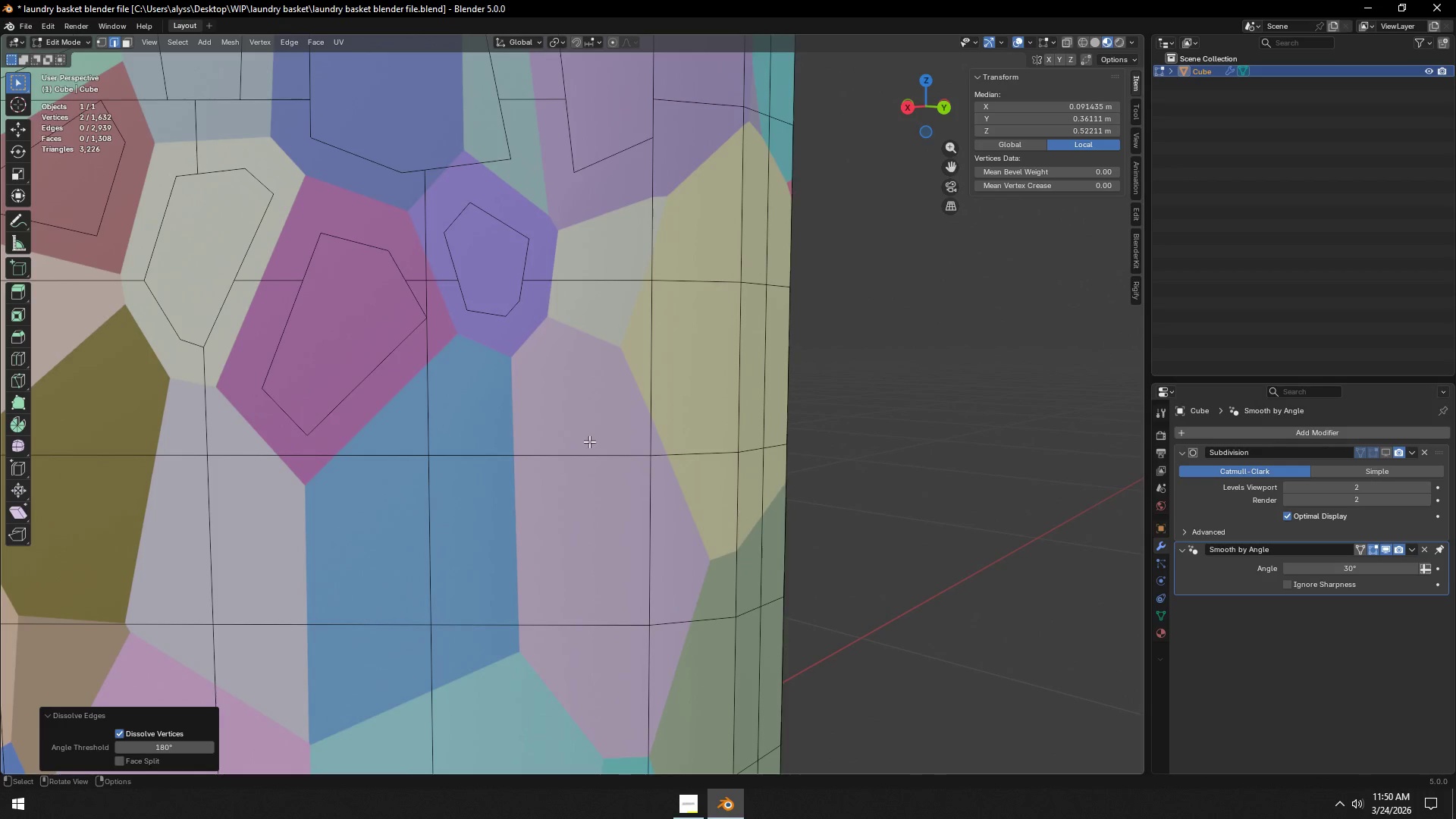 
hold_key(key=ShiftLeft, duration=0.92)
 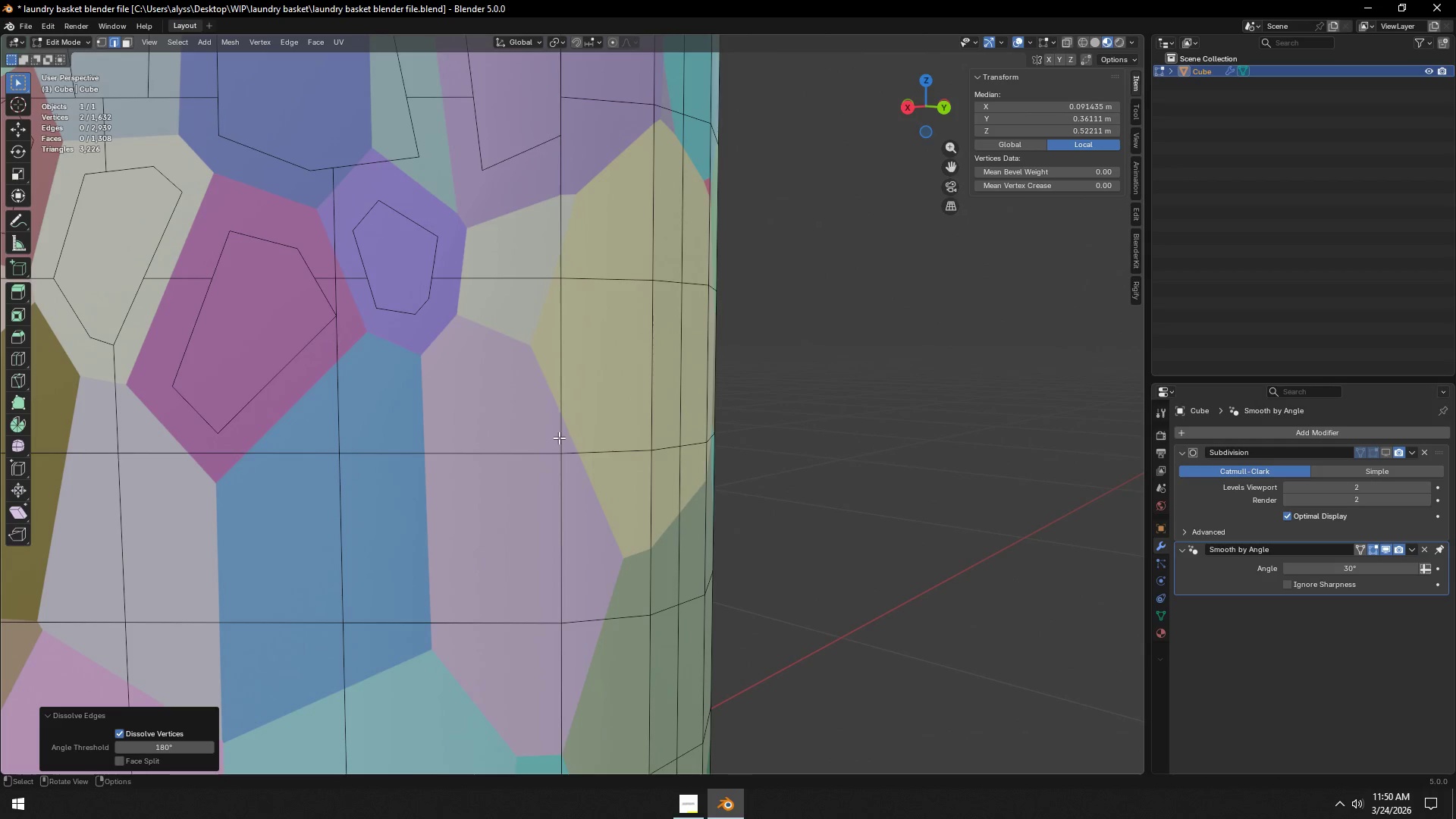 
key(K)
 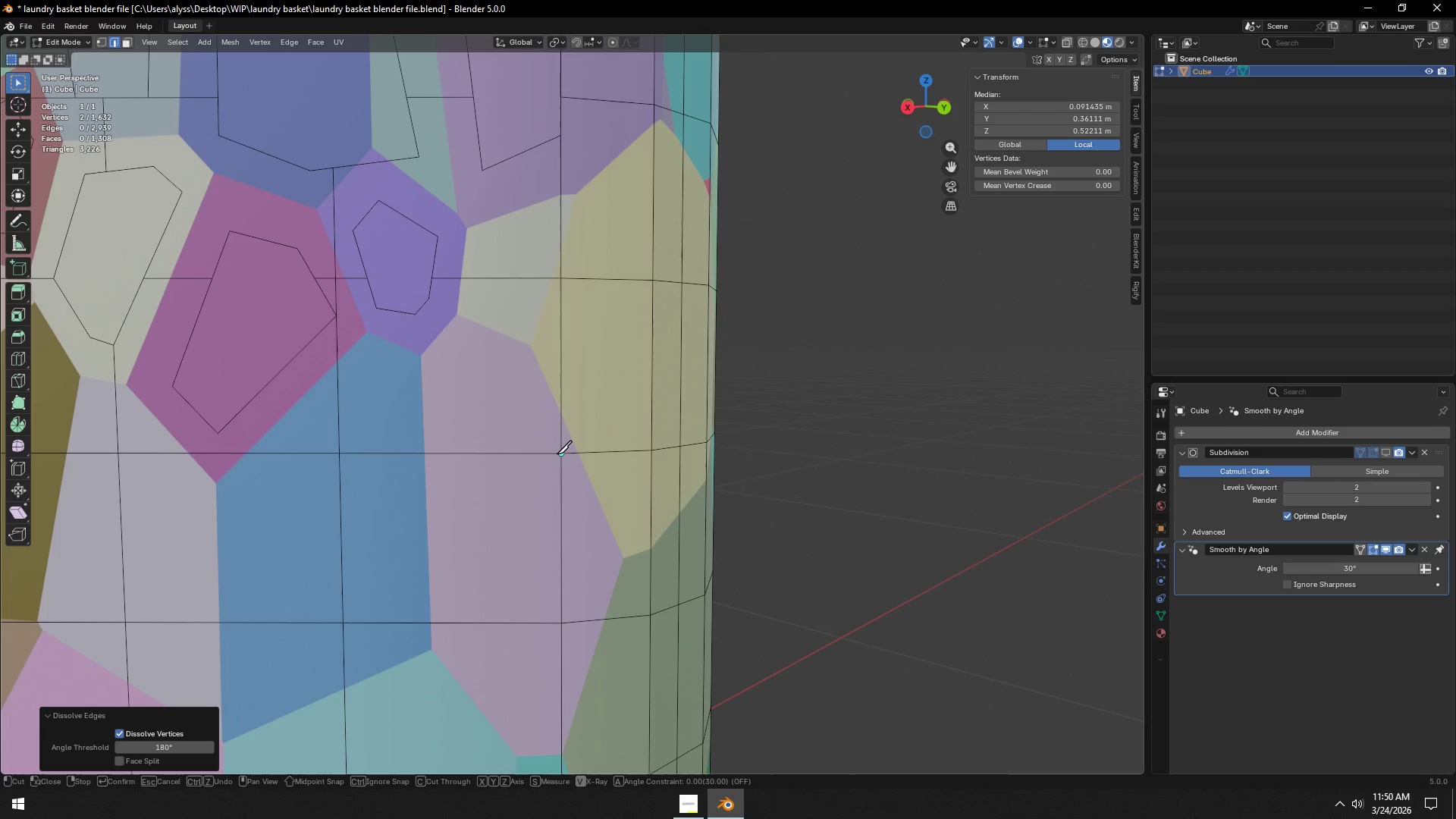 
left_click([557, 455])
 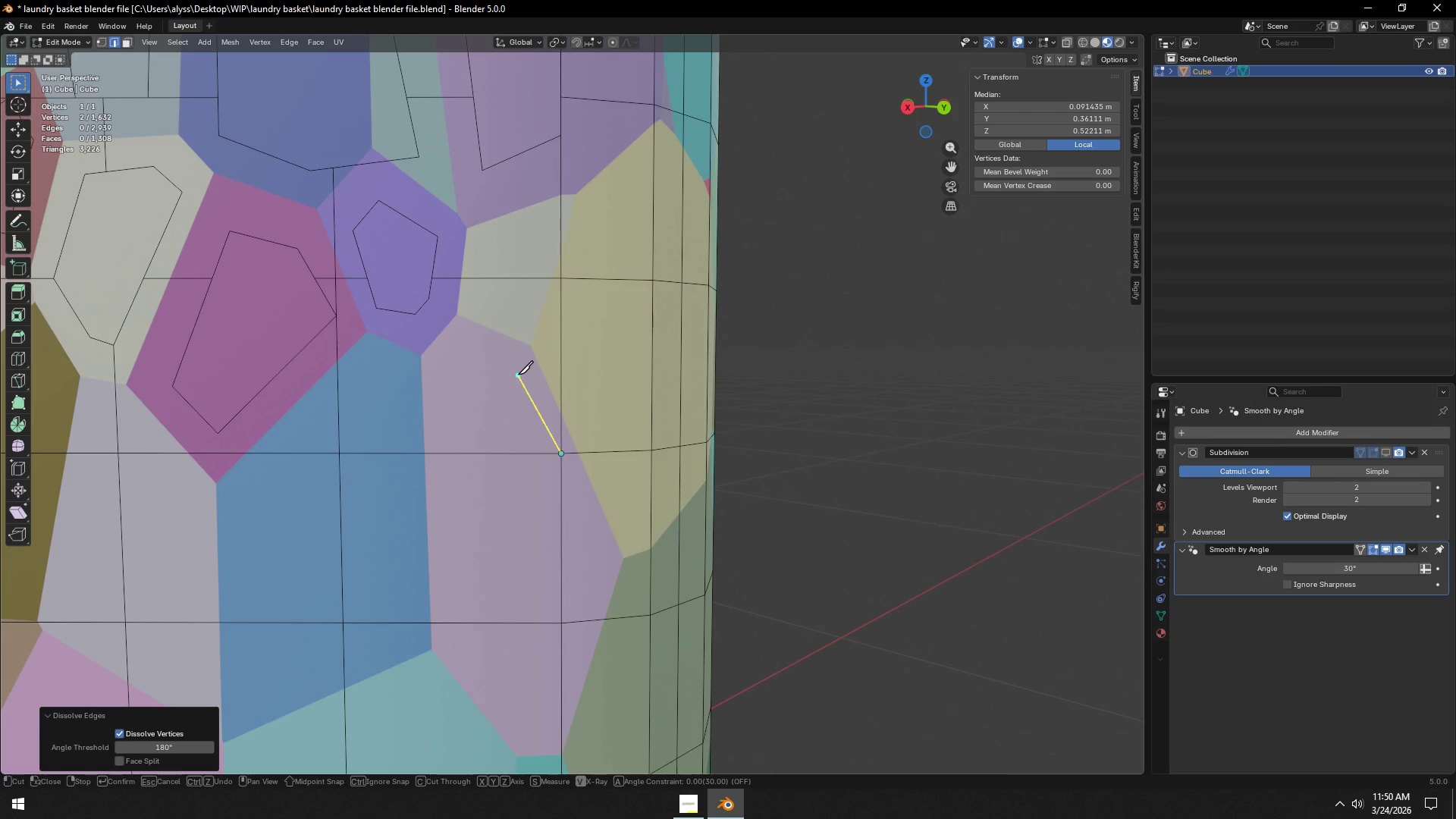 
left_click([518, 375])
 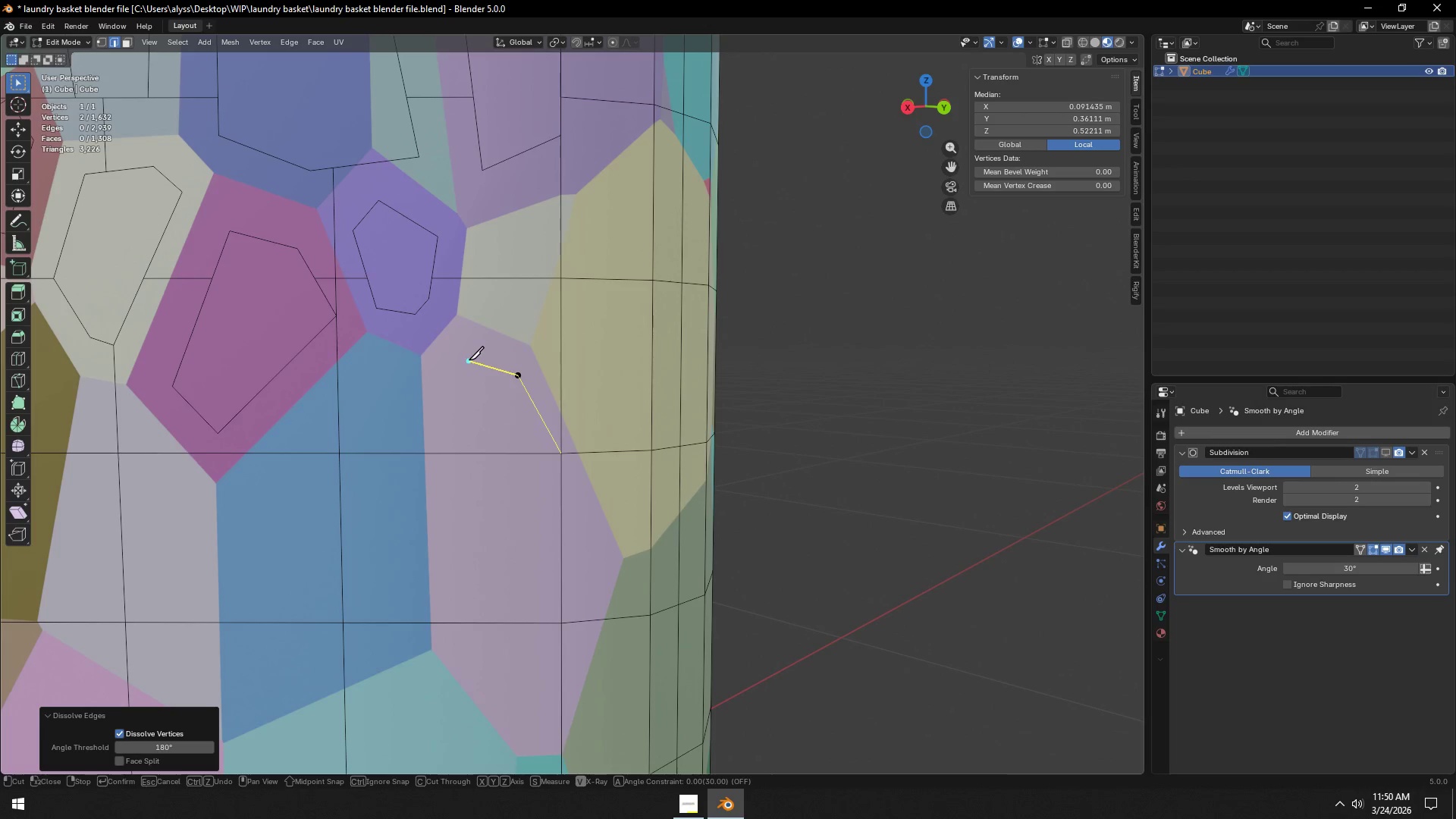 
left_click([474, 358])
 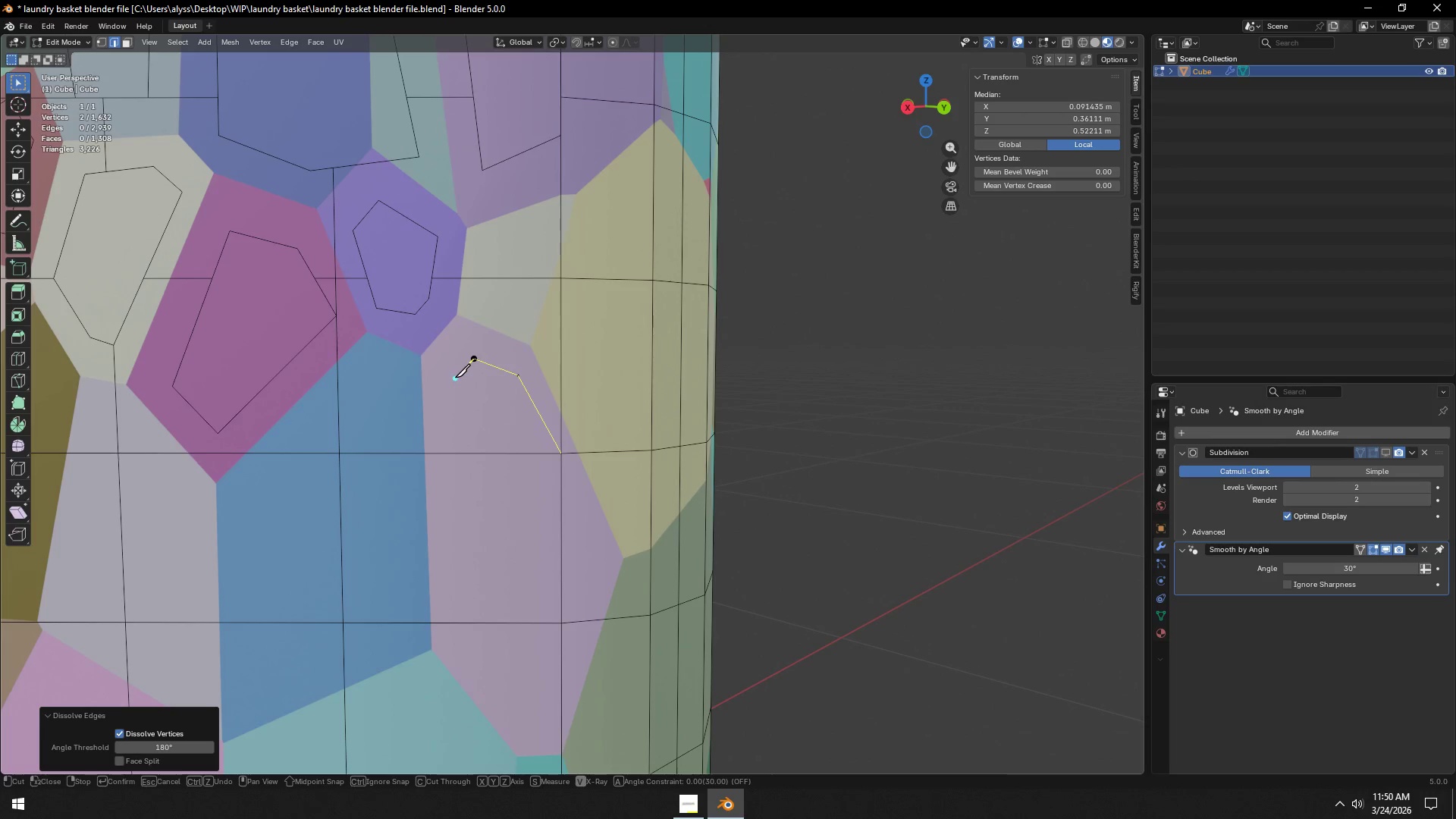 
left_click([453, 378])
 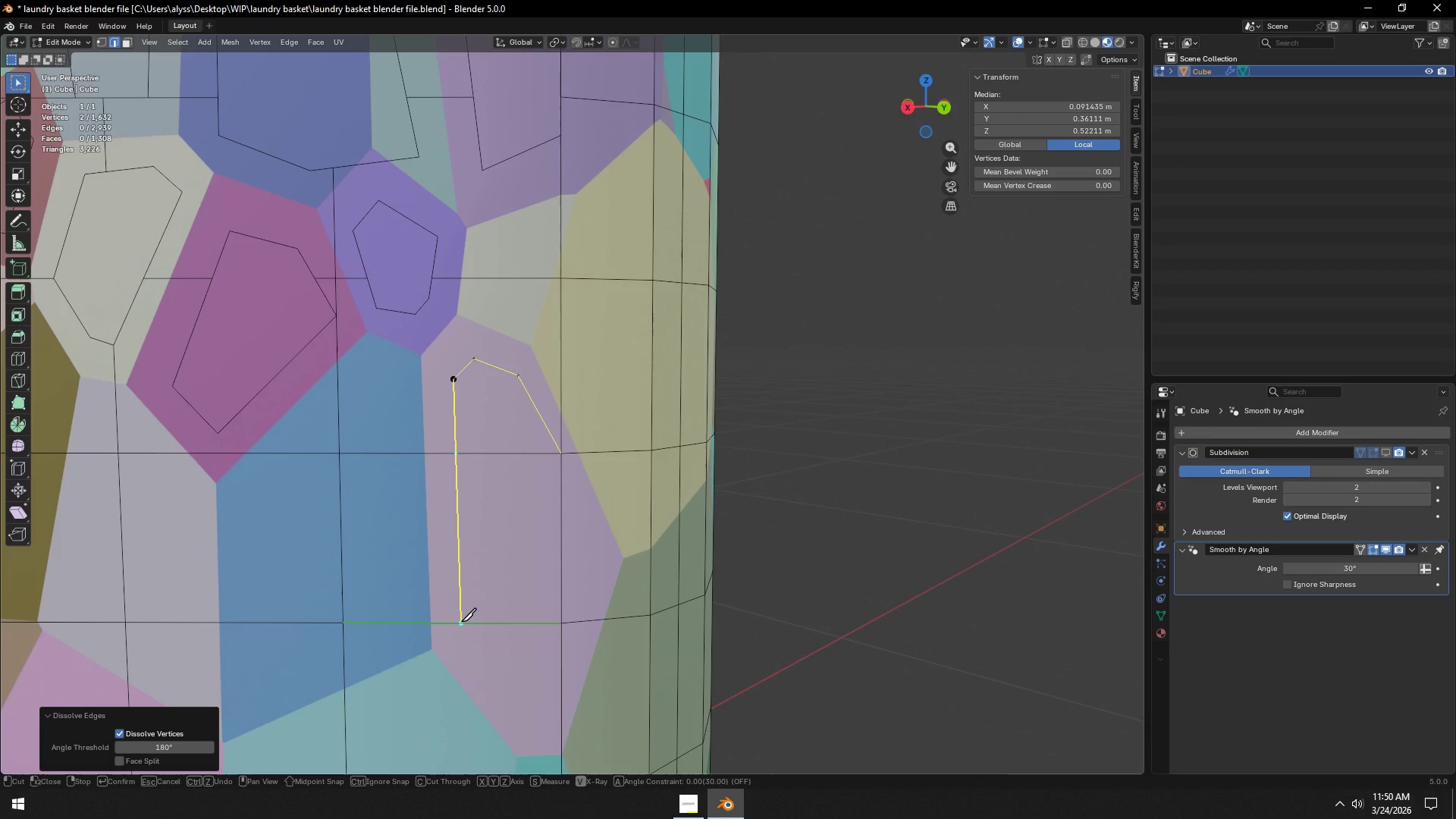 
left_click([462, 622])
 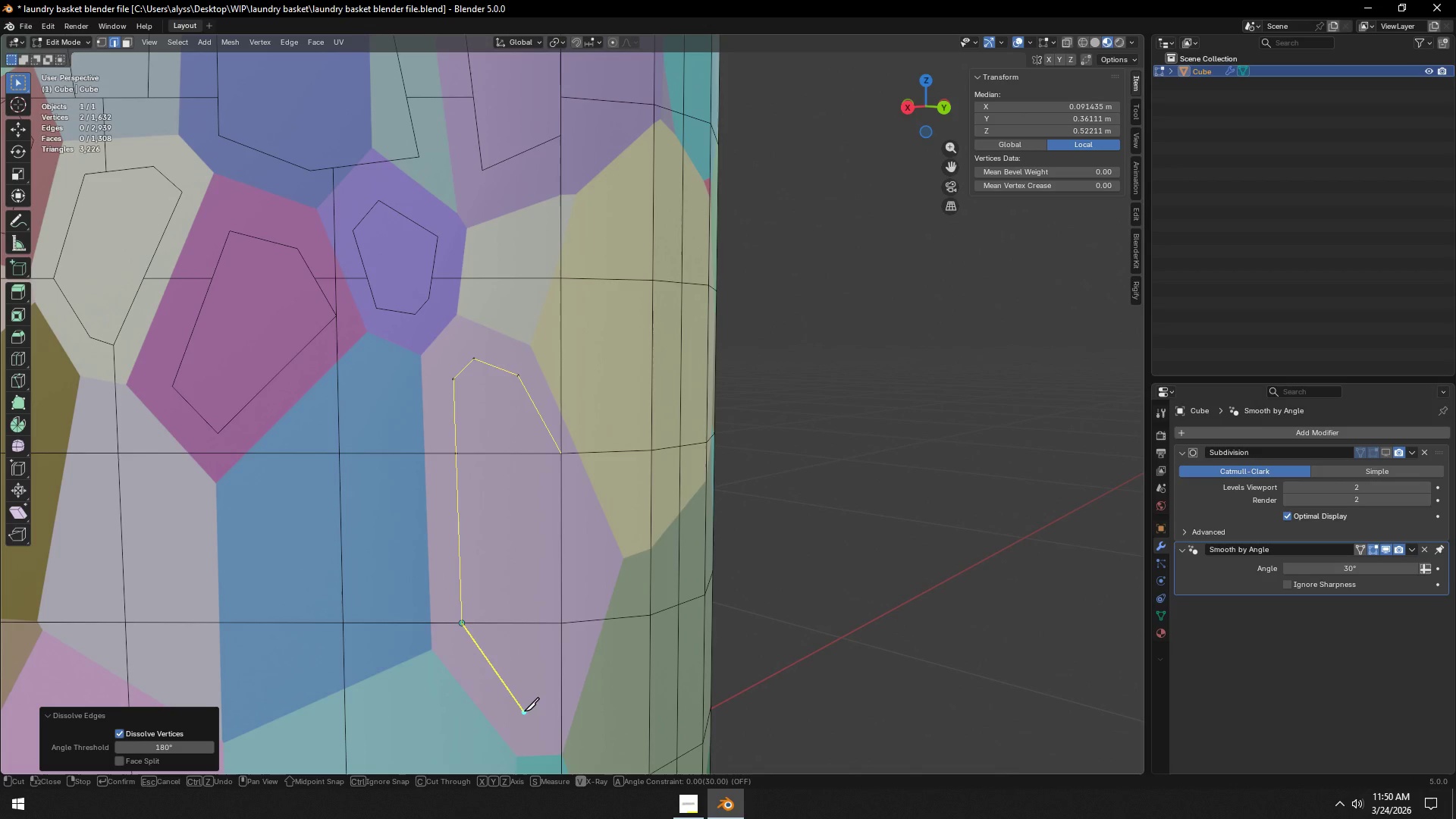 
left_click([524, 711])
 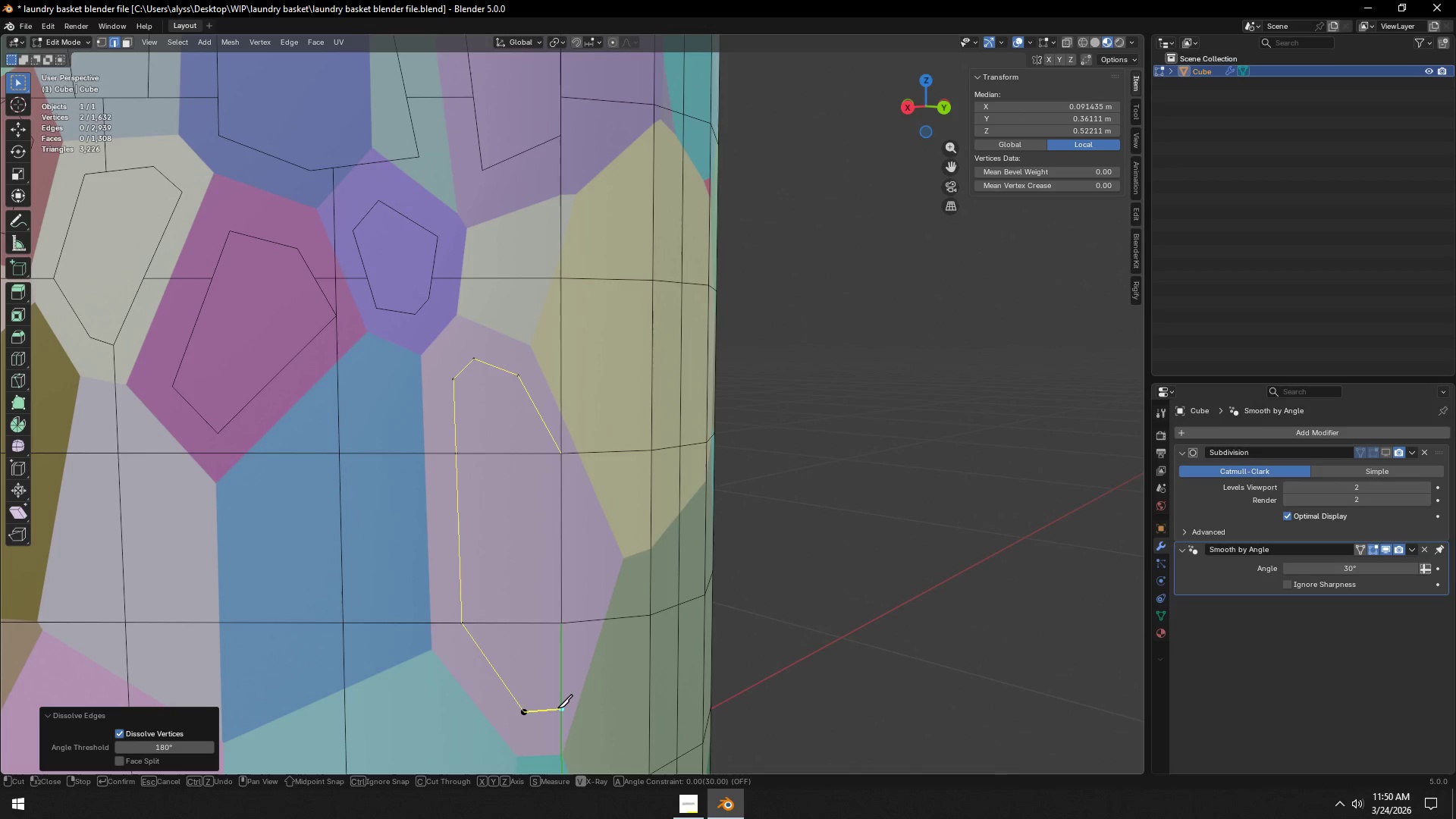 
left_click([557, 708])
 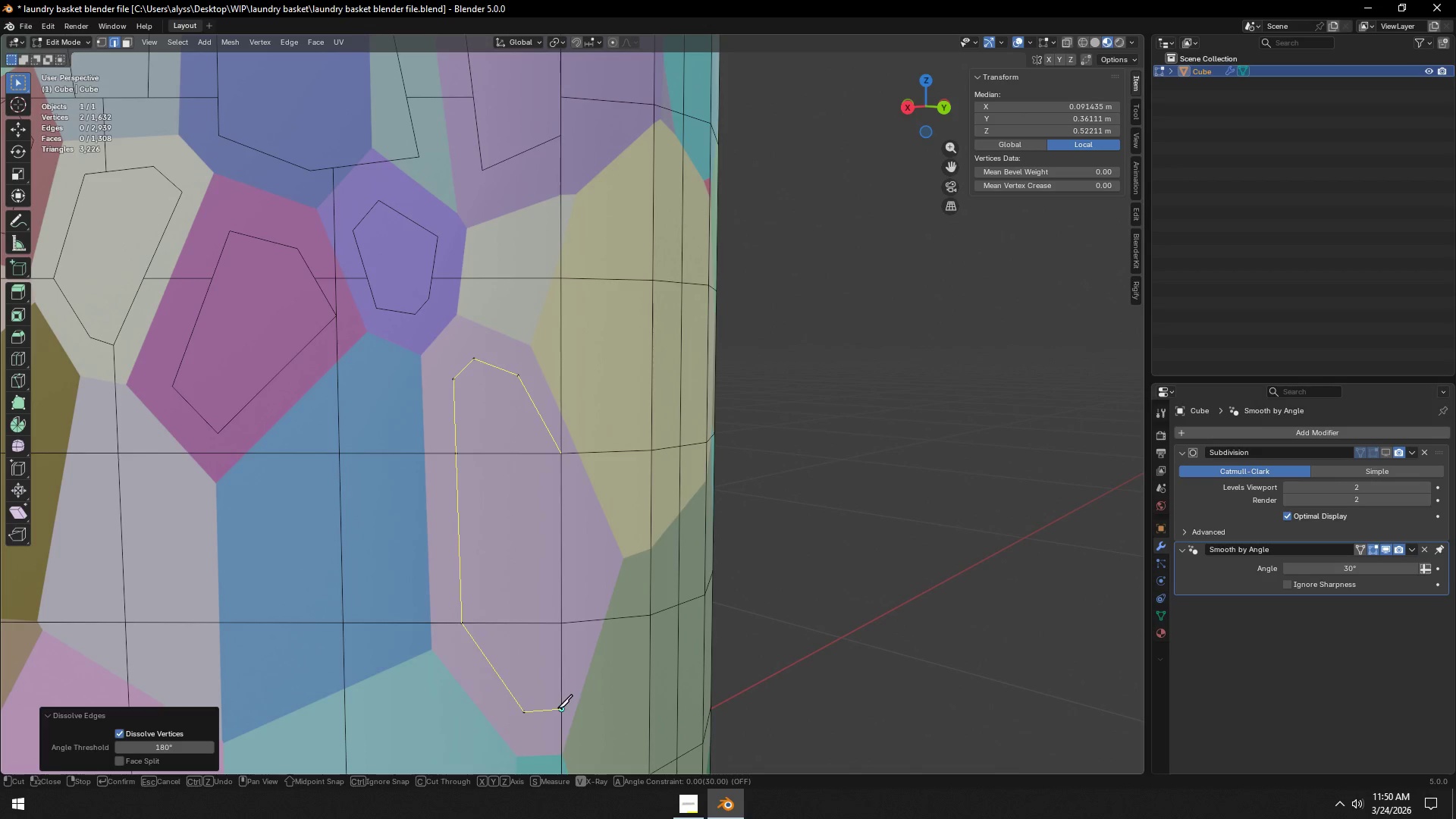 
key(Space)
 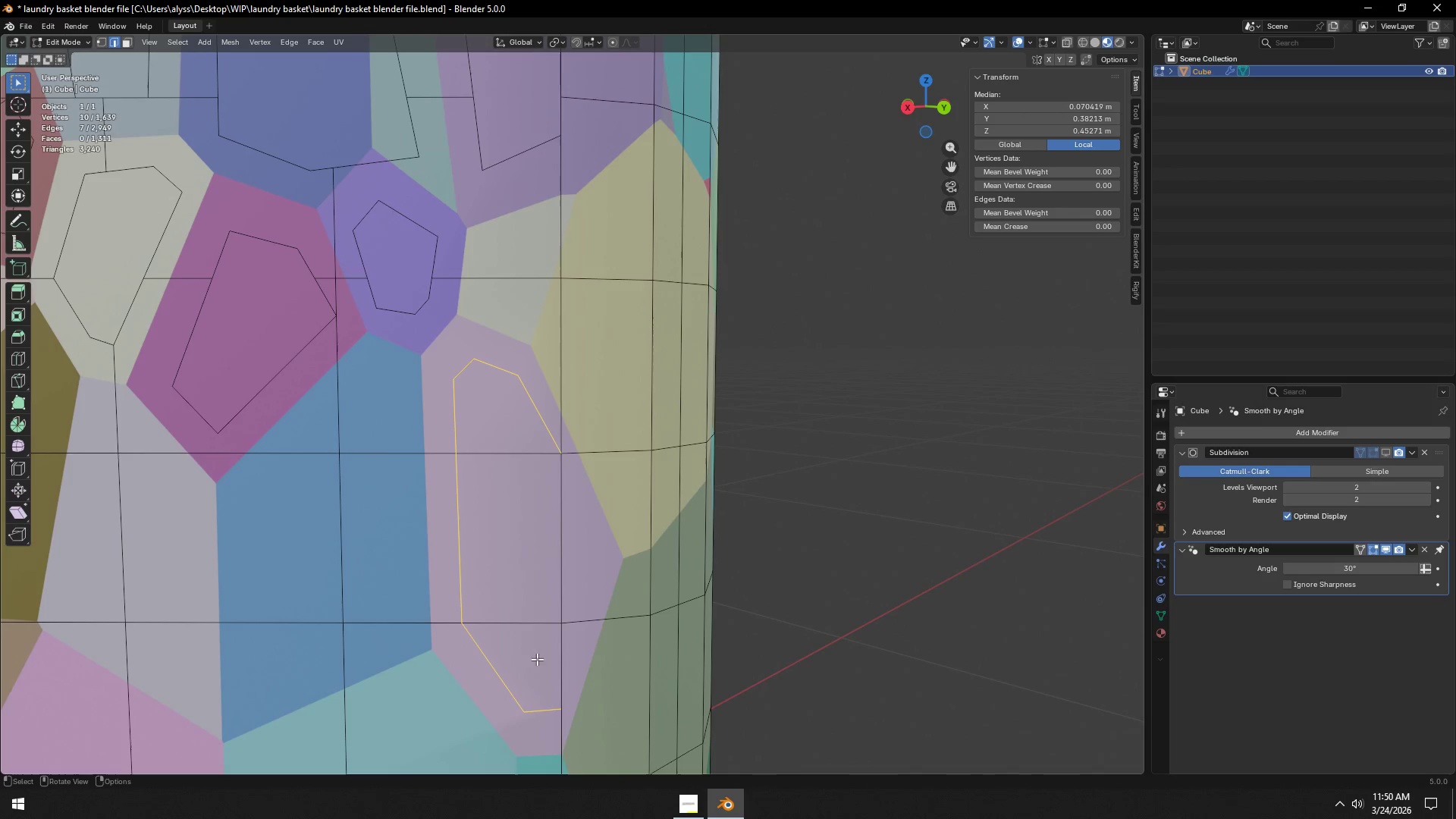 
key(2)
 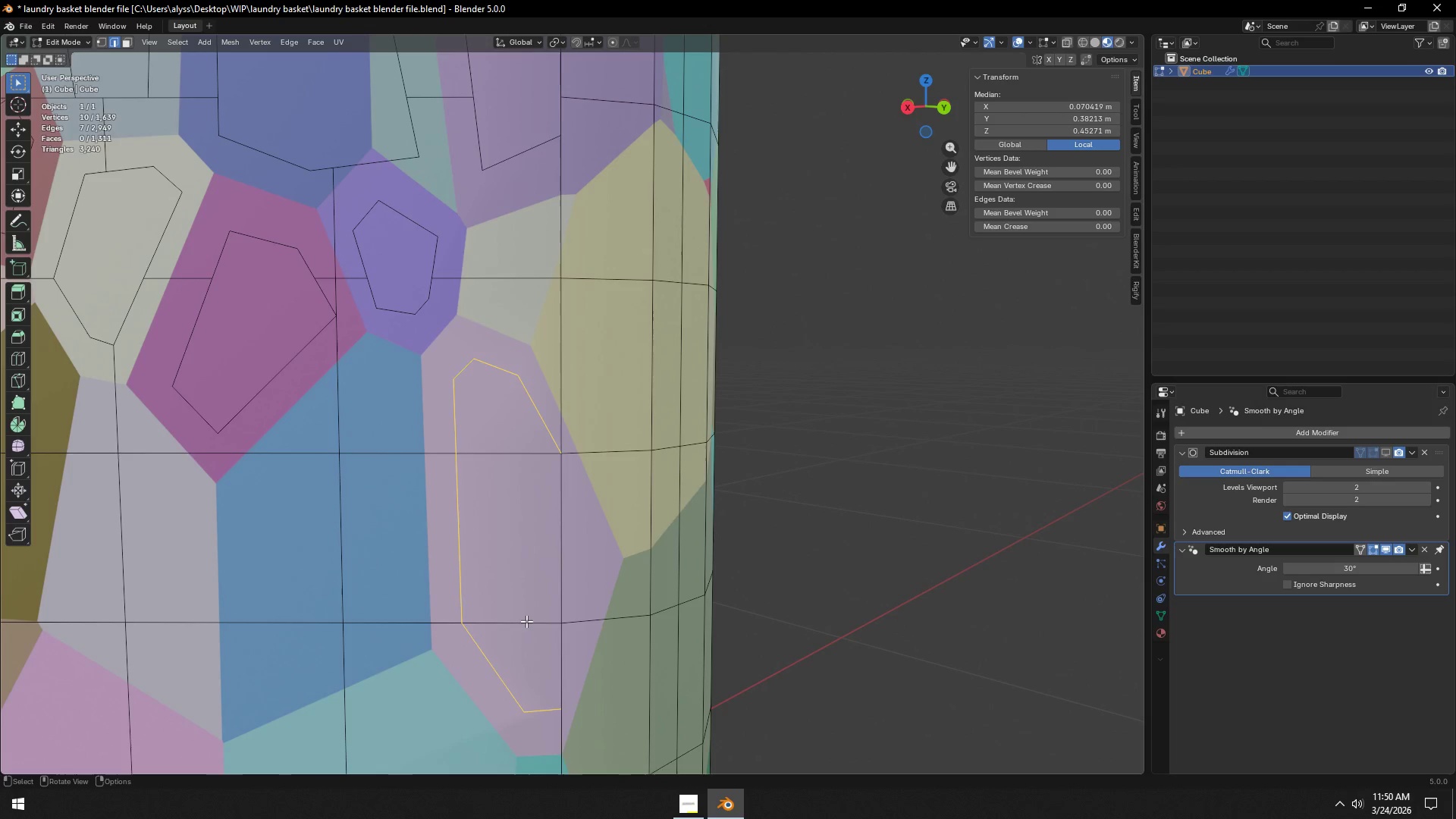 
left_click([526, 621])
 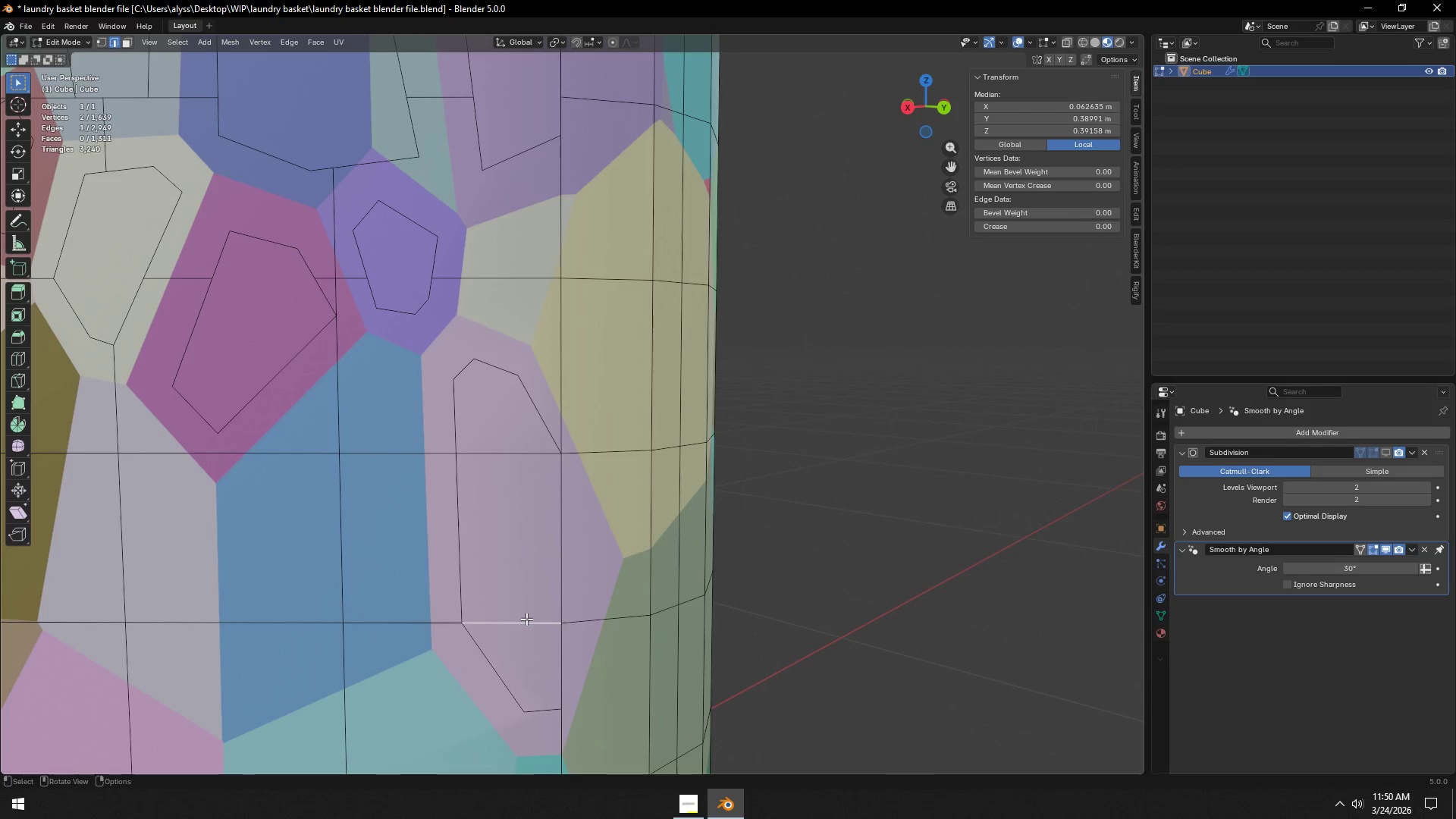 
hold_key(key=ShiftLeft, duration=0.77)
left_click([522, 466])
 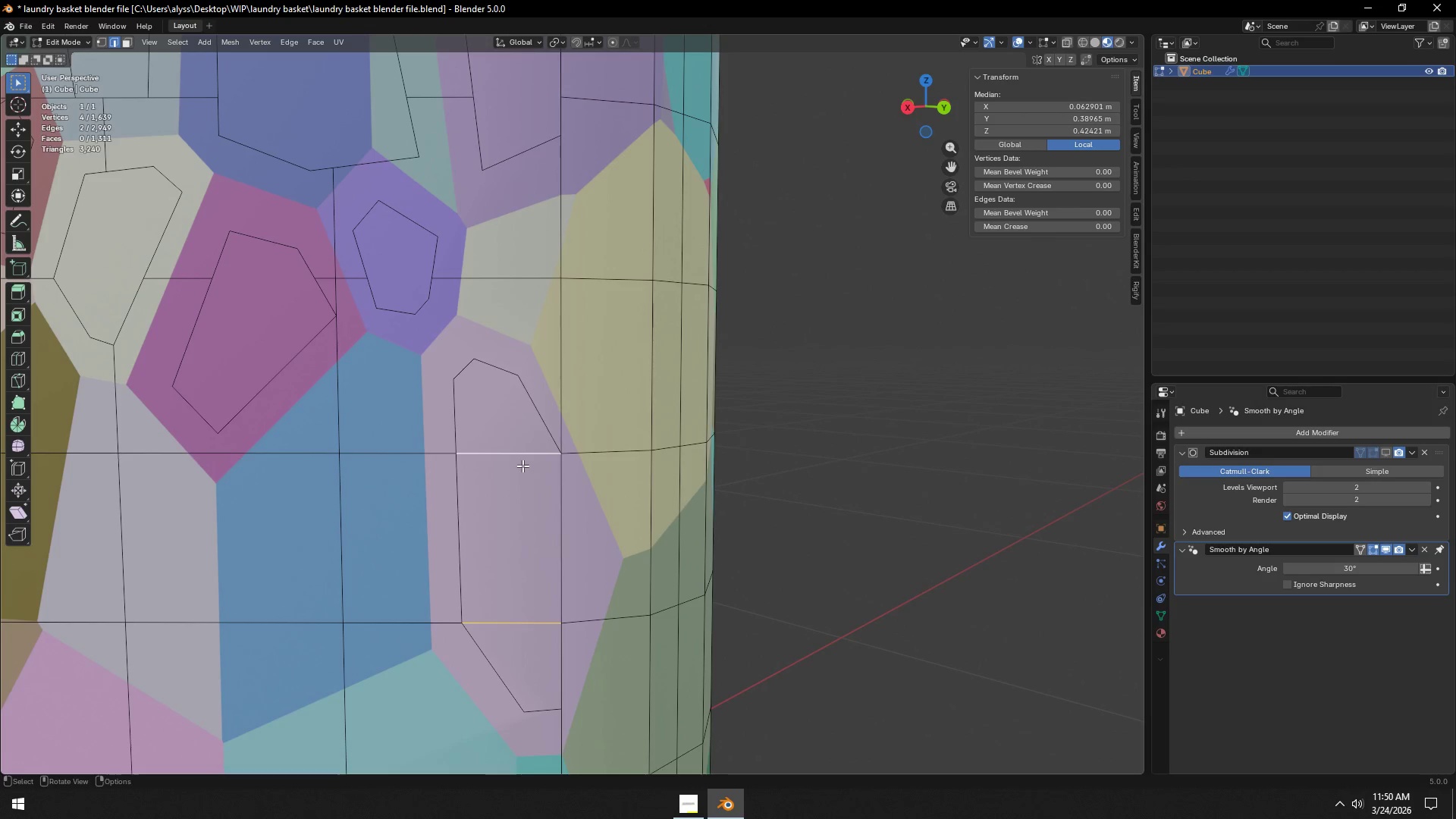 
key(X)
 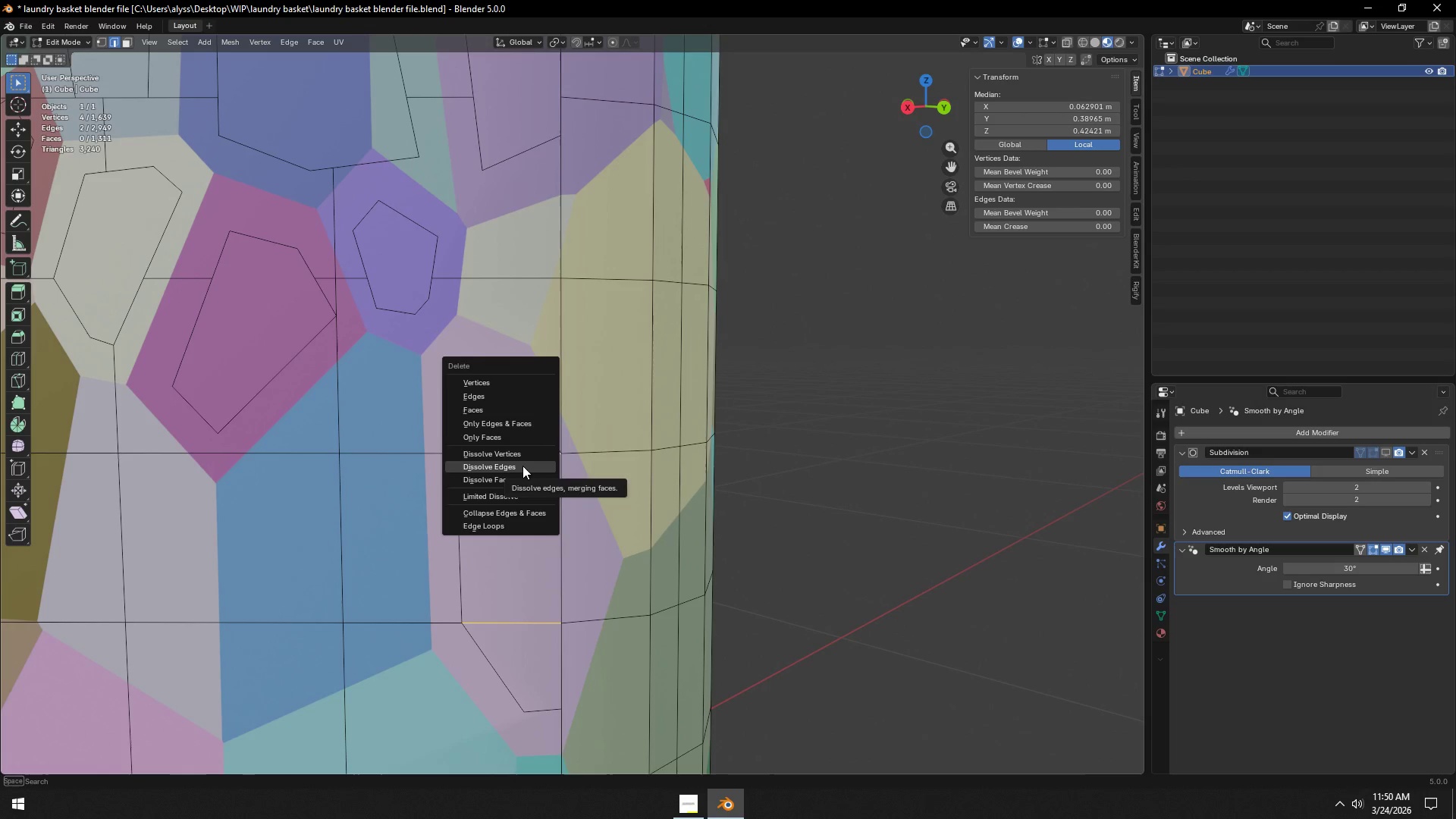 
left_click([522, 466])
 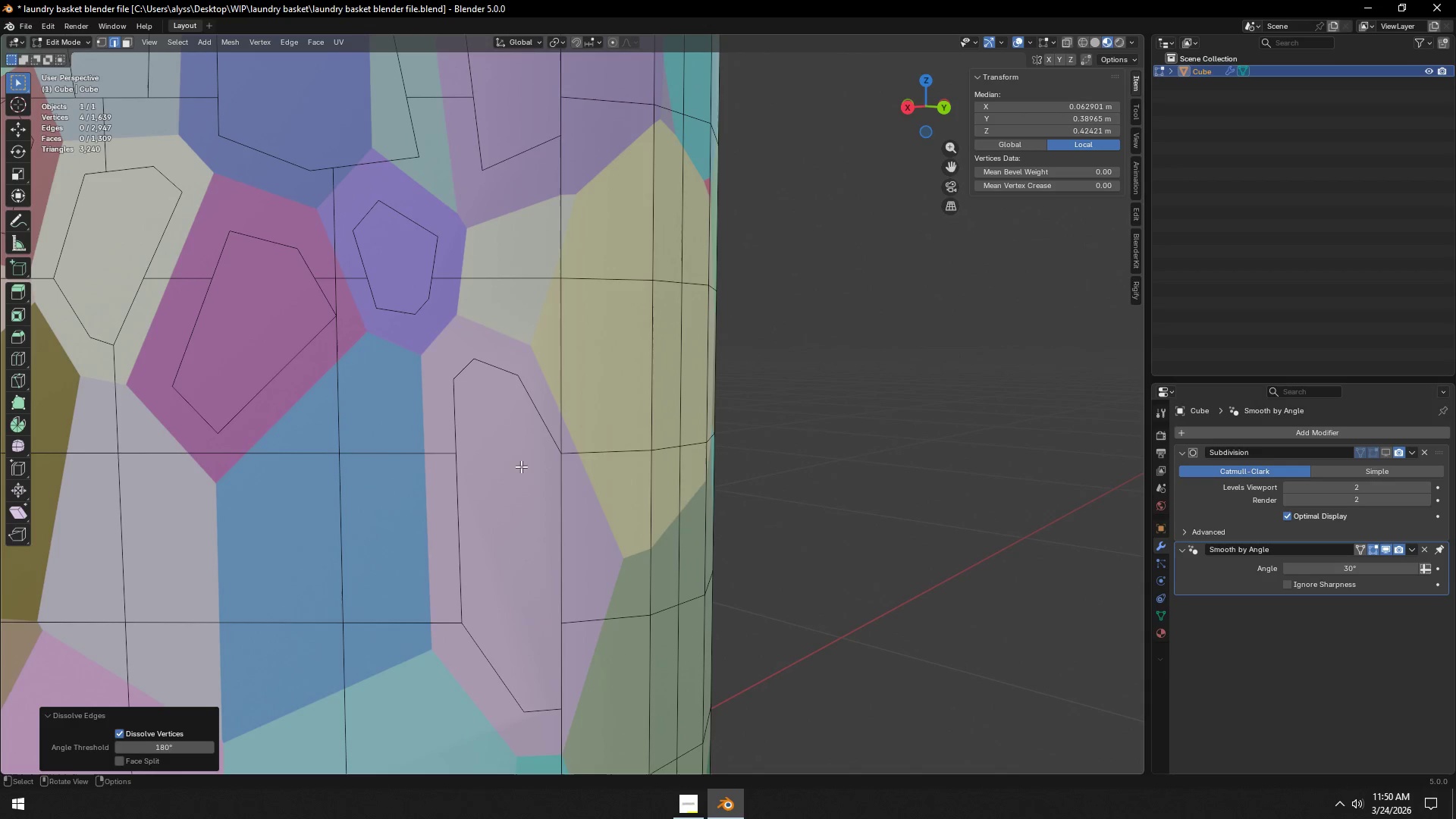 
hold_key(key=ShiftLeft, duration=0.69)
 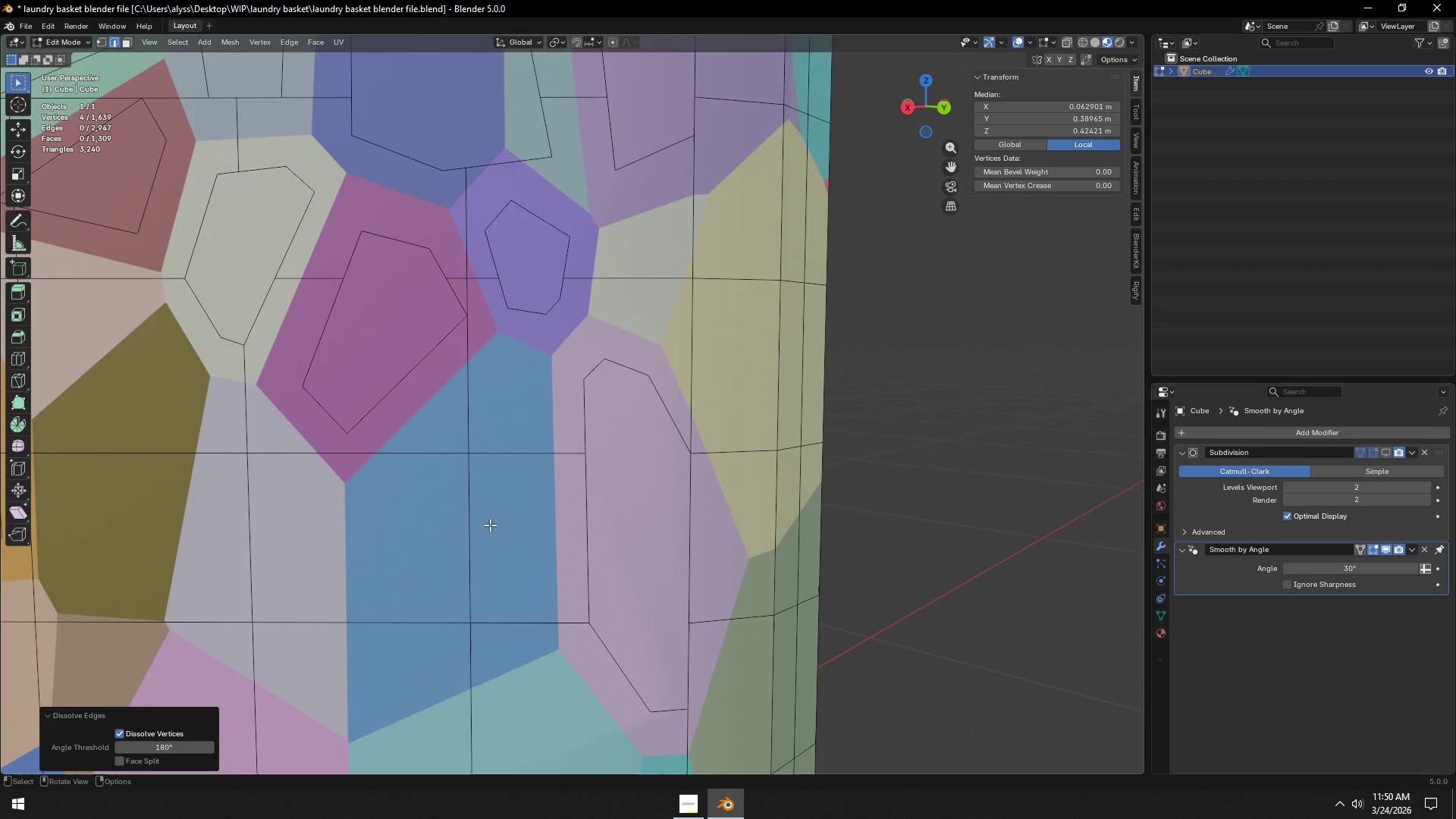 
key(K)
 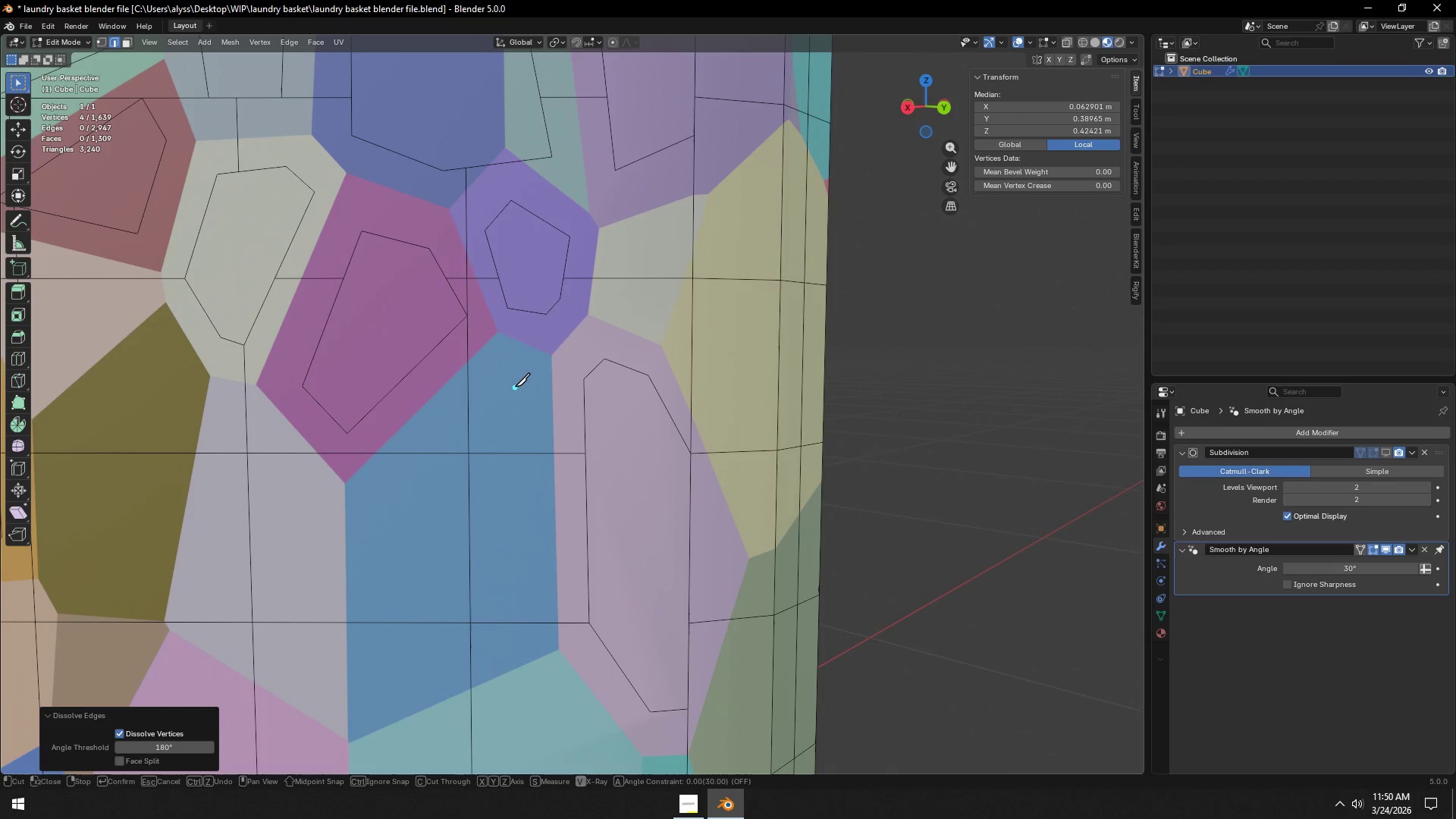 
left_click([515, 387])
 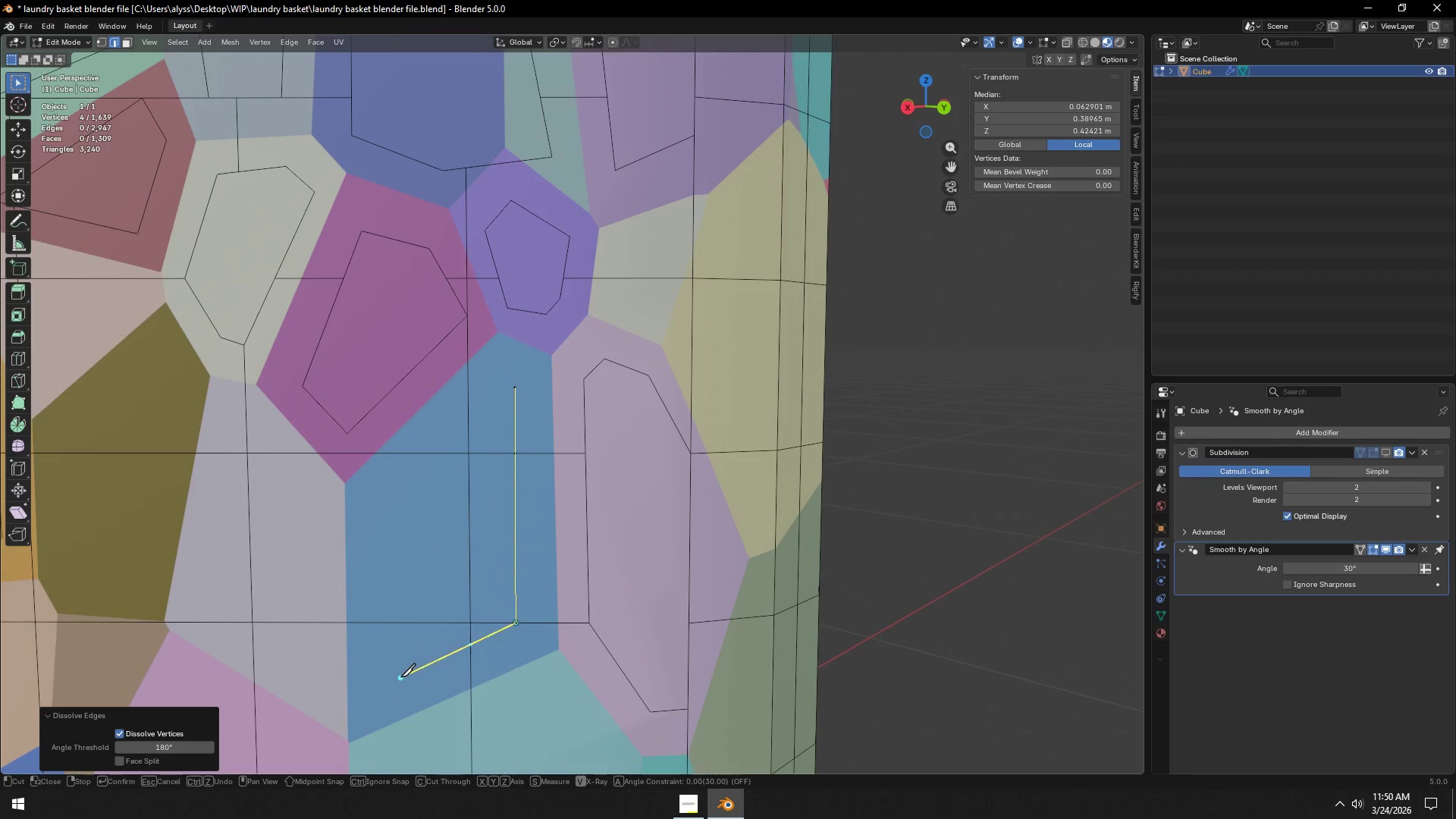 
left_click([395, 680])
 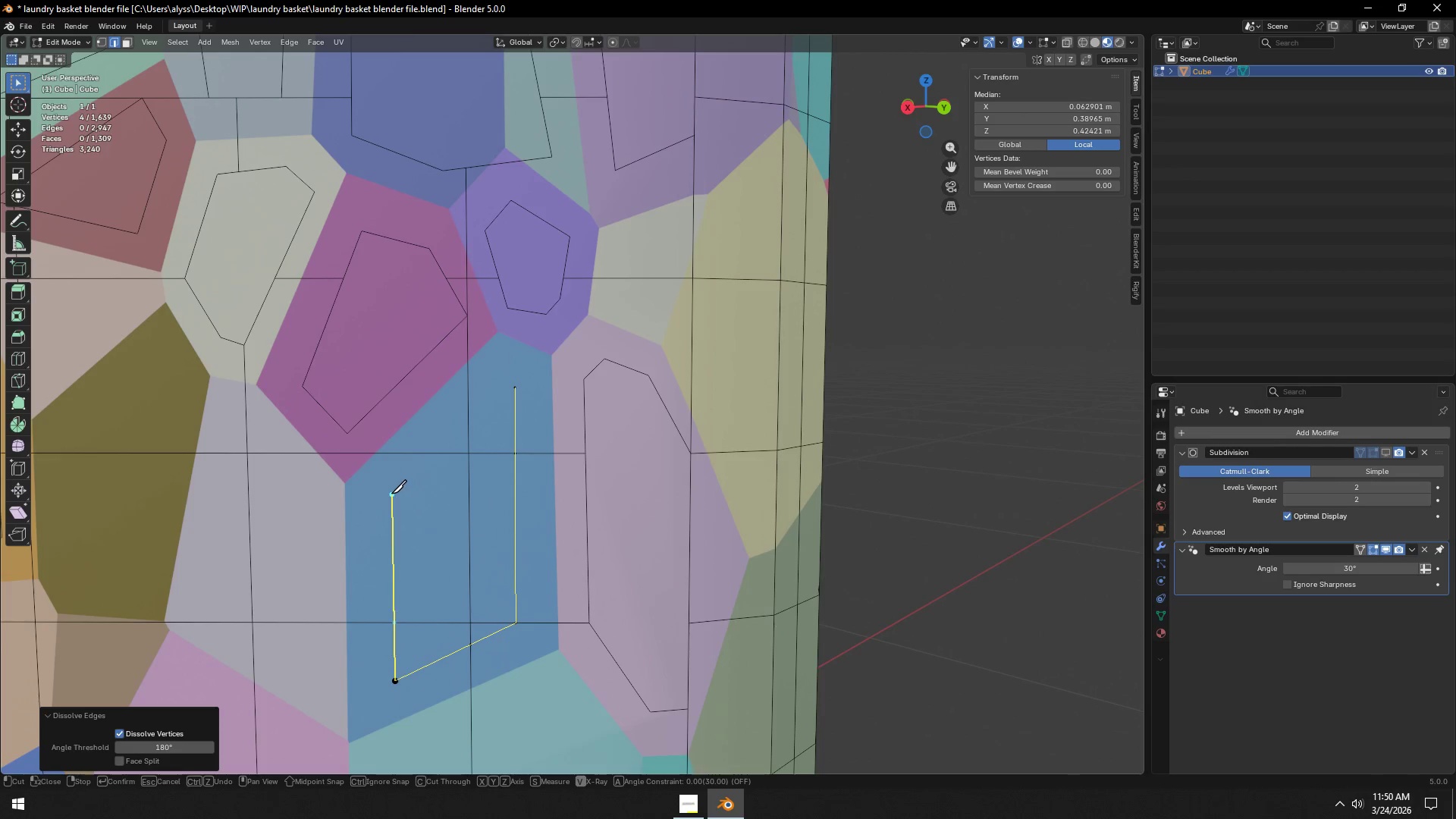 
left_click([391, 494])
 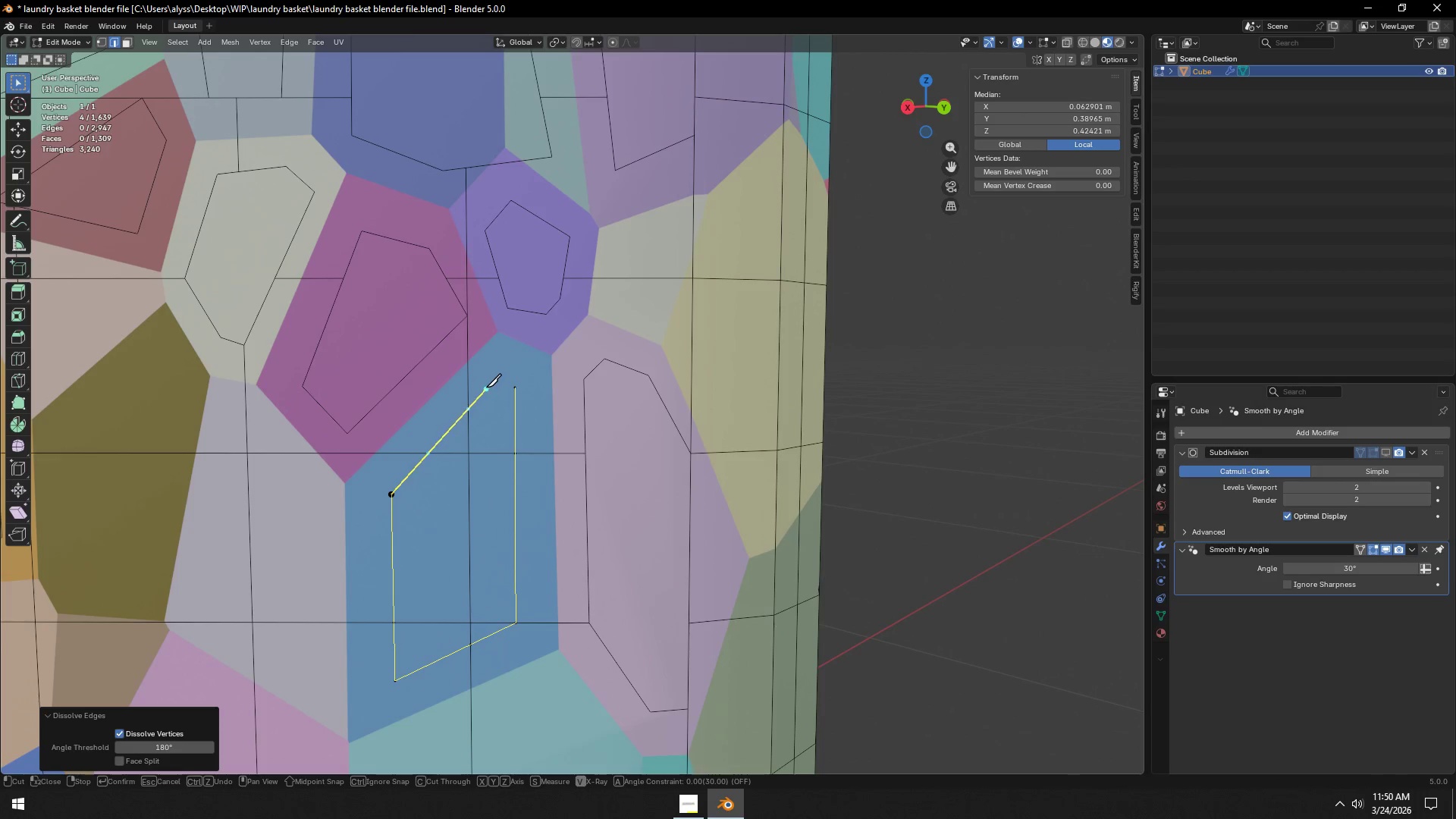 
left_click([486, 387])
 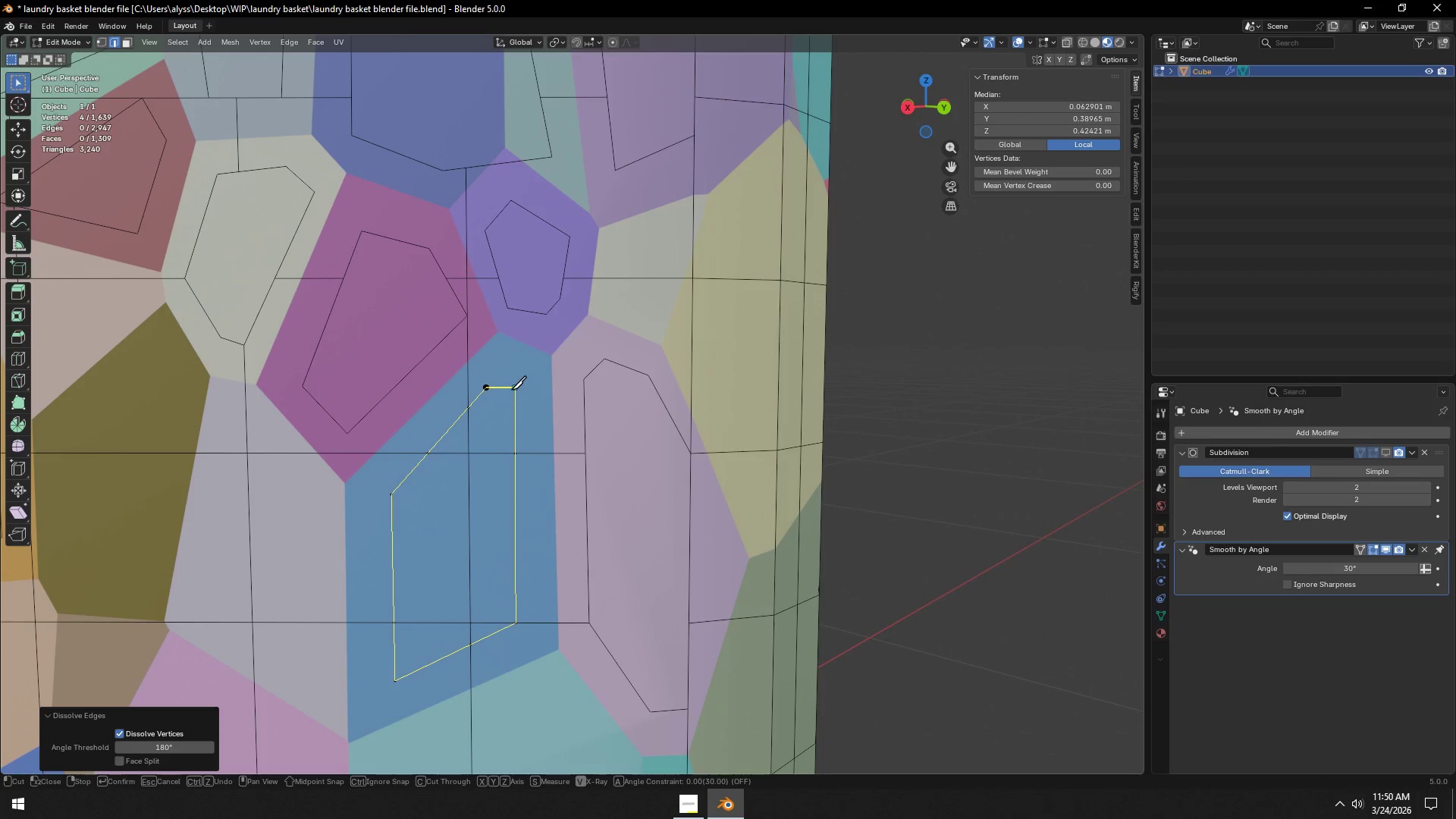 
left_click([513, 389])
 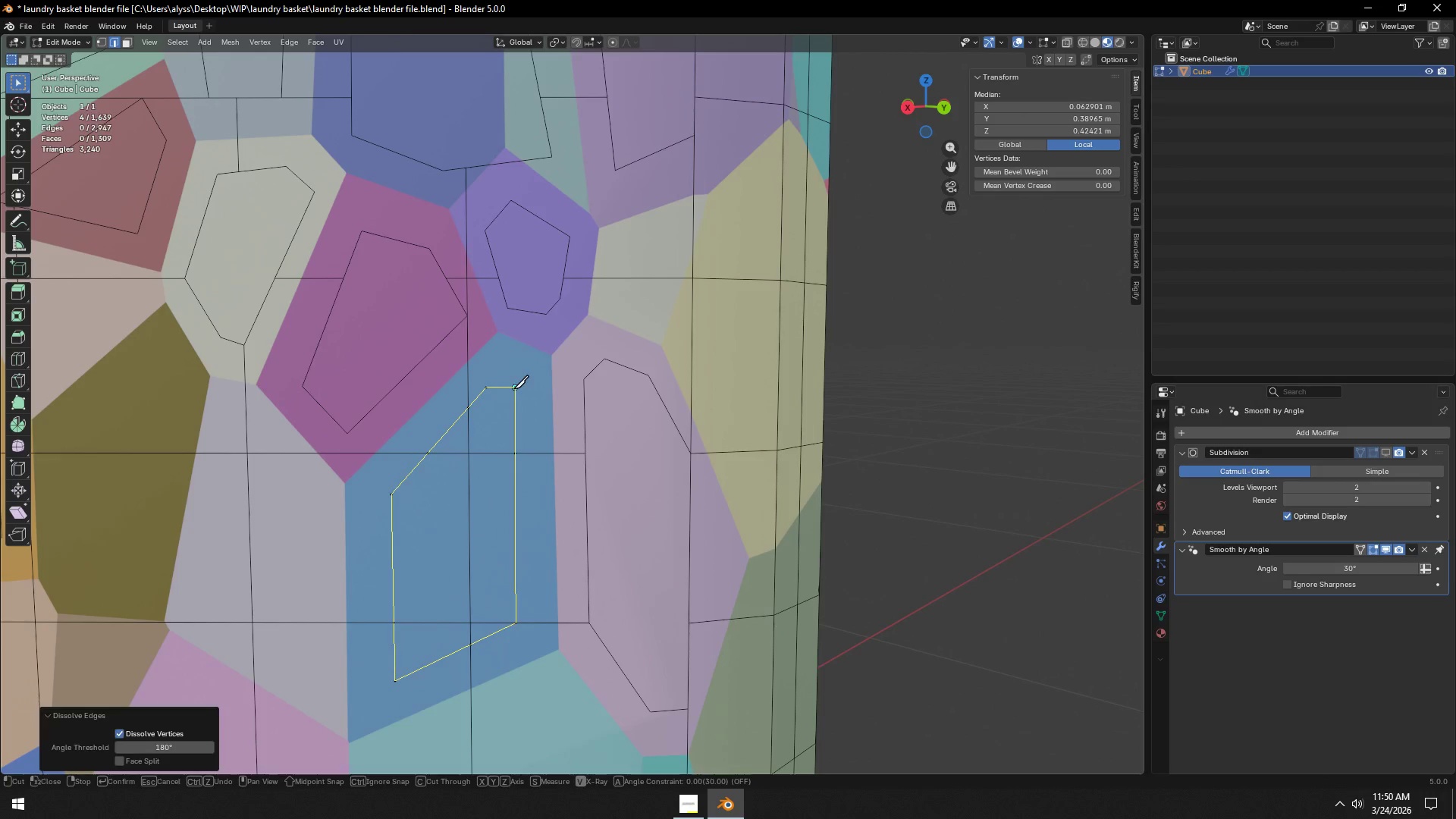 
key(Space)
 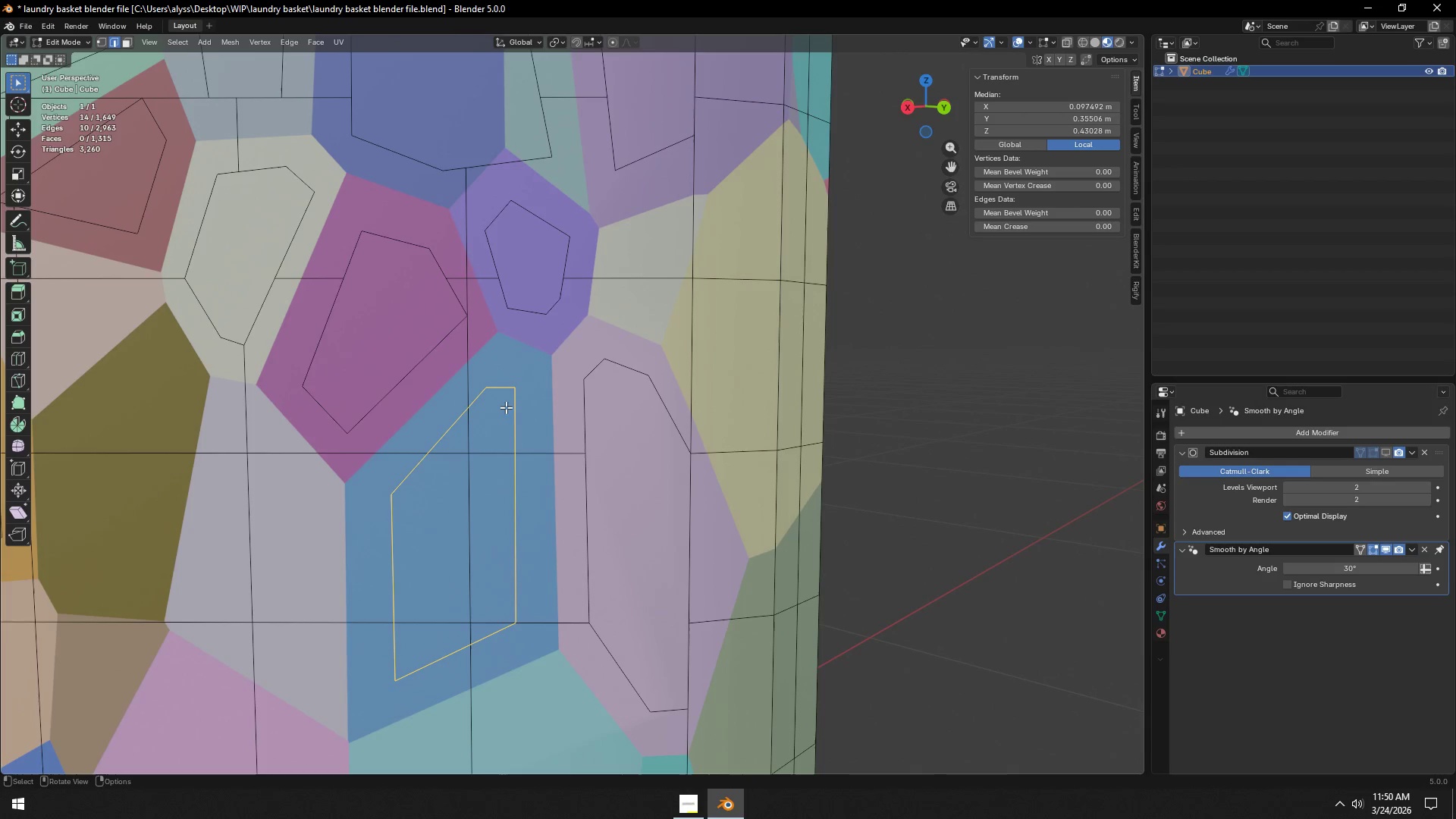 
key(2)
 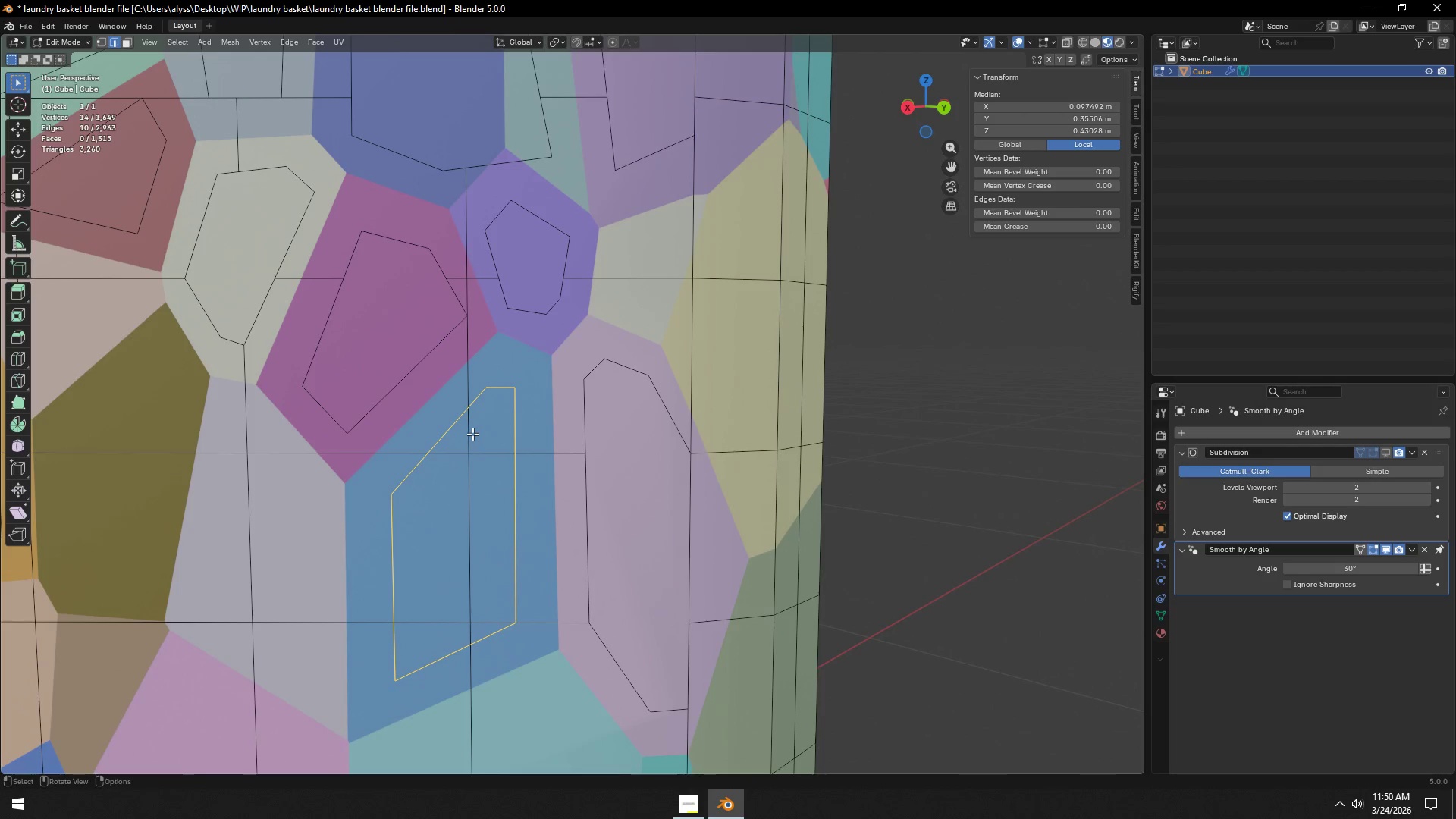 
left_click([472, 433])
 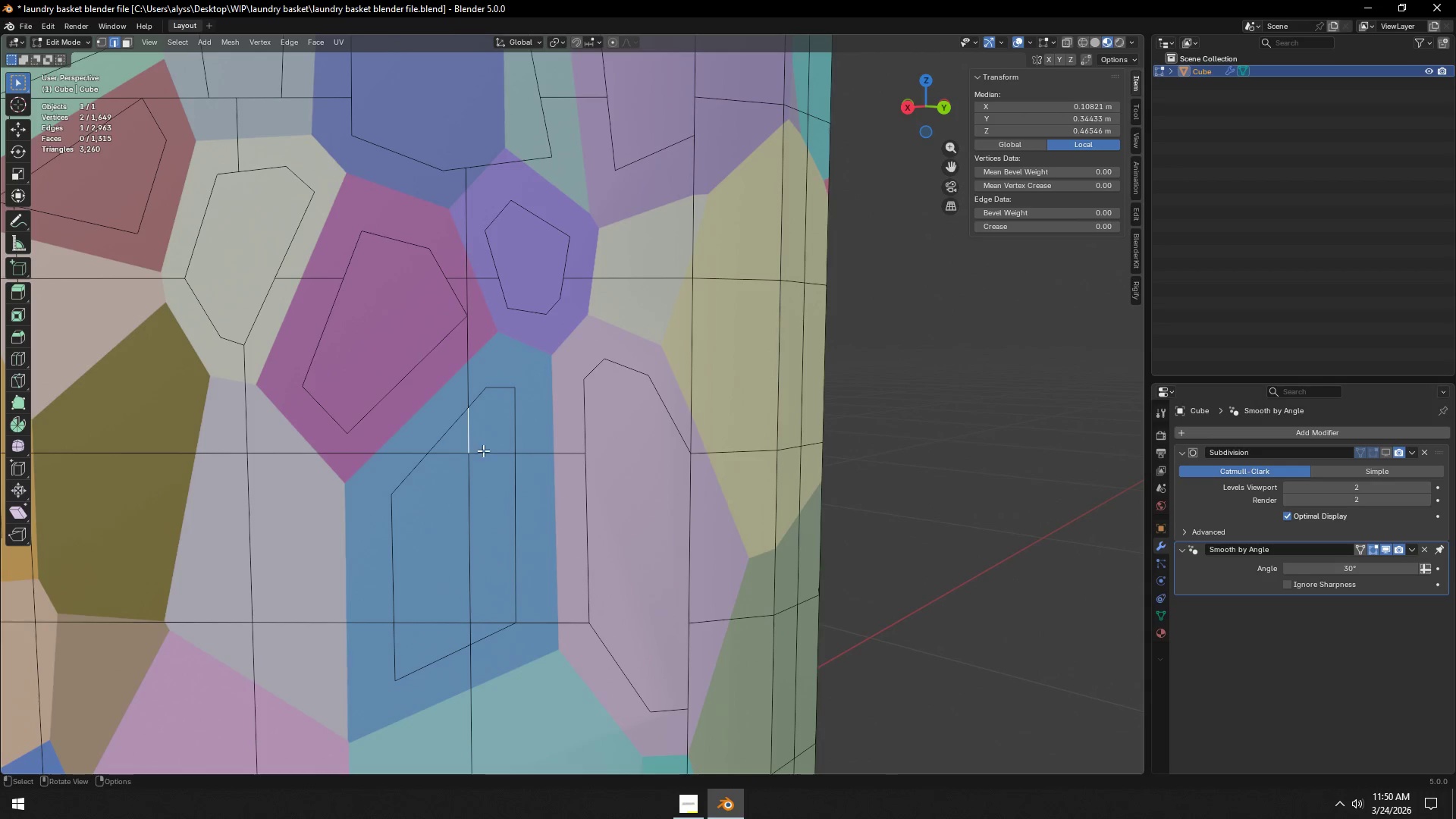 
hold_key(key=ShiftLeft, duration=1.53)
left_click([491, 453])
 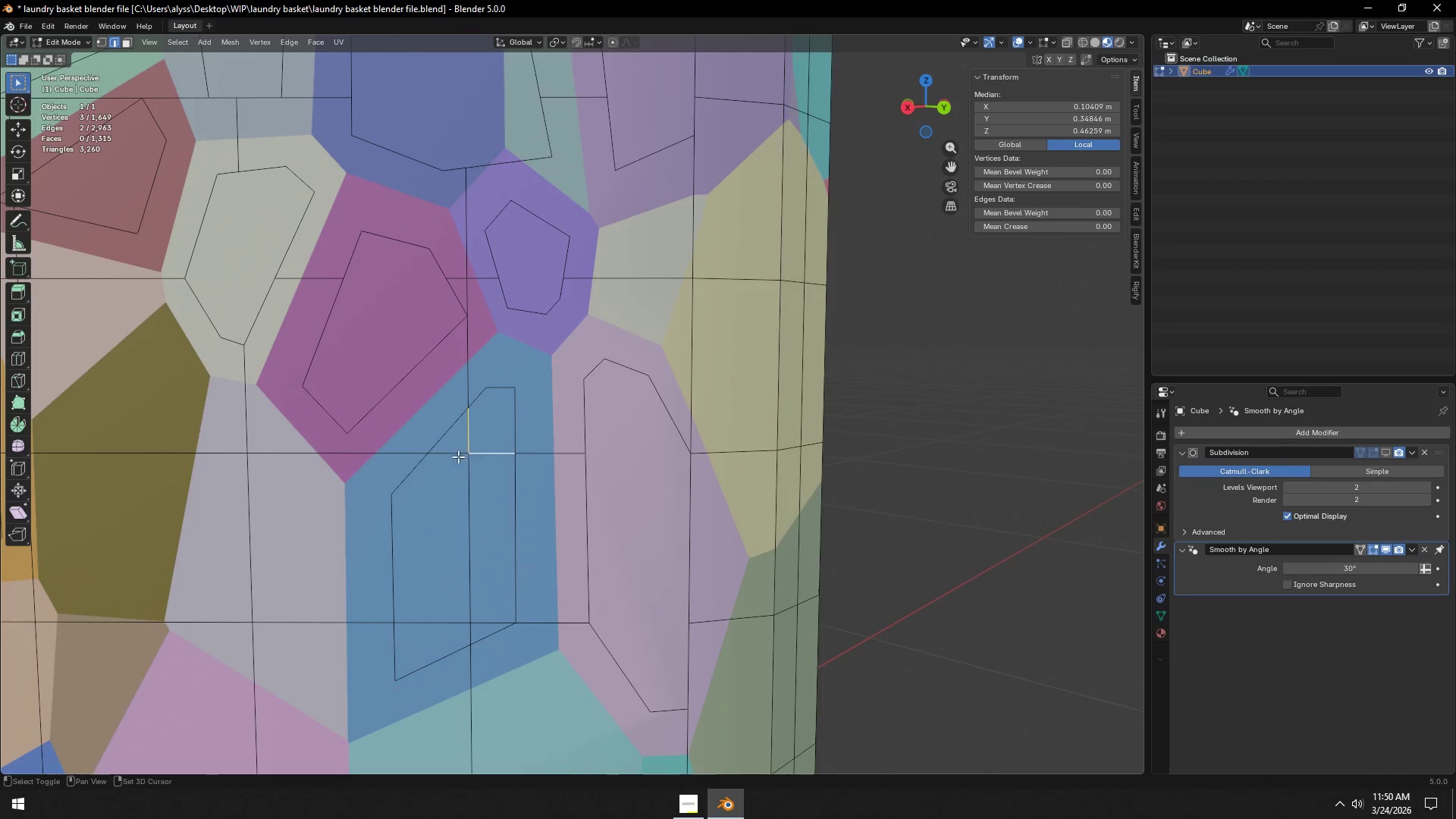 
double_click([457, 457])
 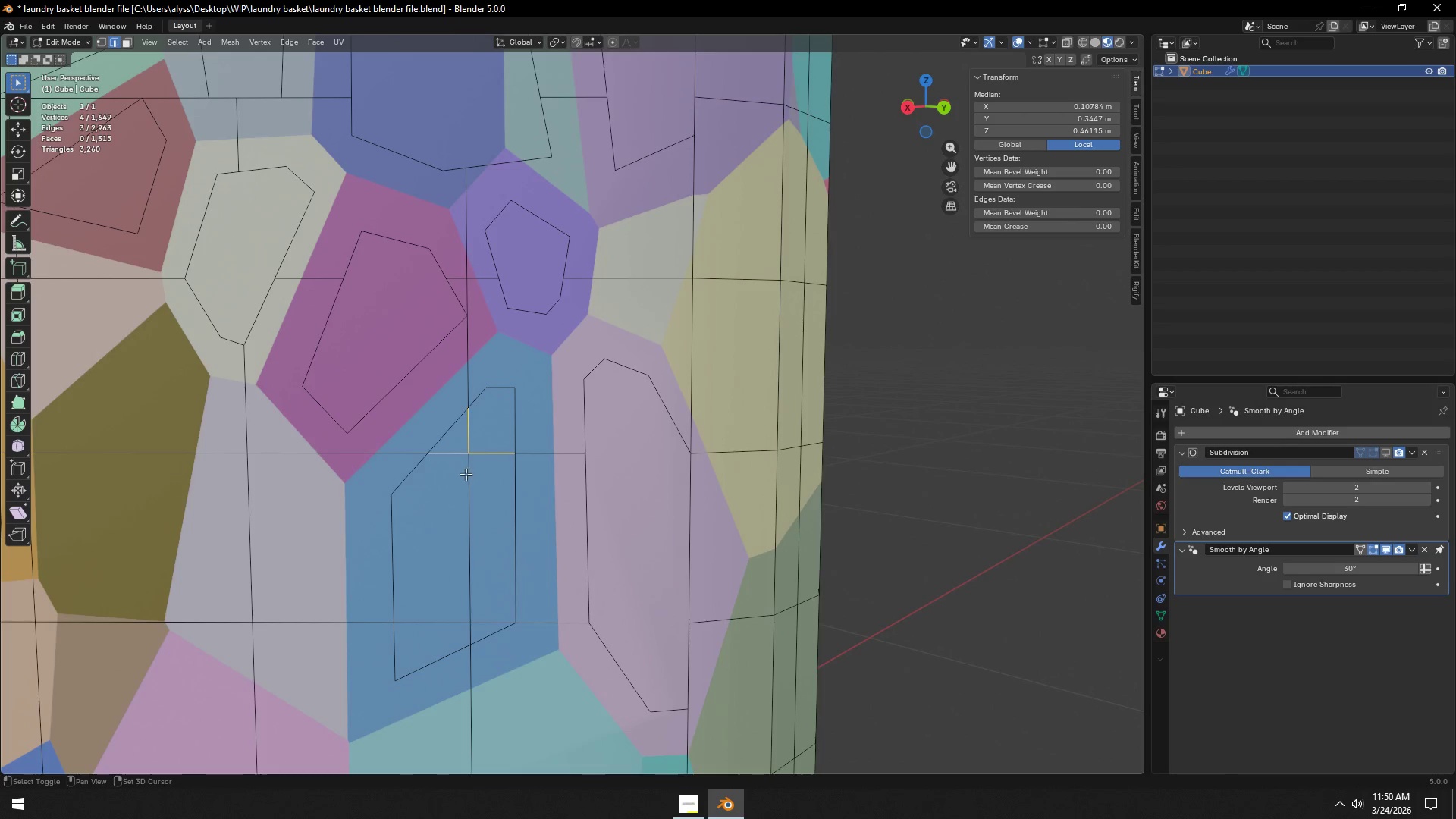 
triple_click([466, 475])
 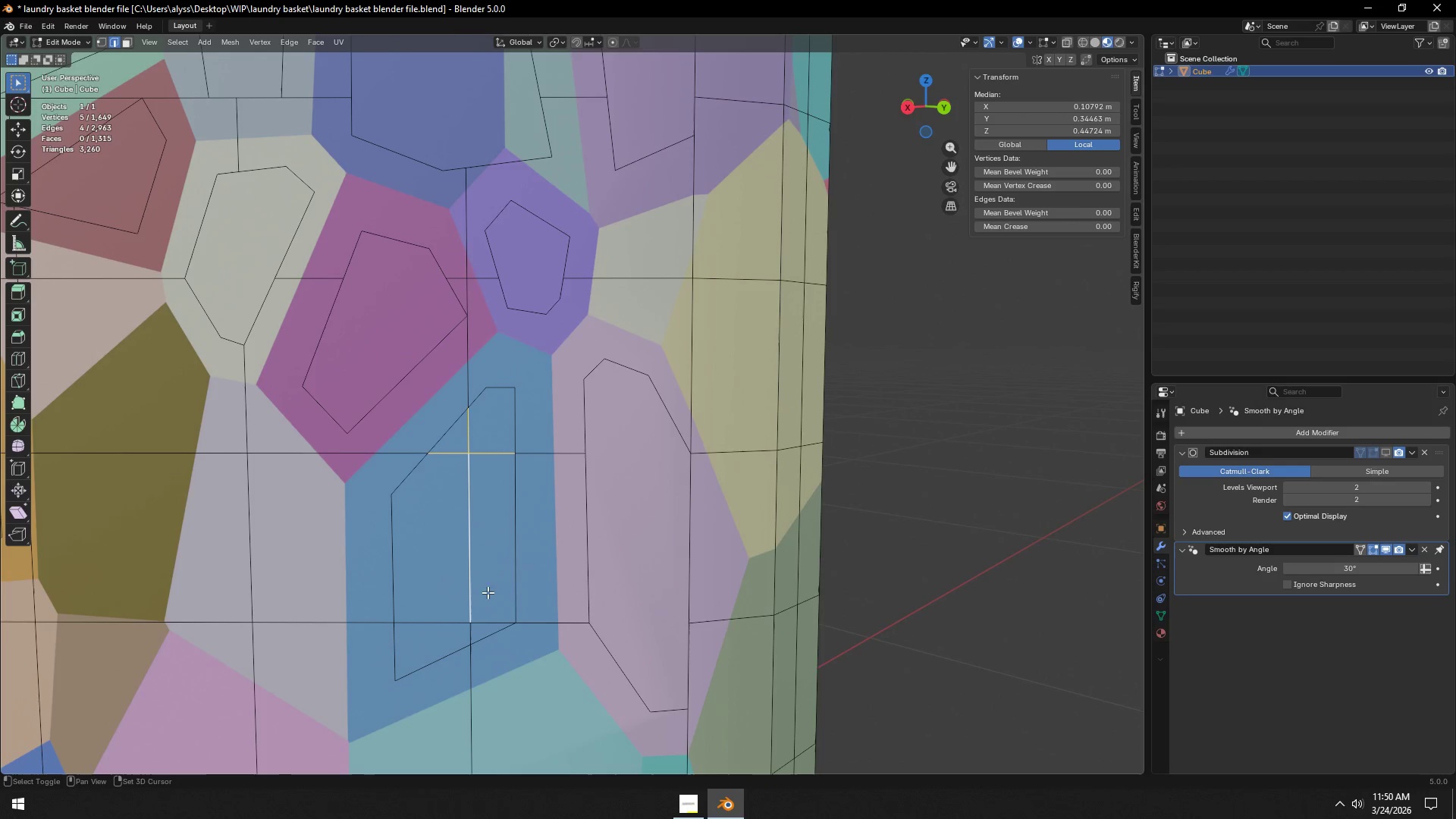 
hold_key(key=ShiftLeft, duration=1.38)
left_click([488, 624])
 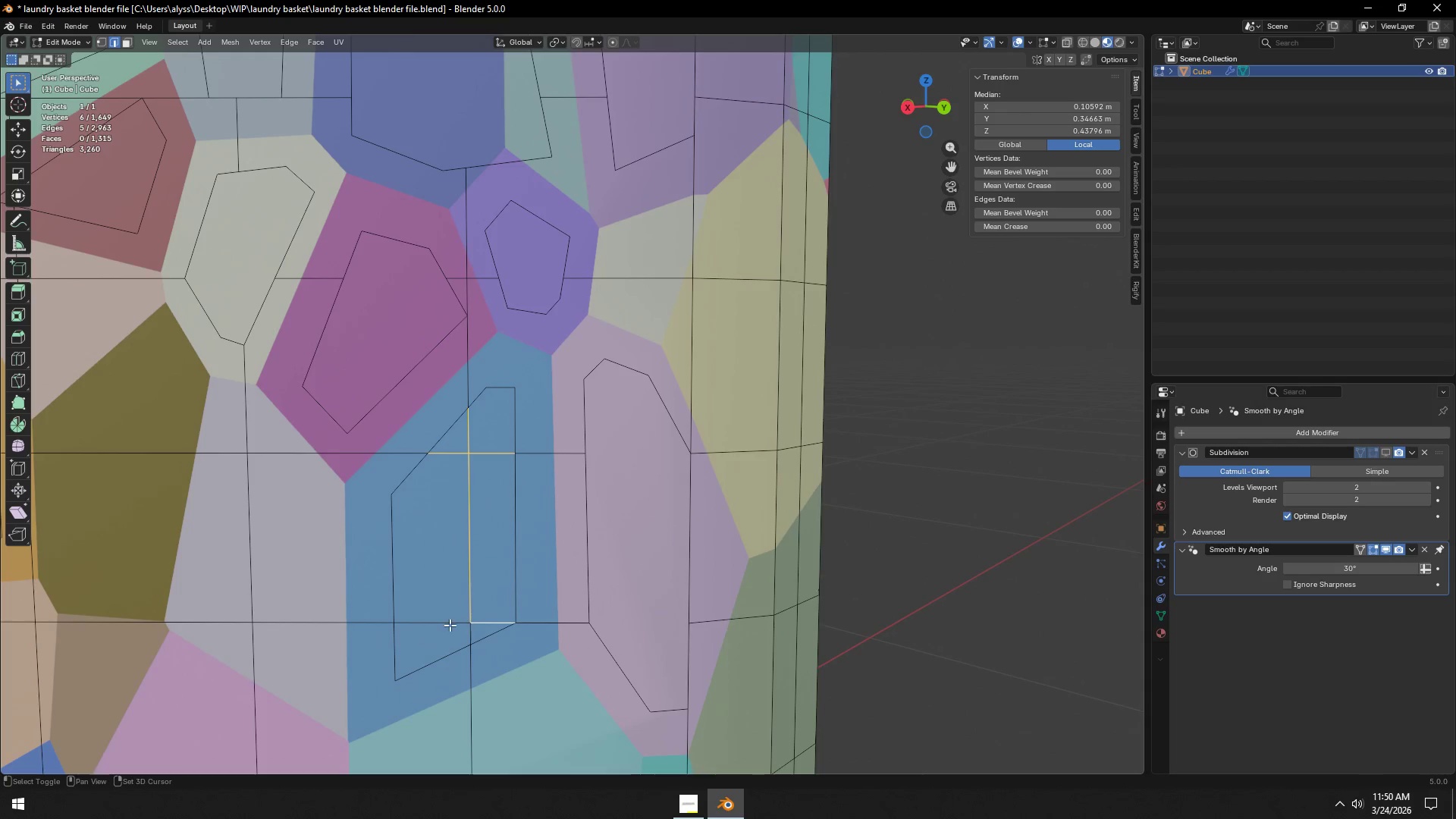 
double_click([443, 625])
 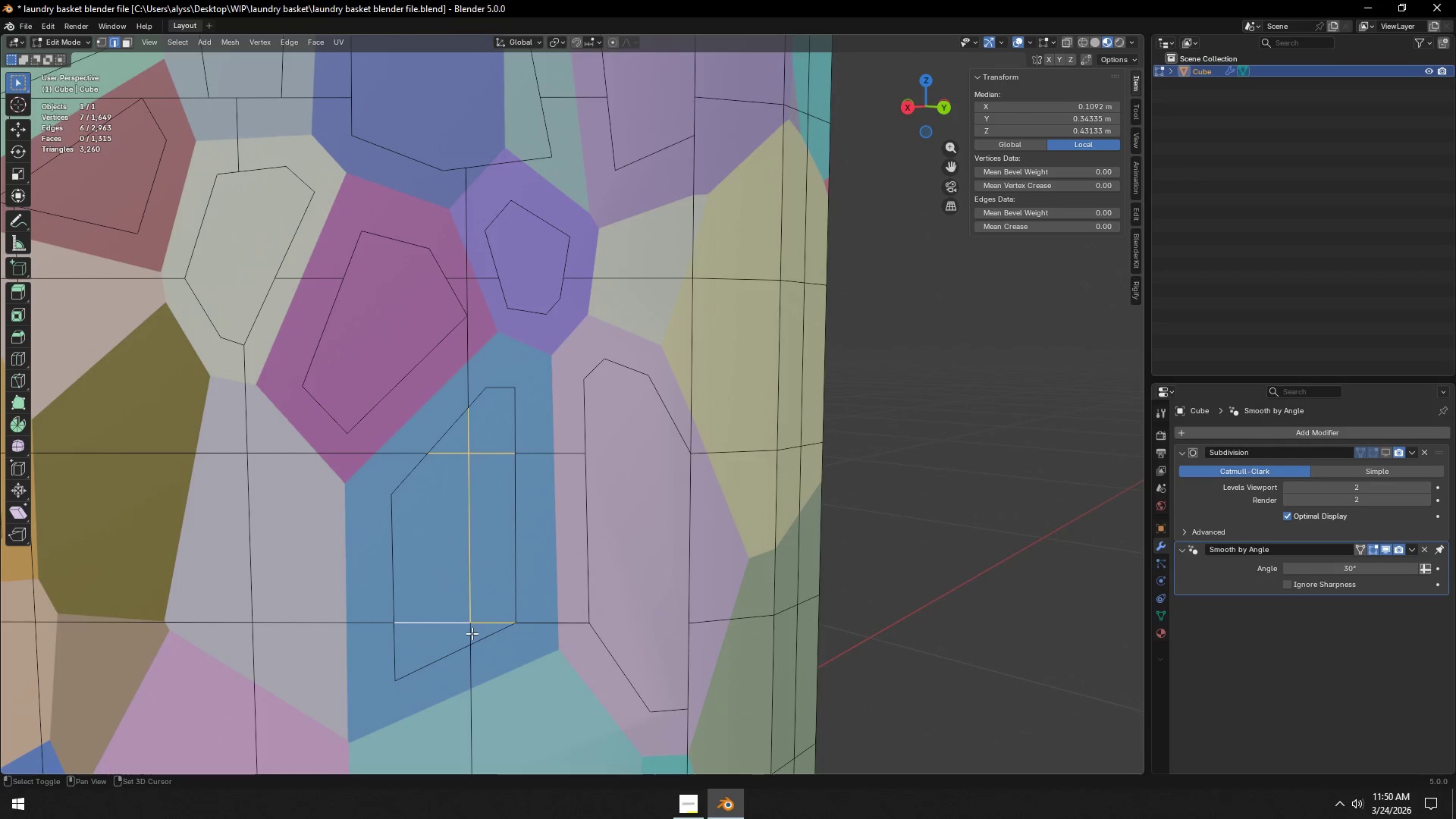 
triple_click([472, 632])
 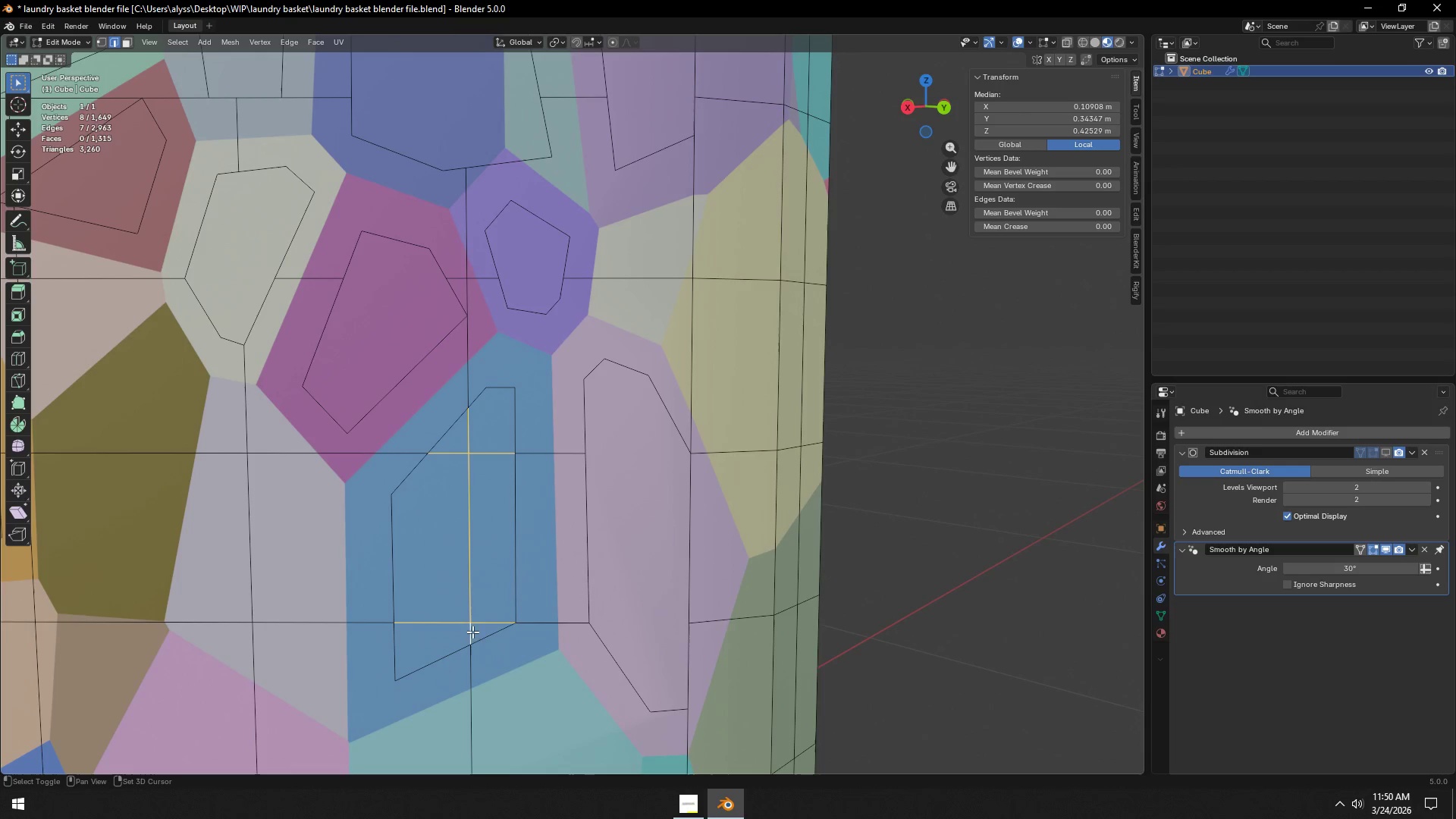 
hold_key(key=ShiftLeft, duration=1.81)
 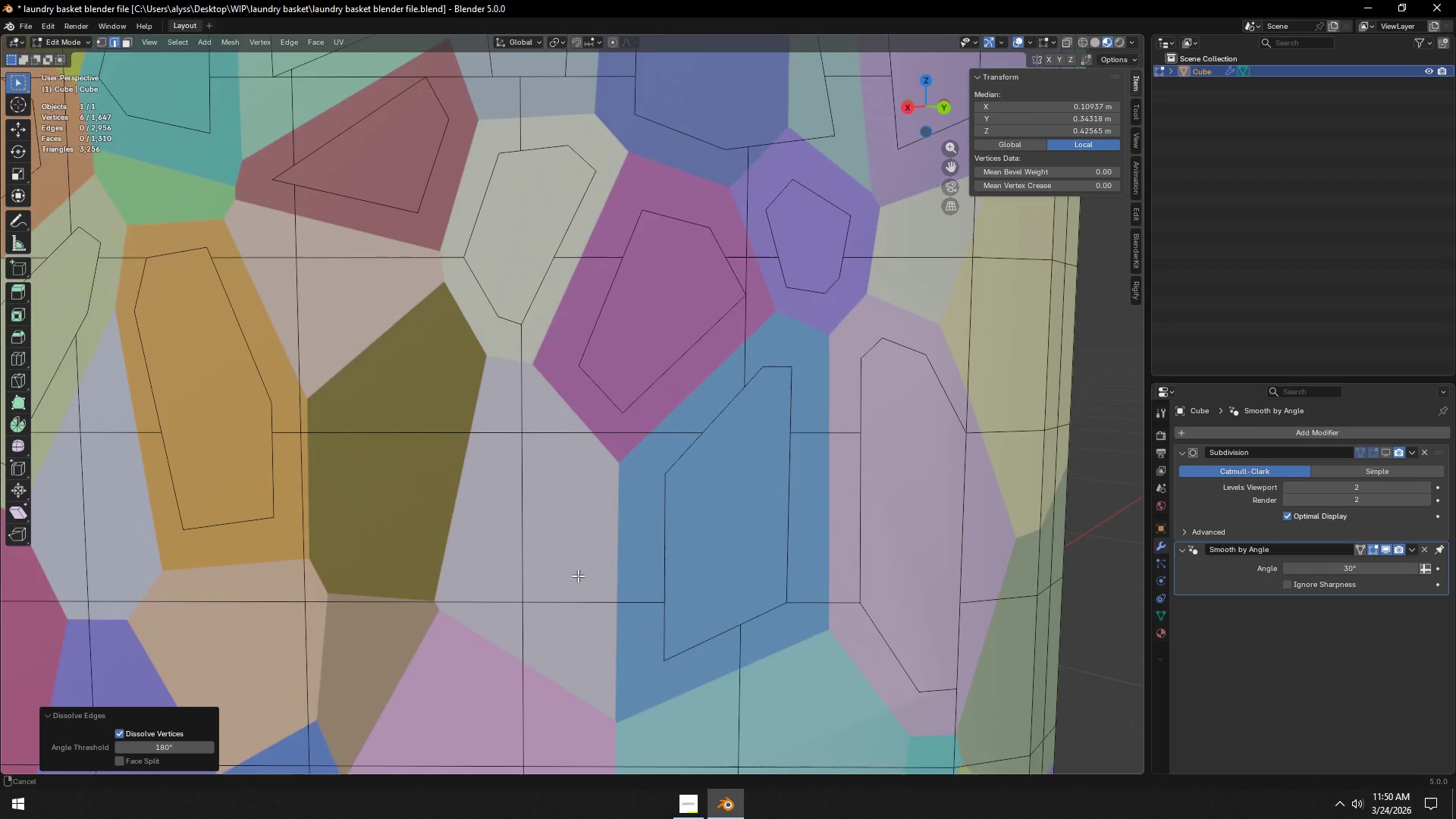 
key(X)
 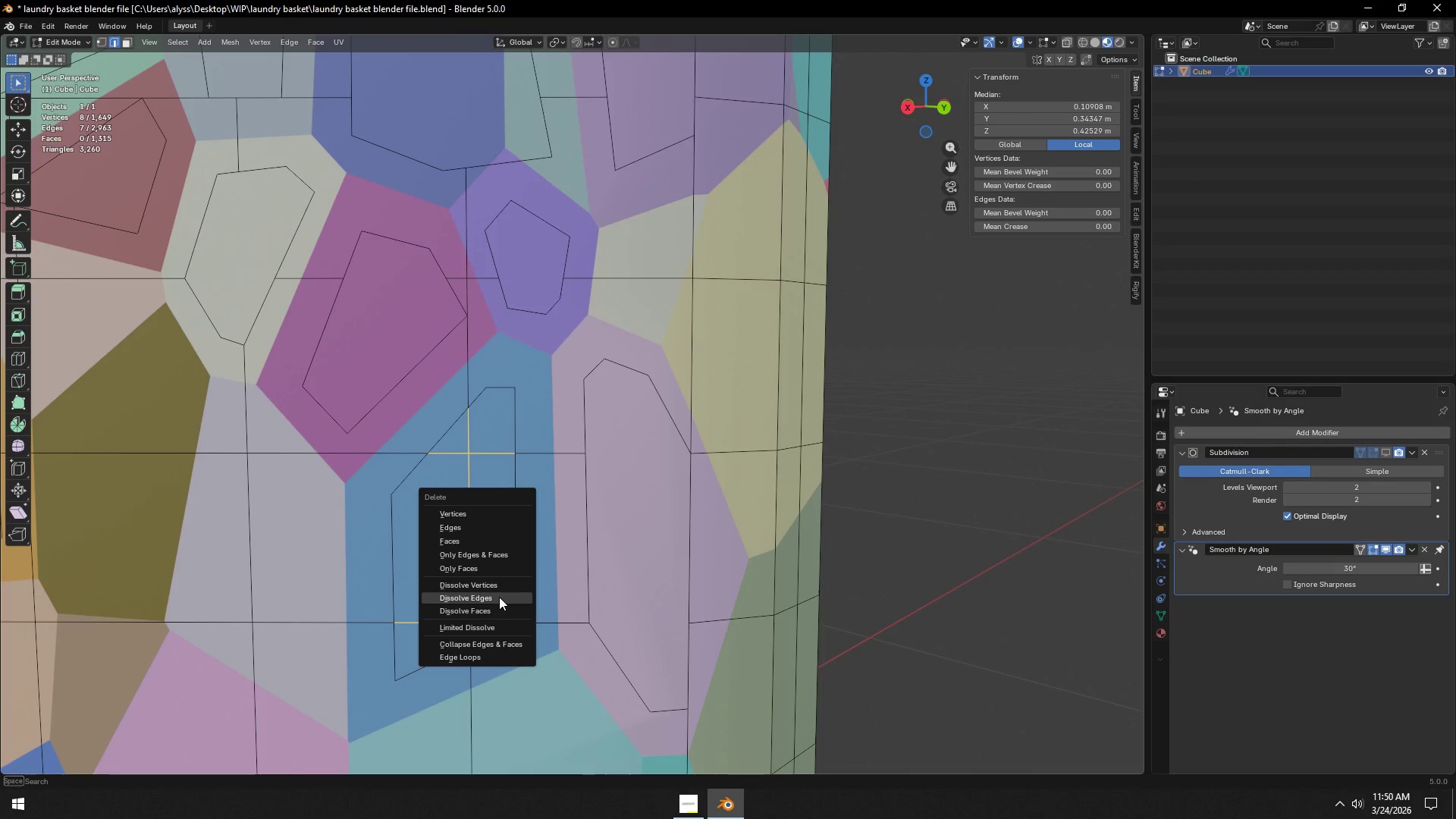 
left_click([499, 597])
 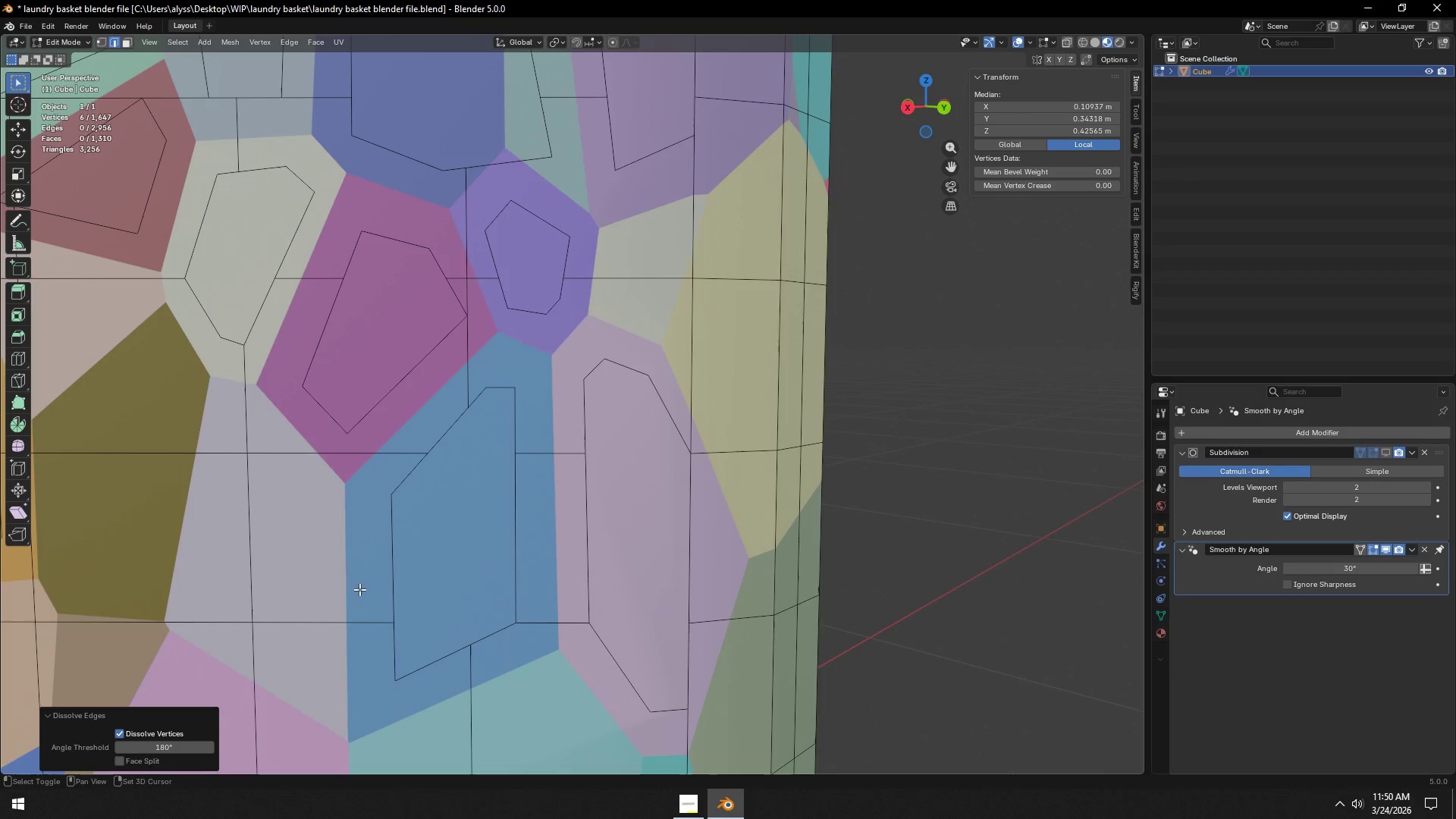 
hold_key(key=ShiftLeft, duration=1.52)
 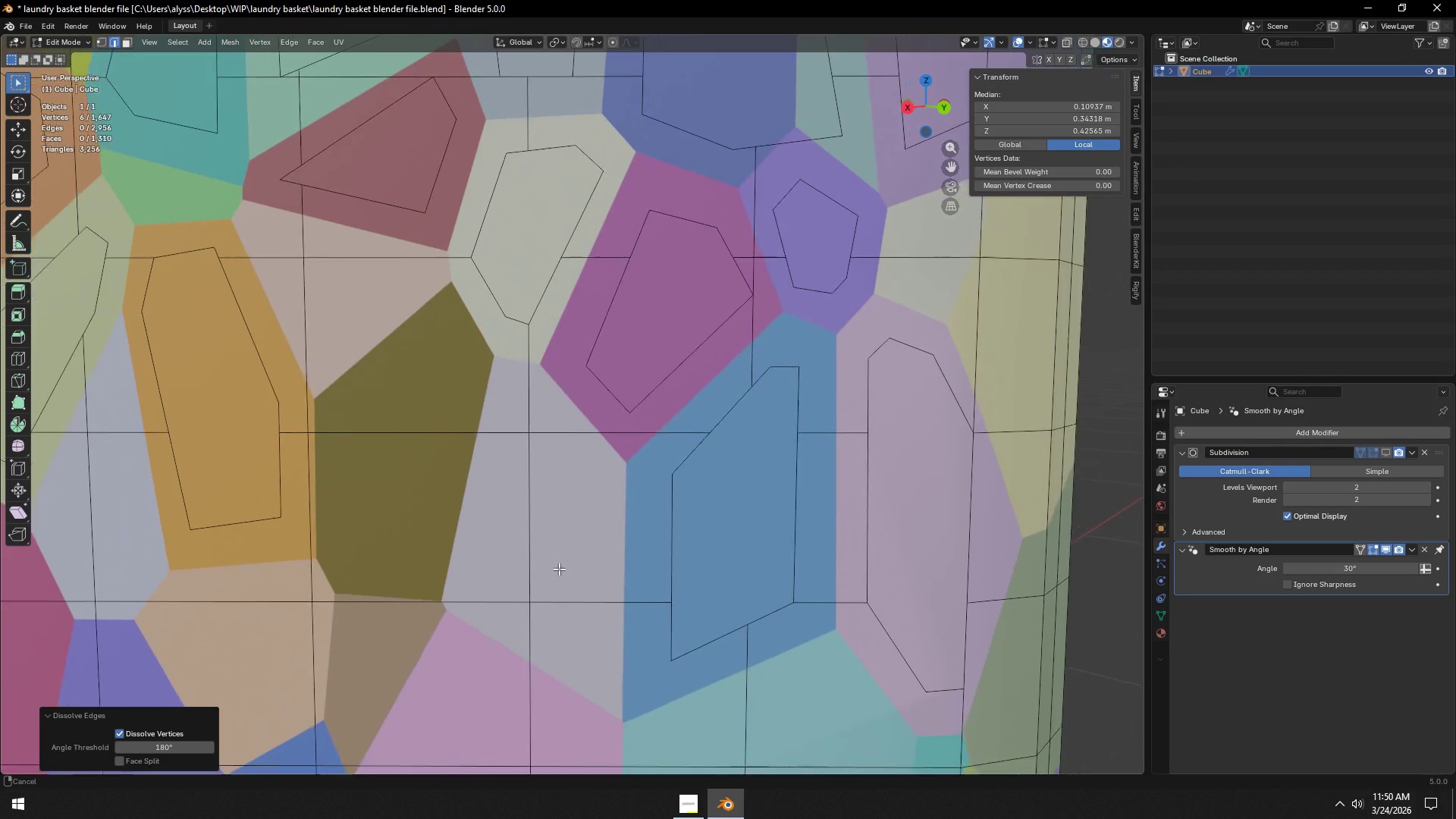 
hold_key(key=ShiftLeft, duration=0.55)
 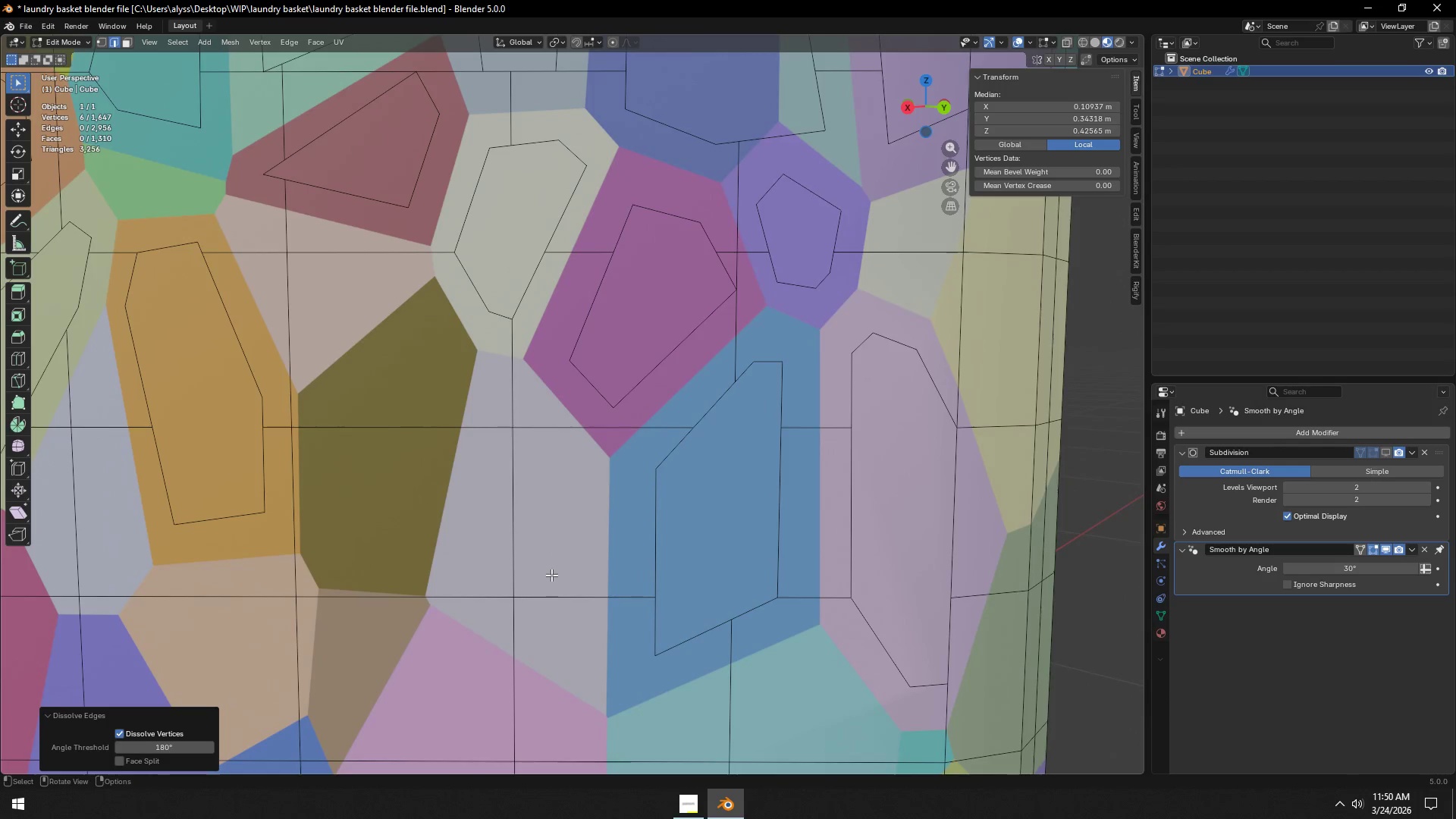 
key(K)
 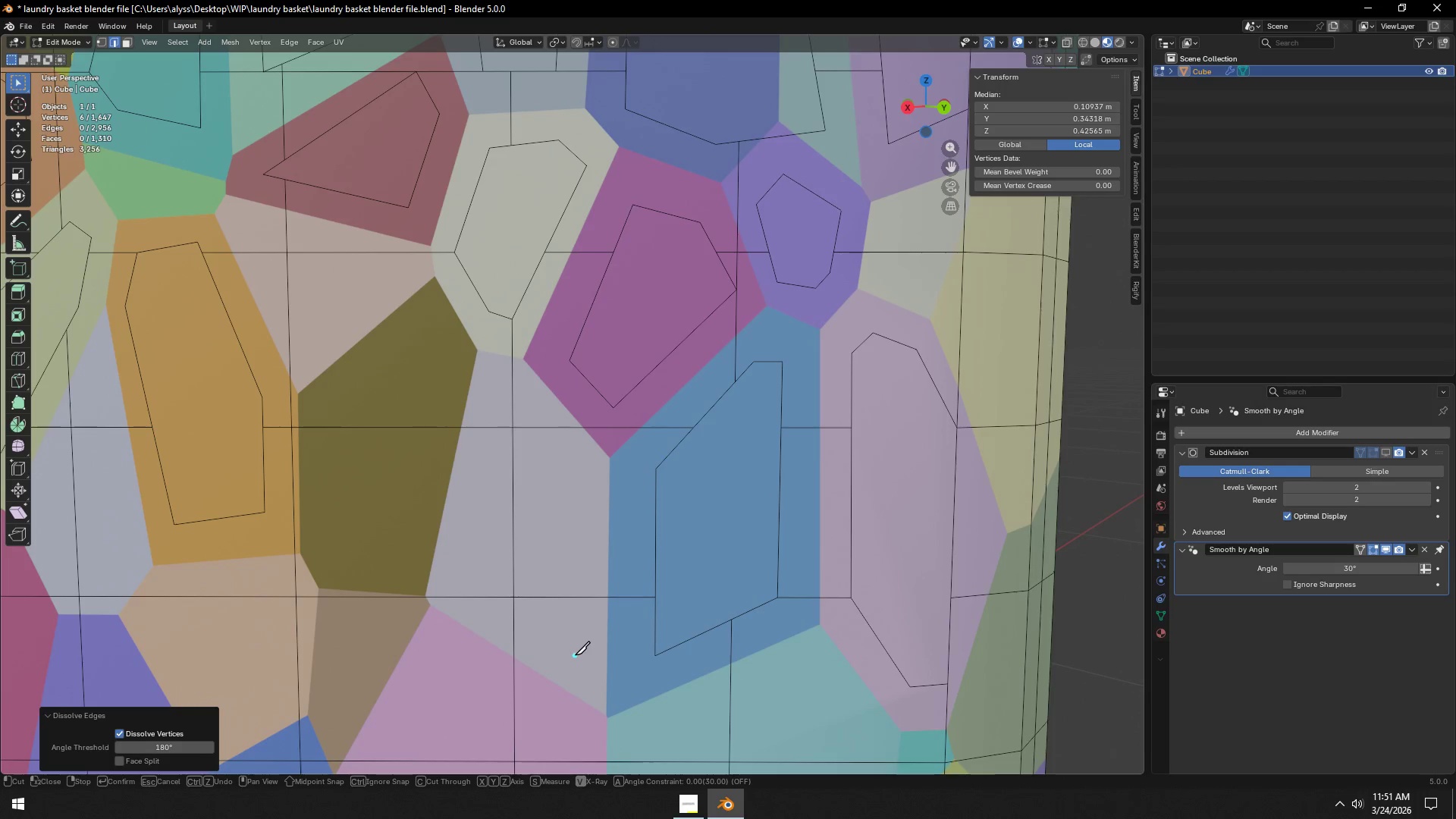 
left_click([575, 657])
 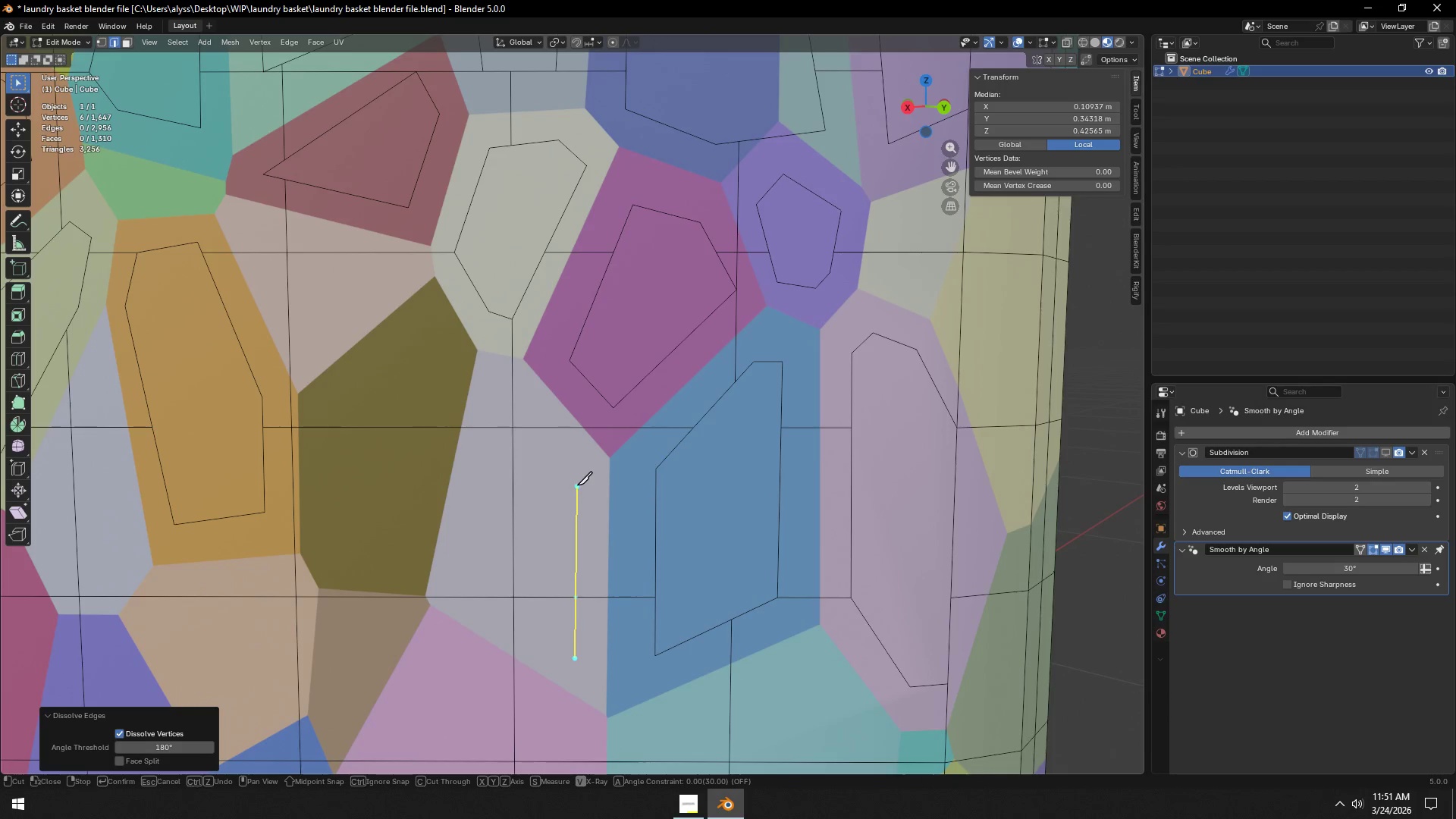 
left_click([577, 485])
 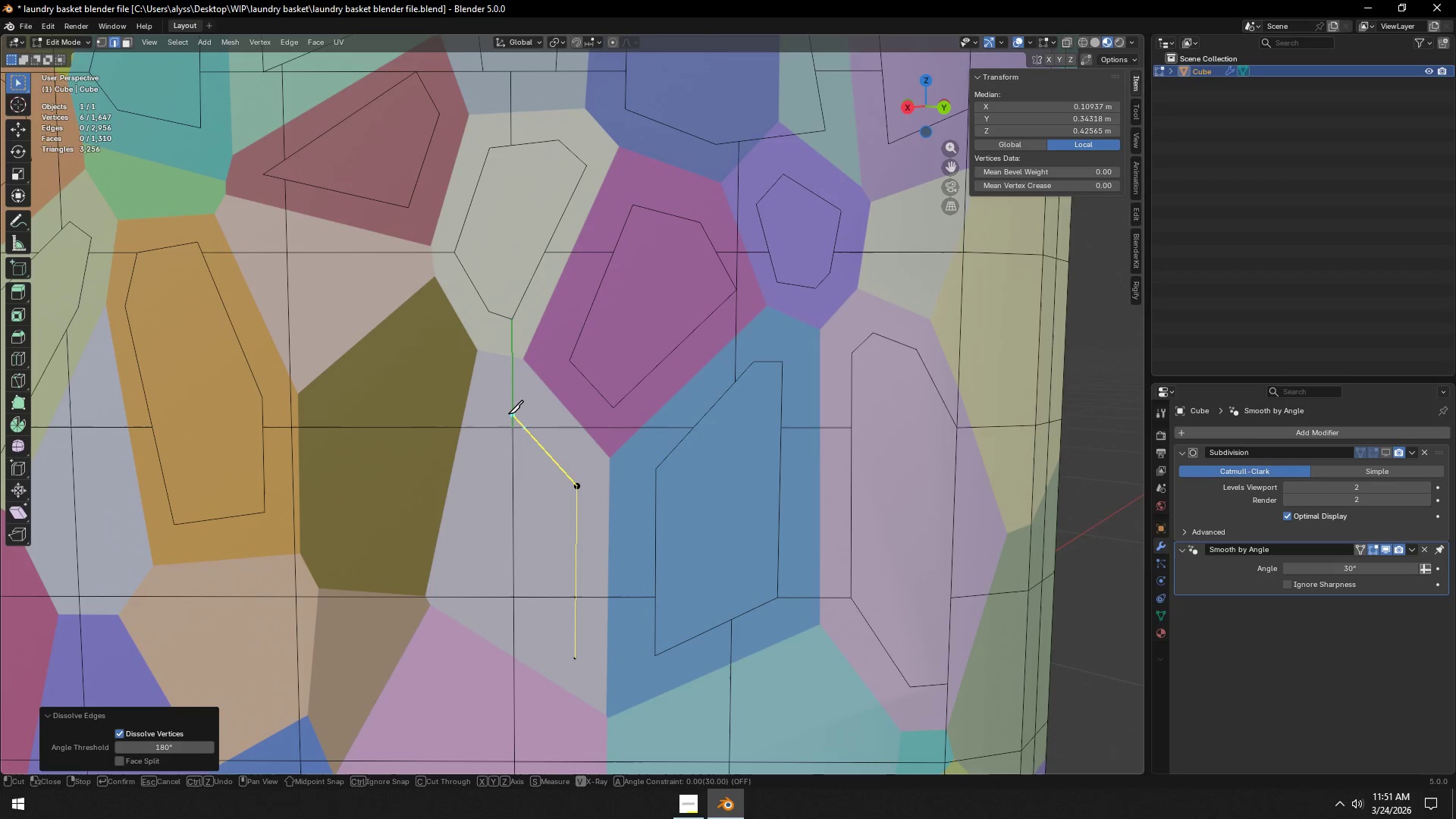 
left_click([508, 414])
 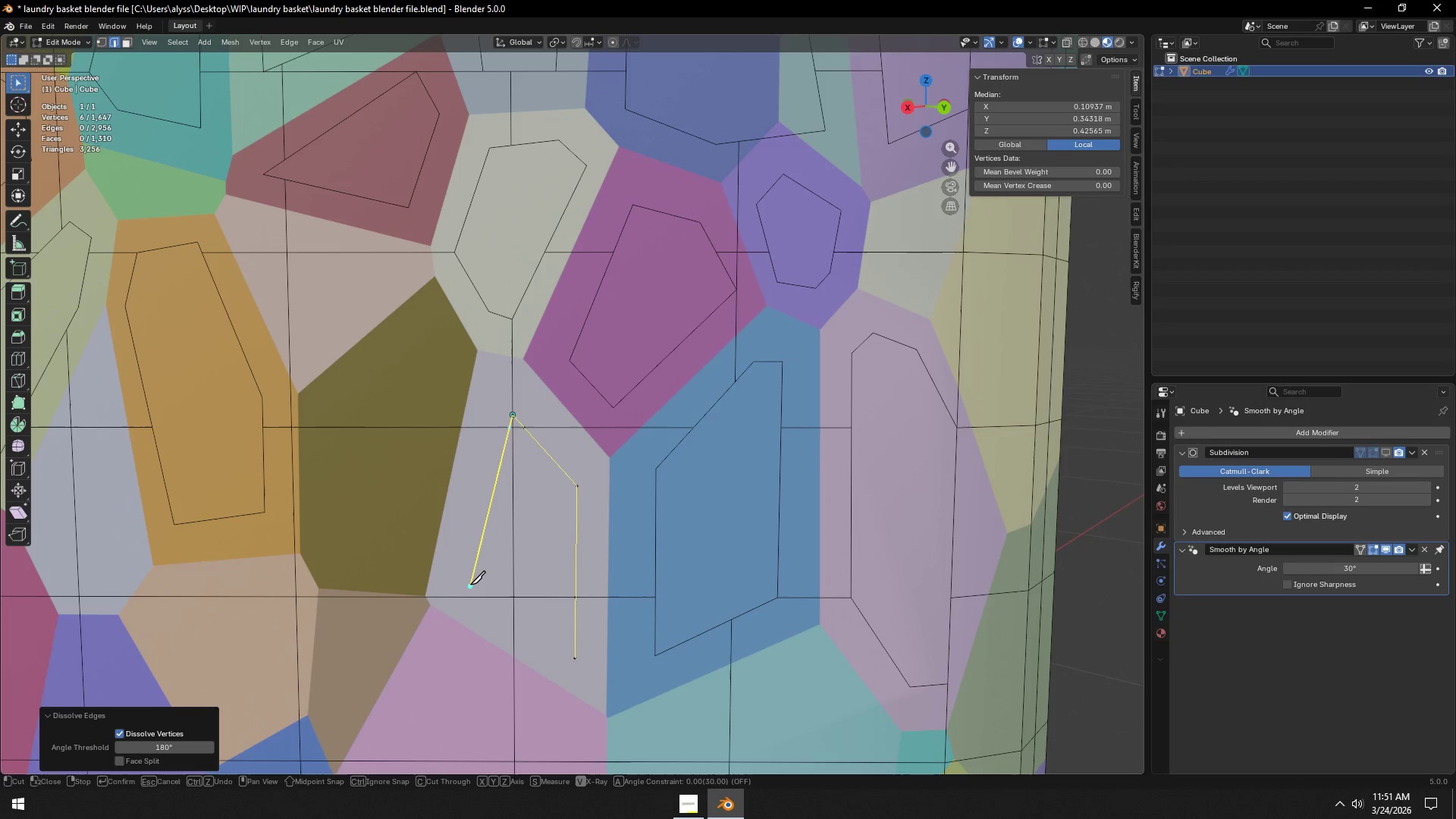 
left_click([470, 584])
 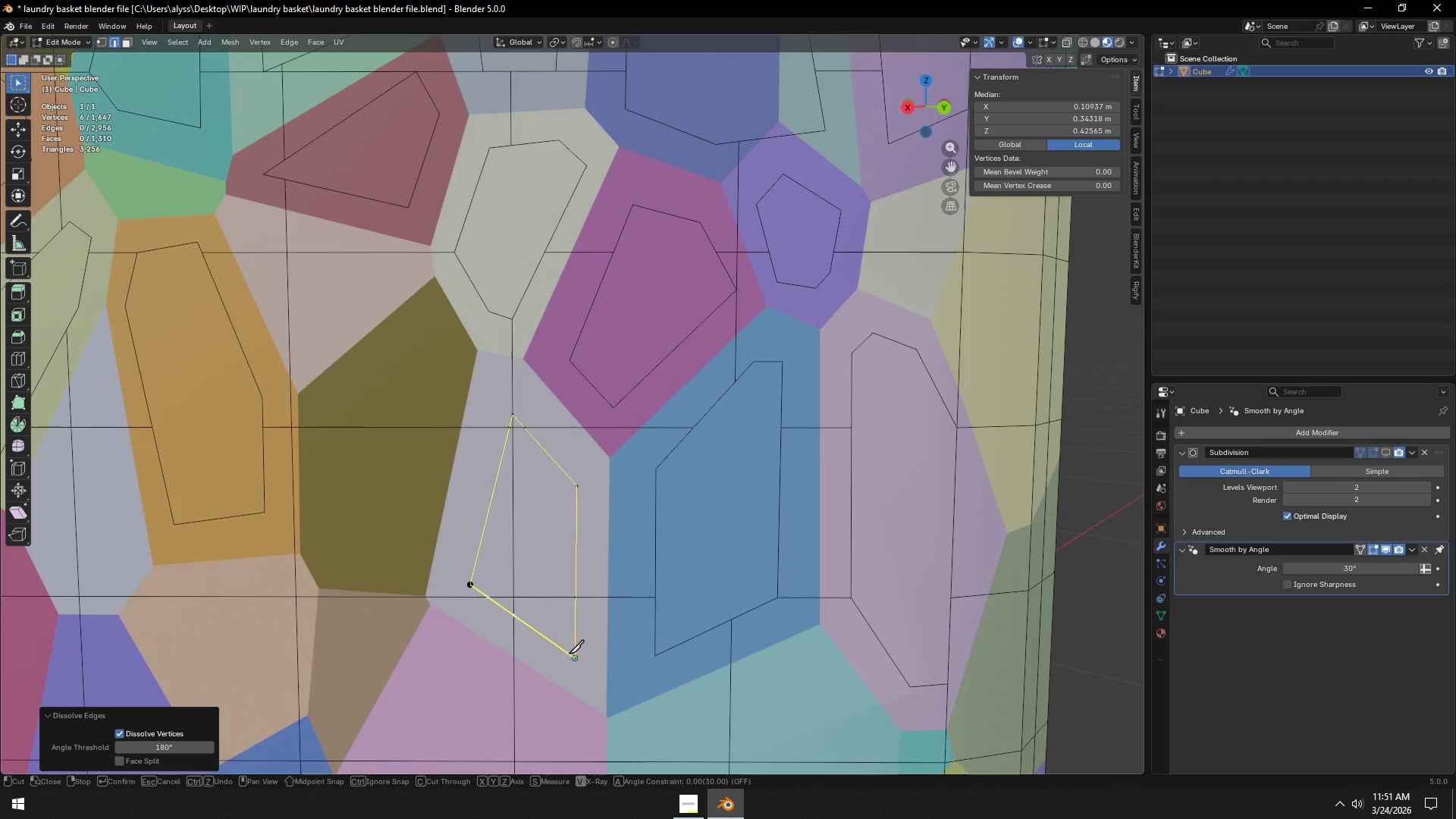 
left_click([570, 654])
 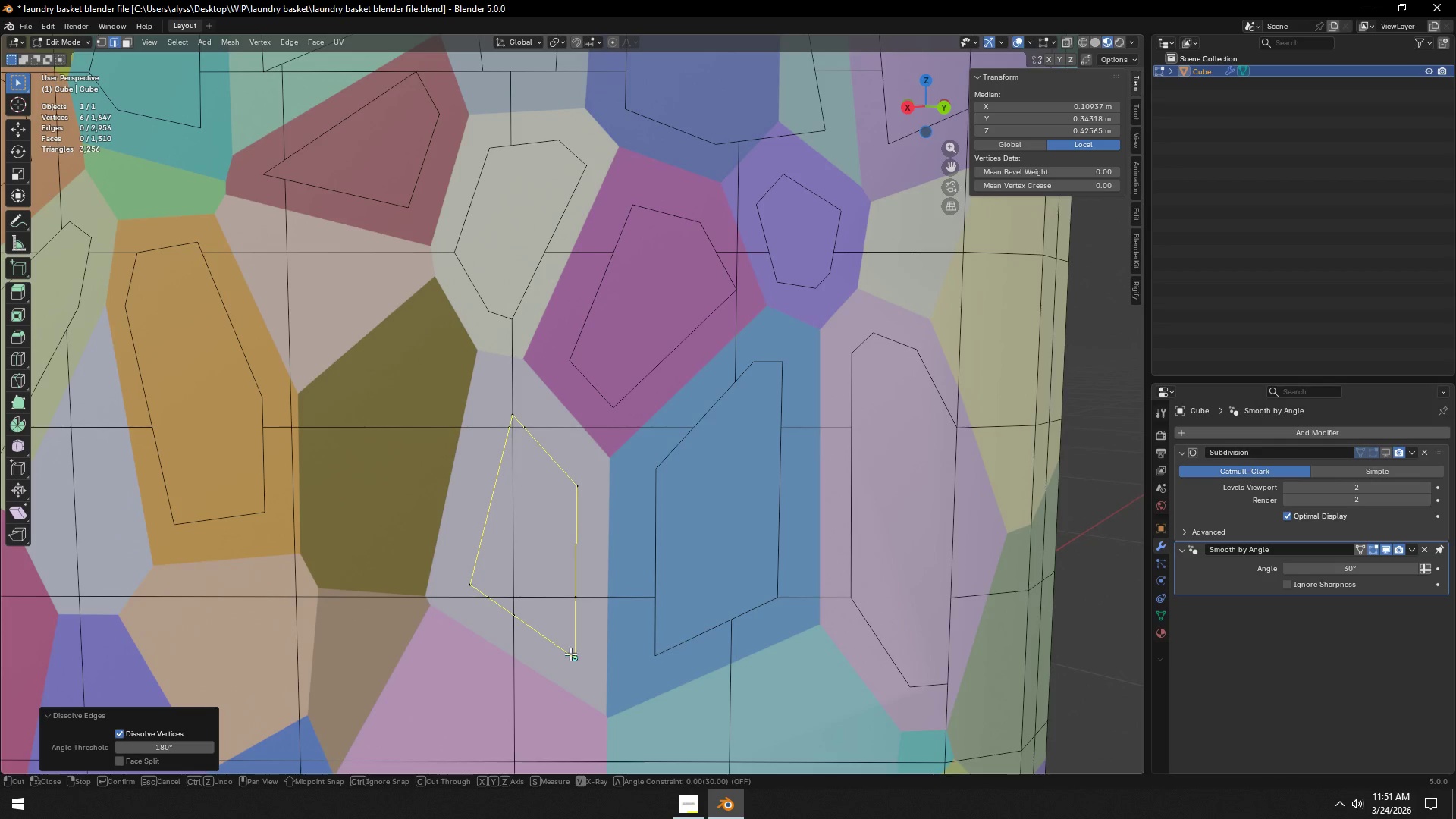 
key(Space)
 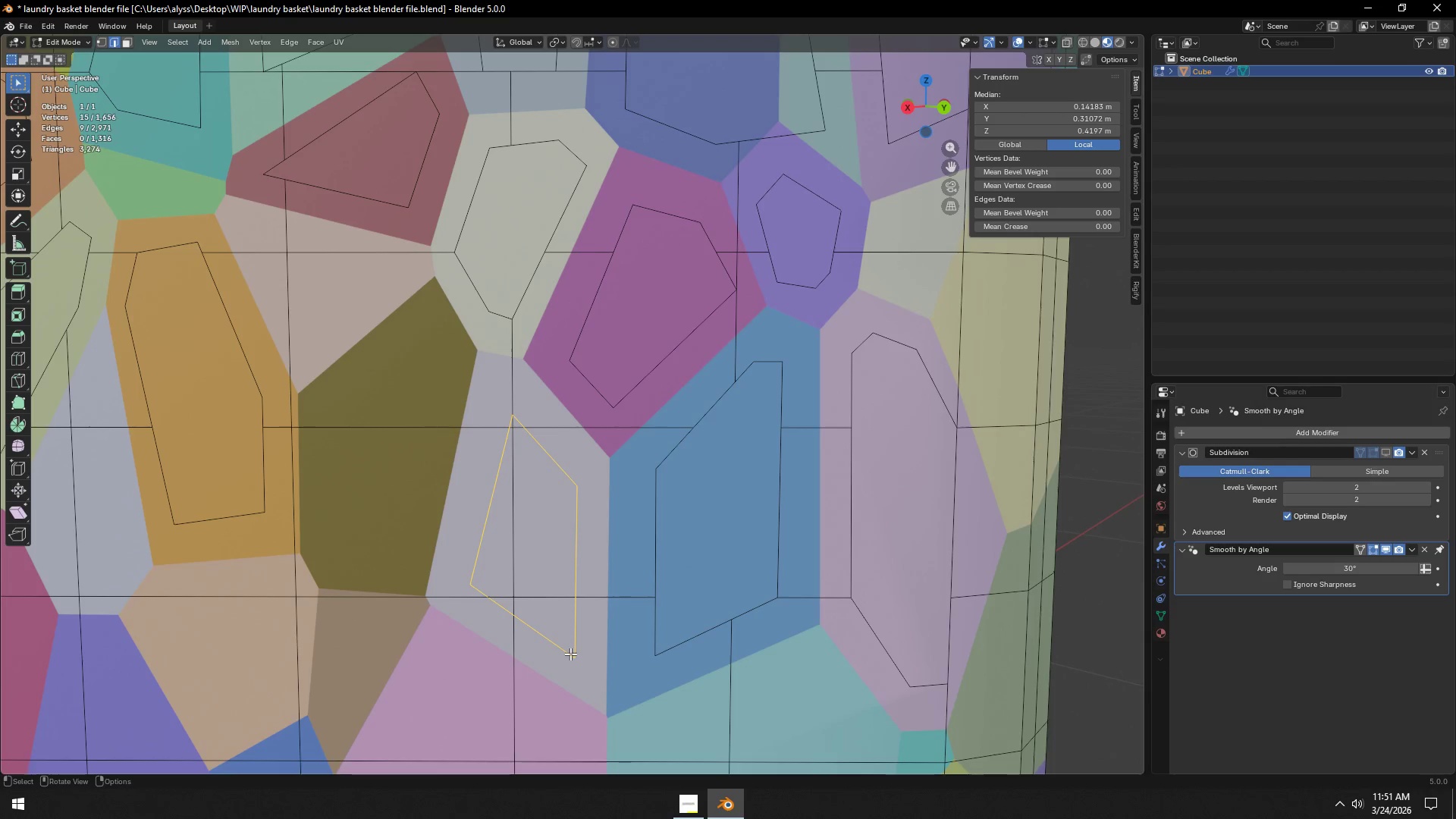 
key(2)
 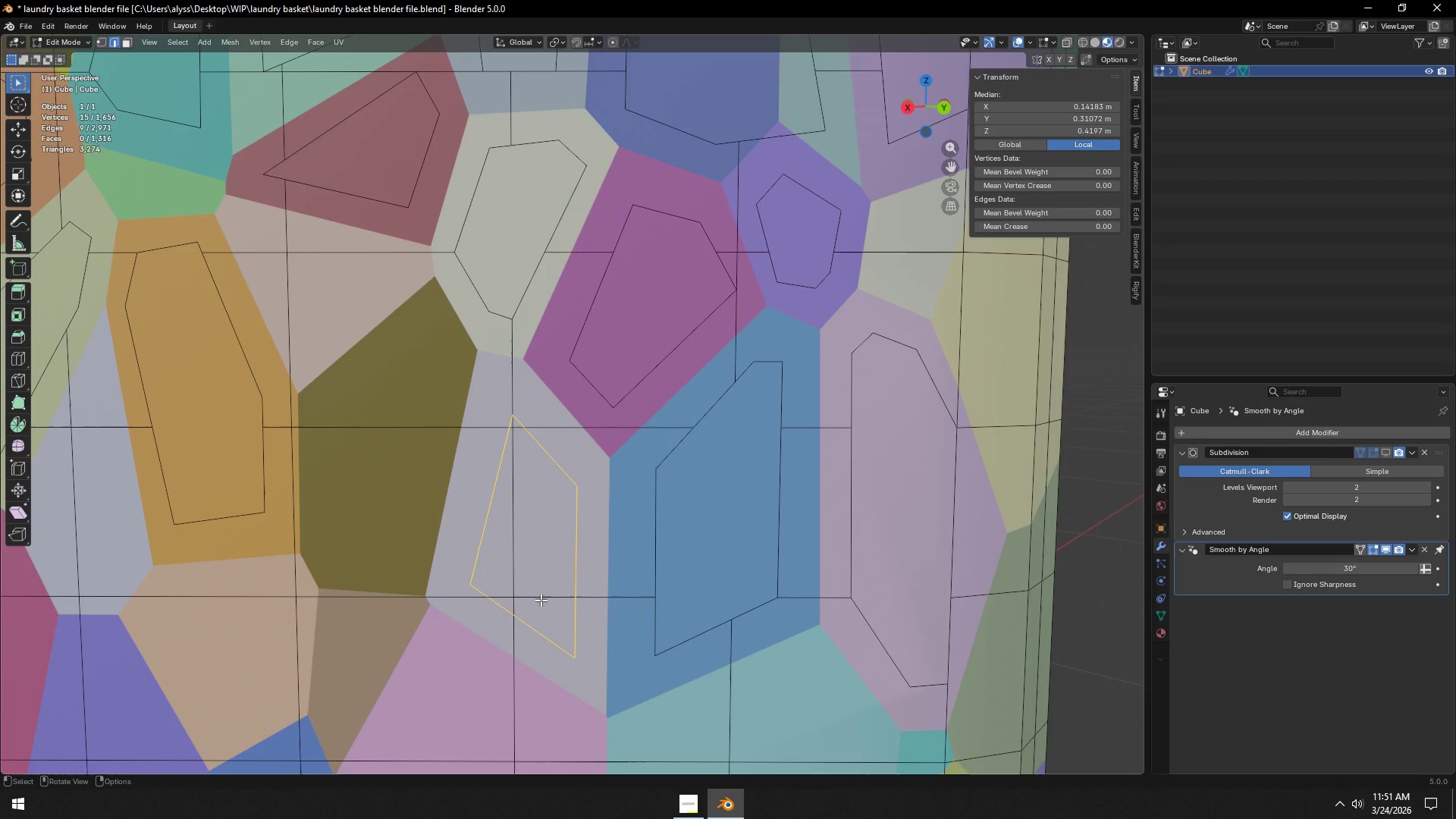 
left_click([541, 600])
 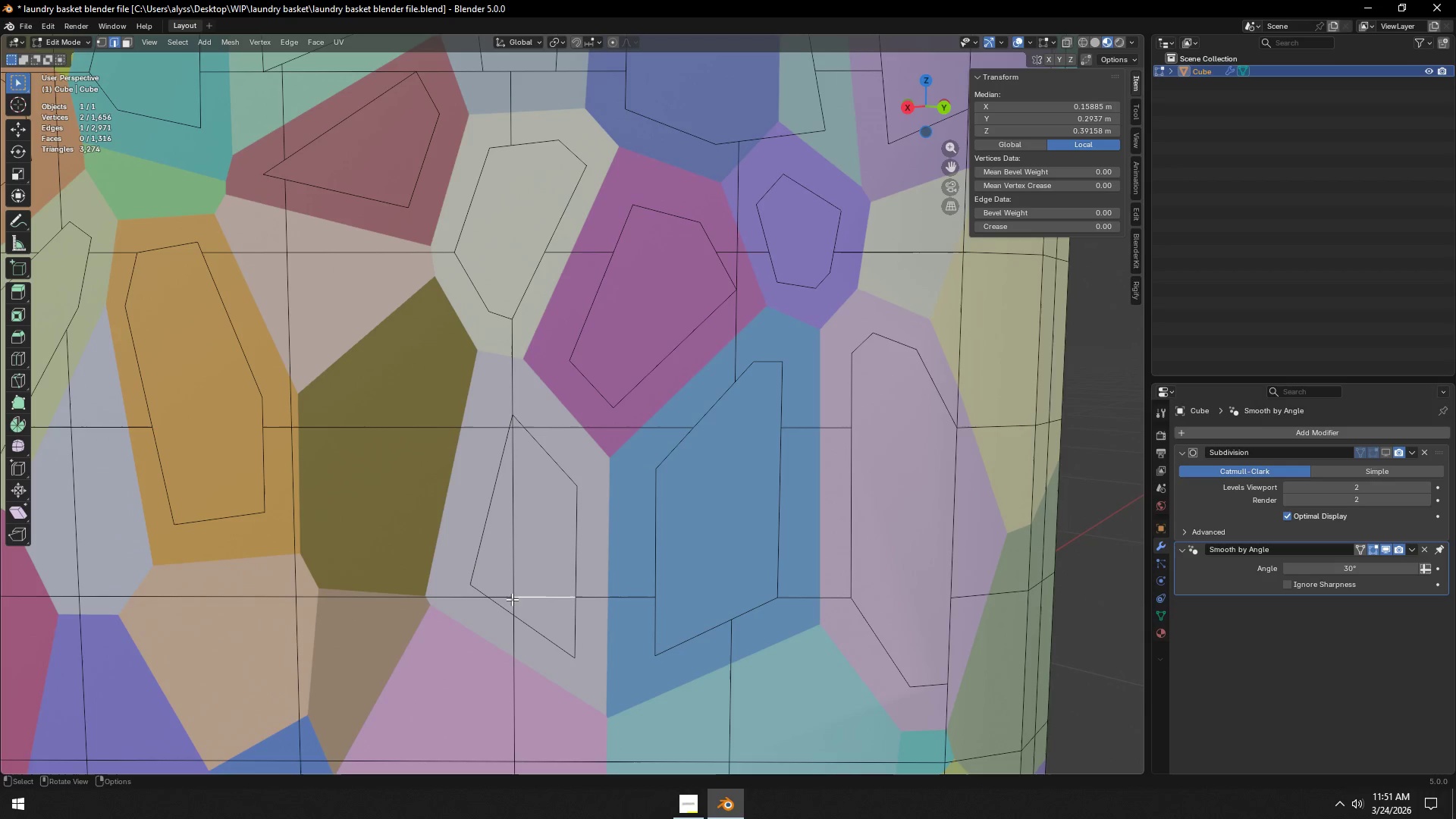 
hold_key(key=ShiftLeft, duration=1.5)
left_click([497, 597])
 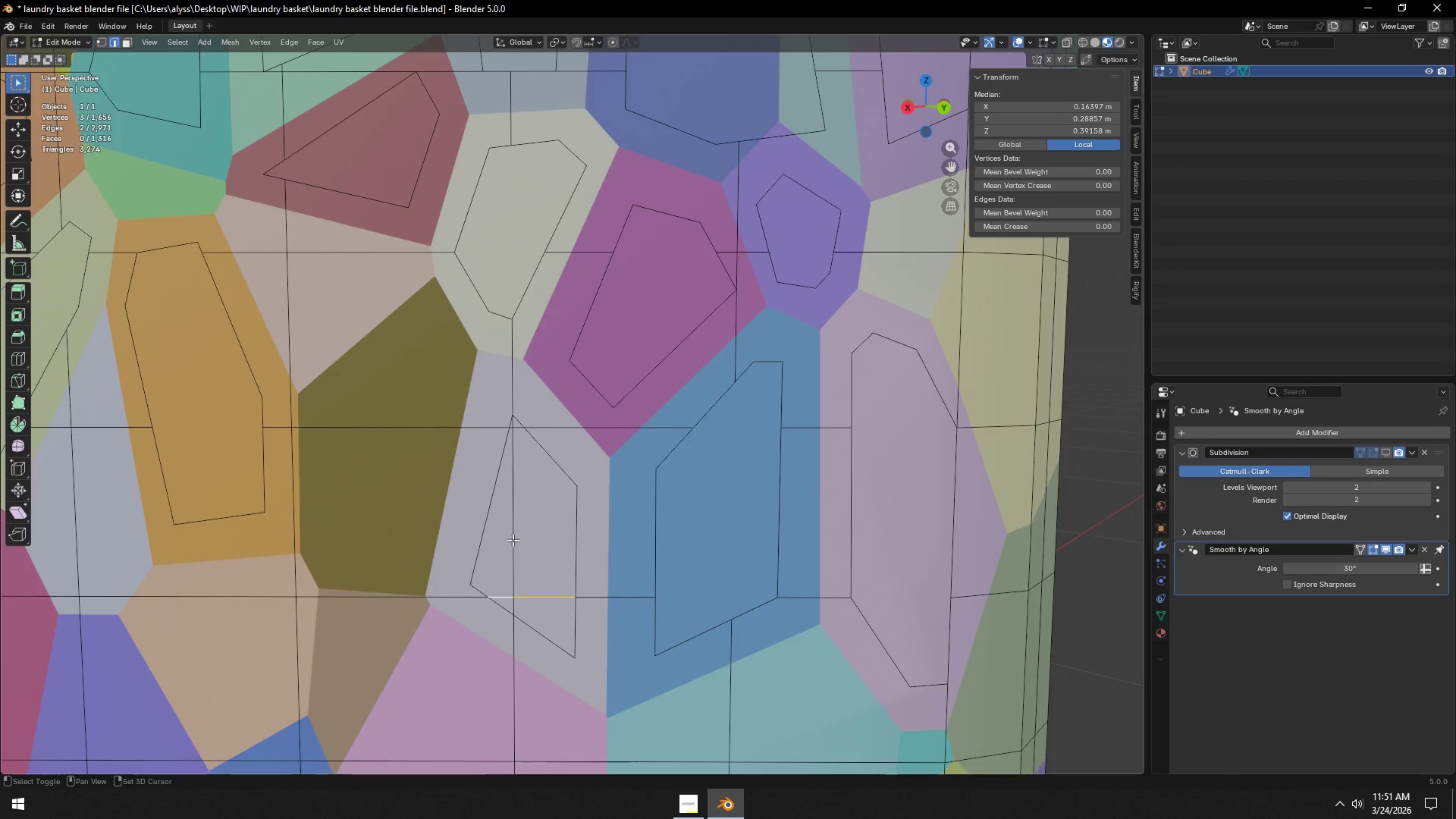 
double_click([514, 536])
 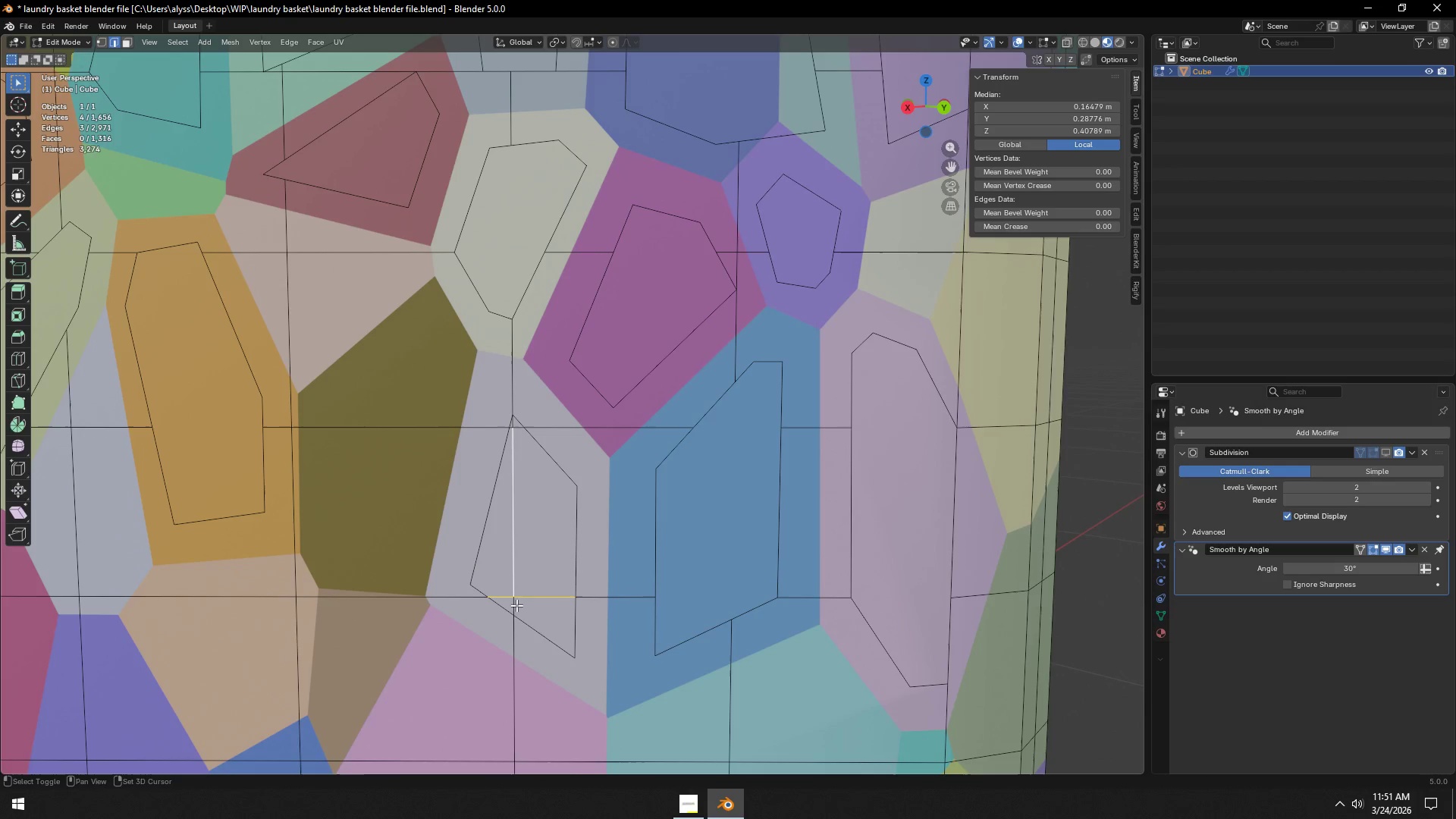 
hold_key(key=ShiftLeft, duration=0.45)
left_click([513, 608])
 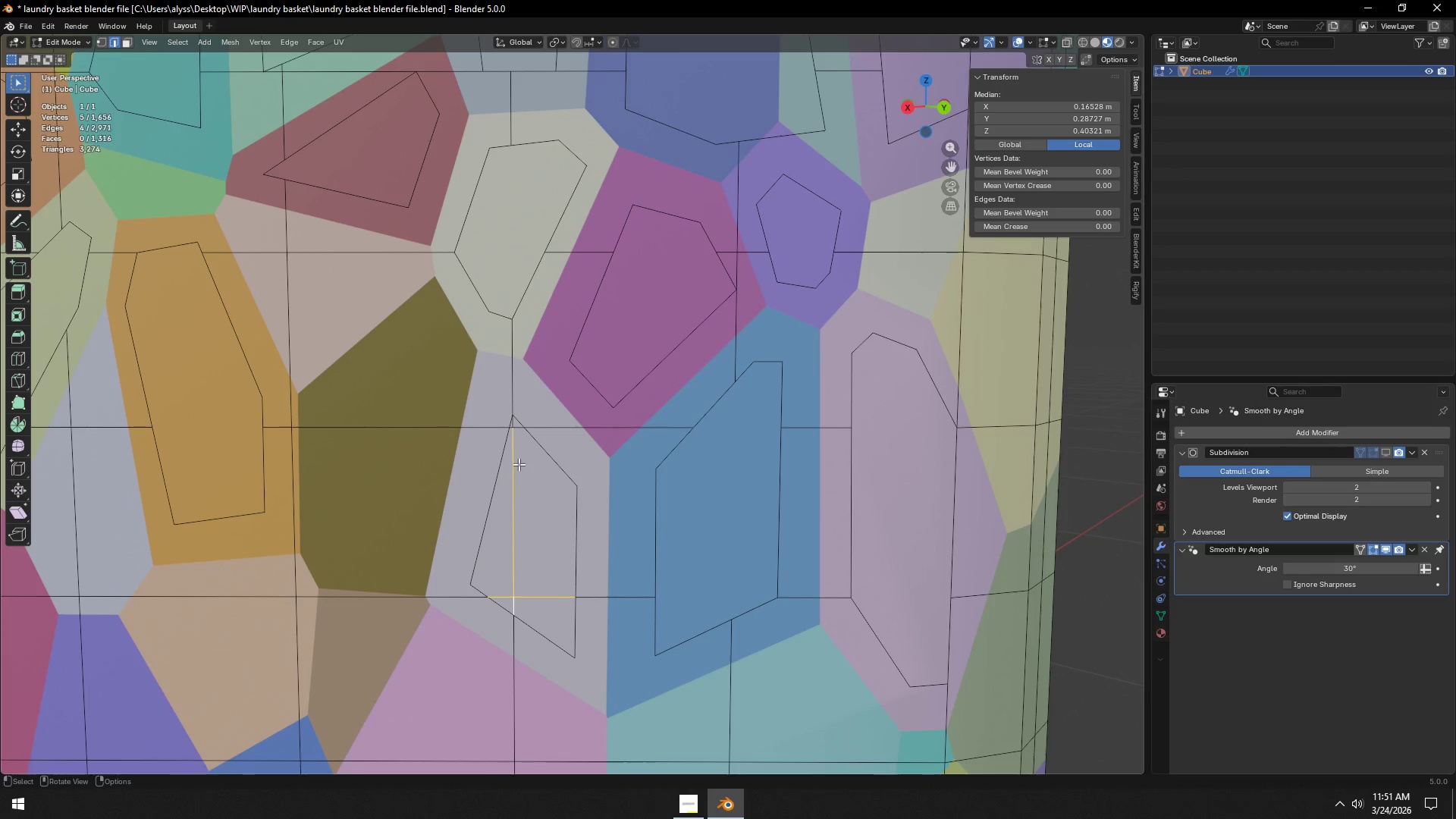 
hold_key(key=ShiftLeft, duration=1.52)
 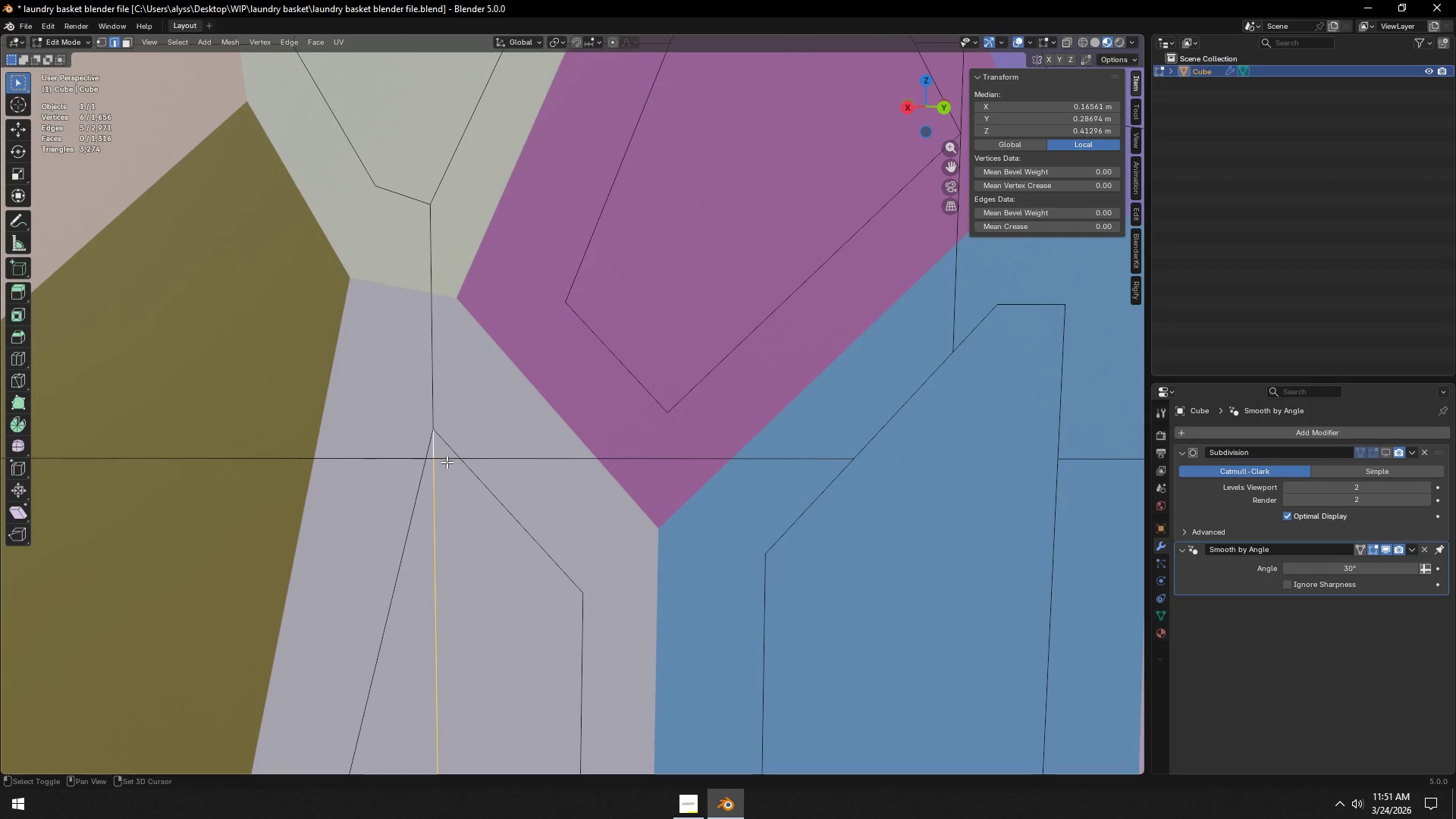 
scroll: coordinate [519, 457], scroll_direction: up, amount: 3.0
 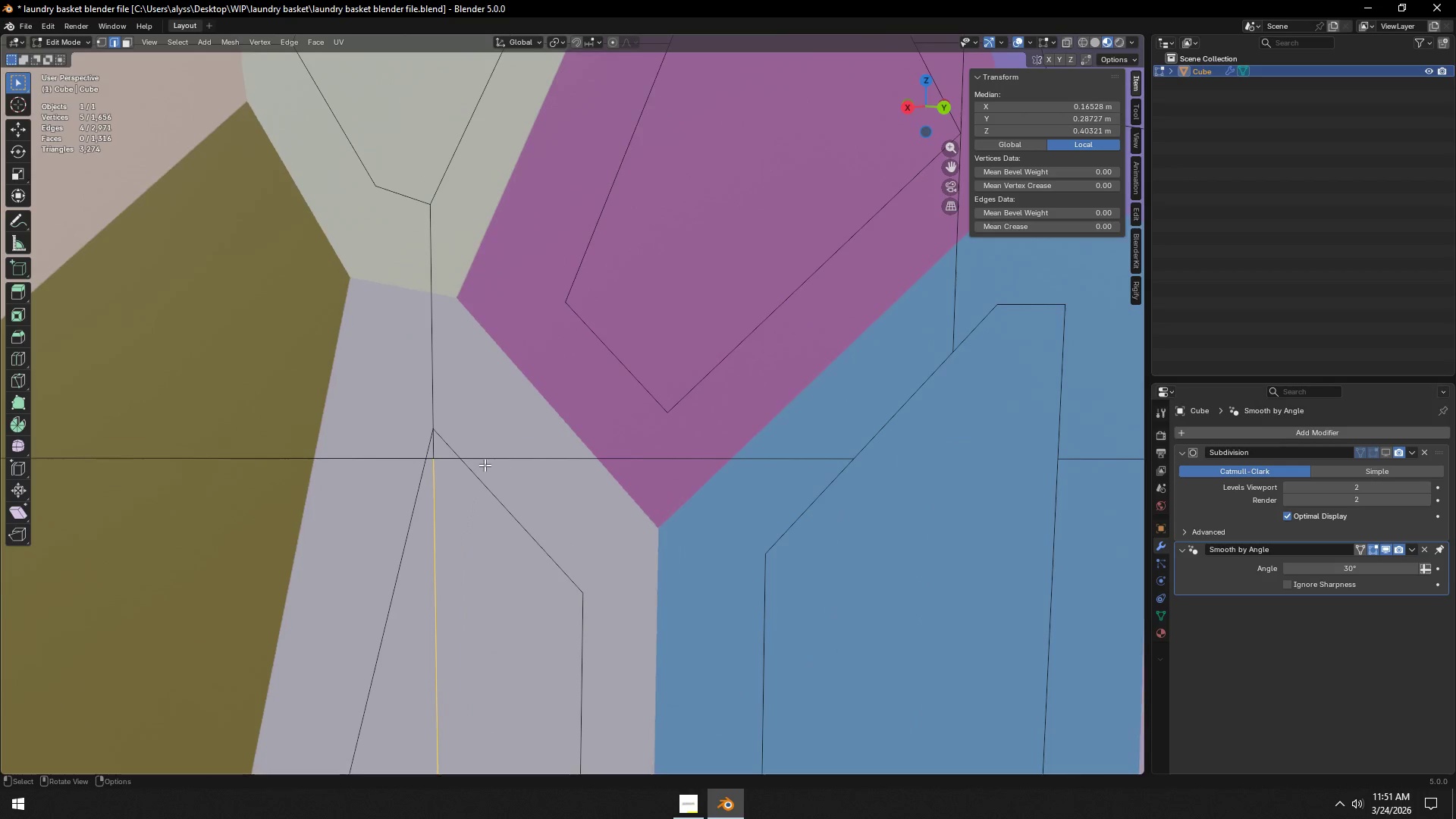 
left_click([456, 462])
 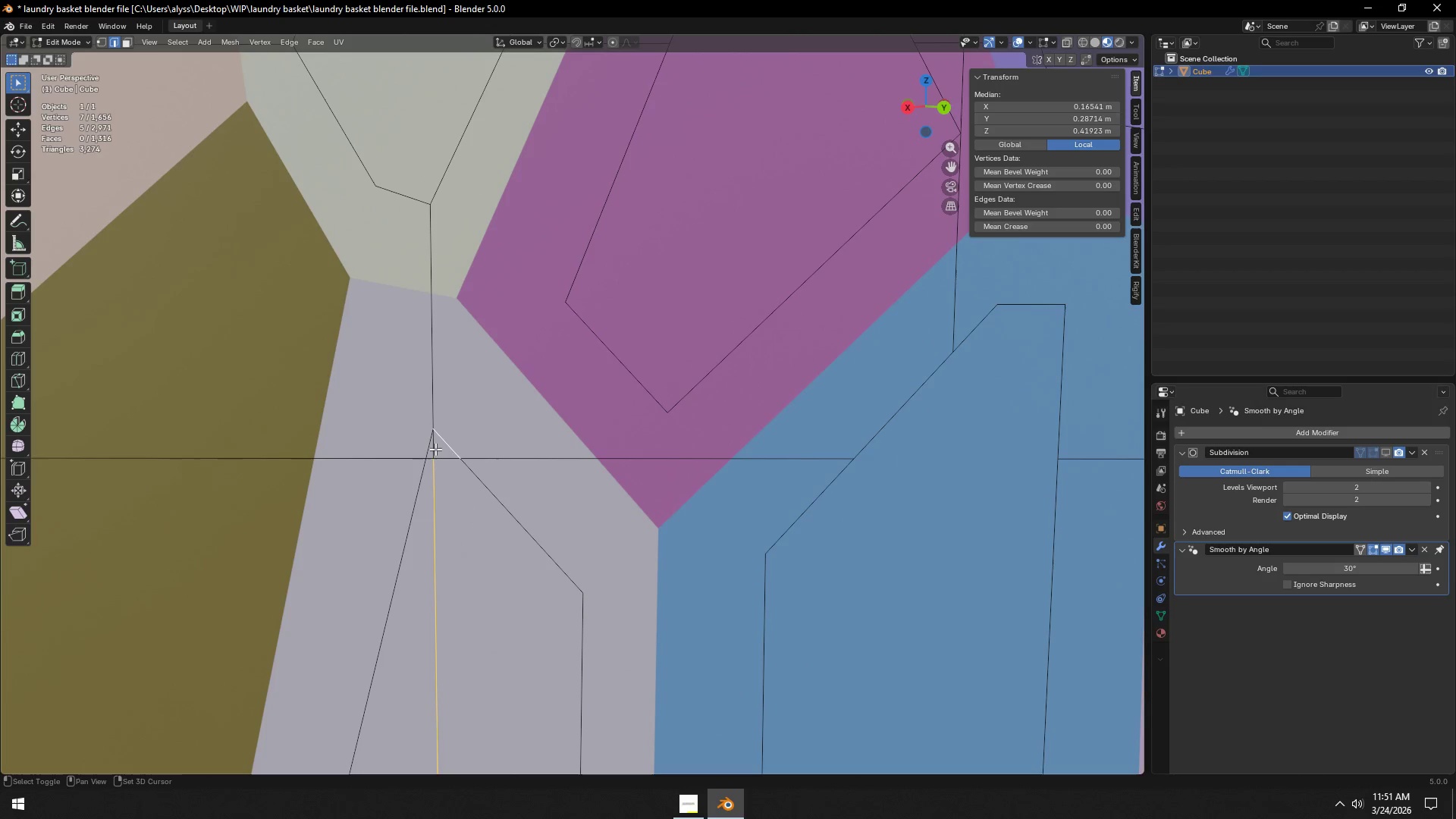 
left_click([435, 449])
 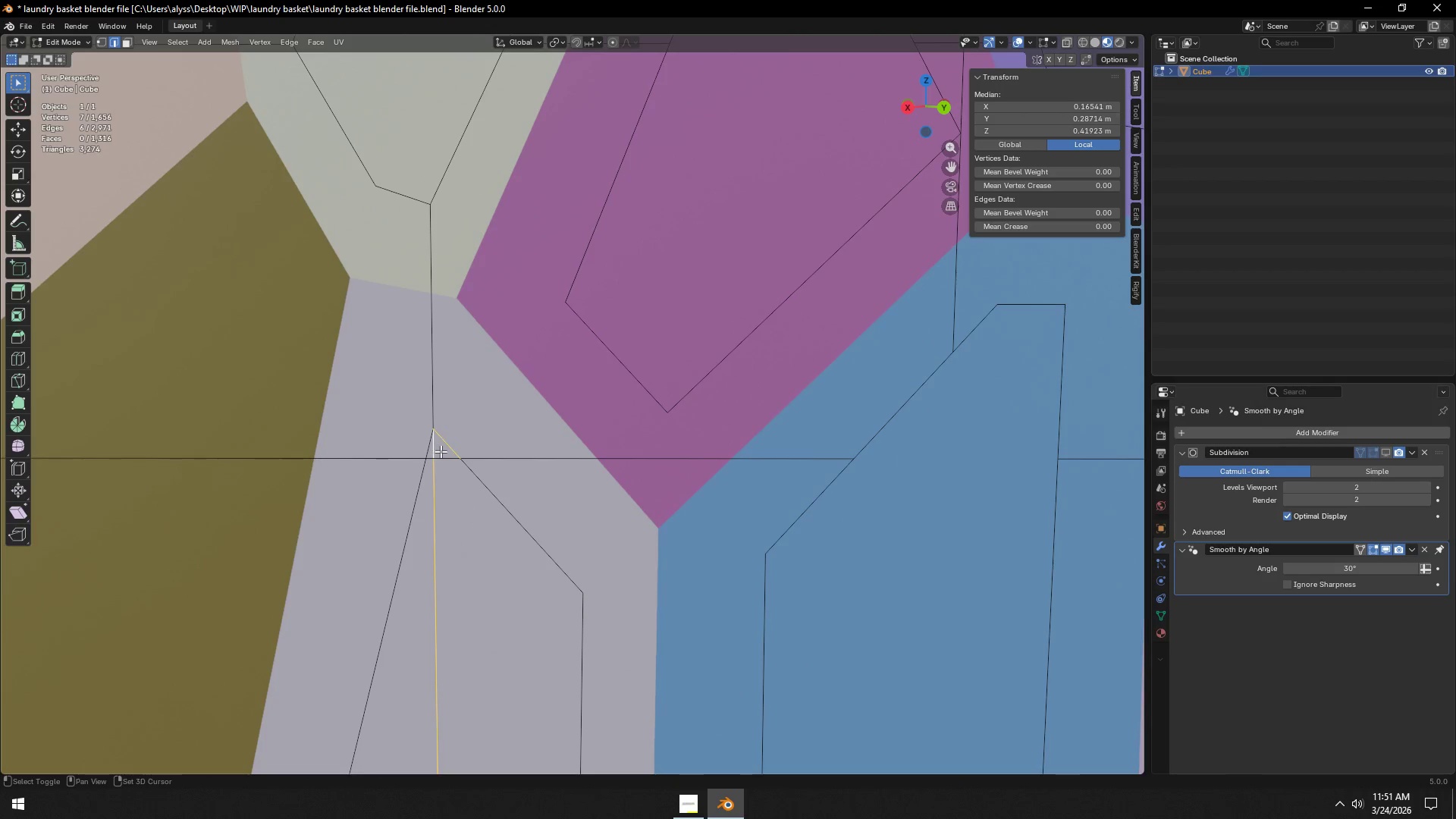 
left_click([448, 441])
 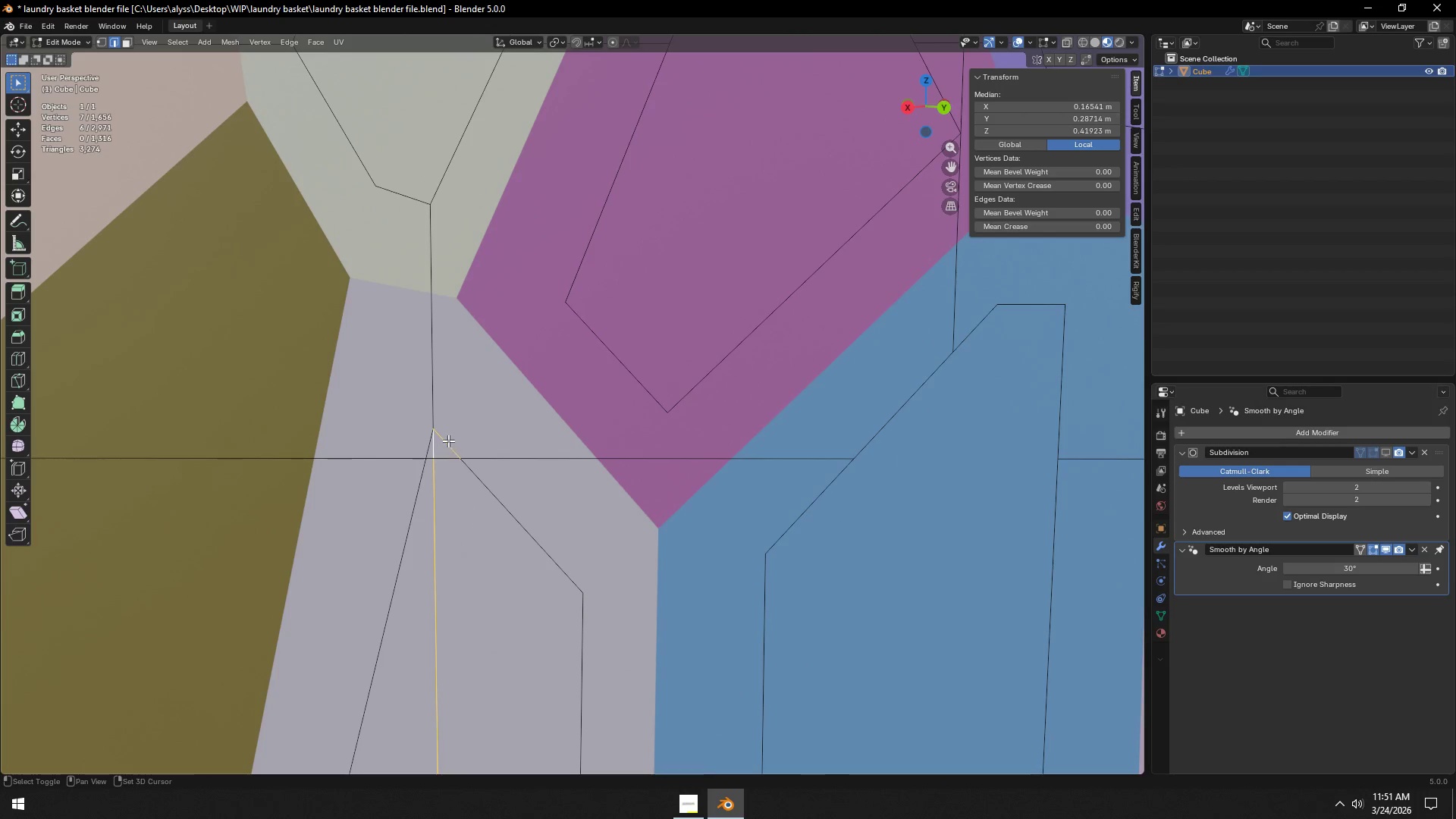 
hold_key(key=ShiftLeft, duration=1.51)
double_click([447, 462])
 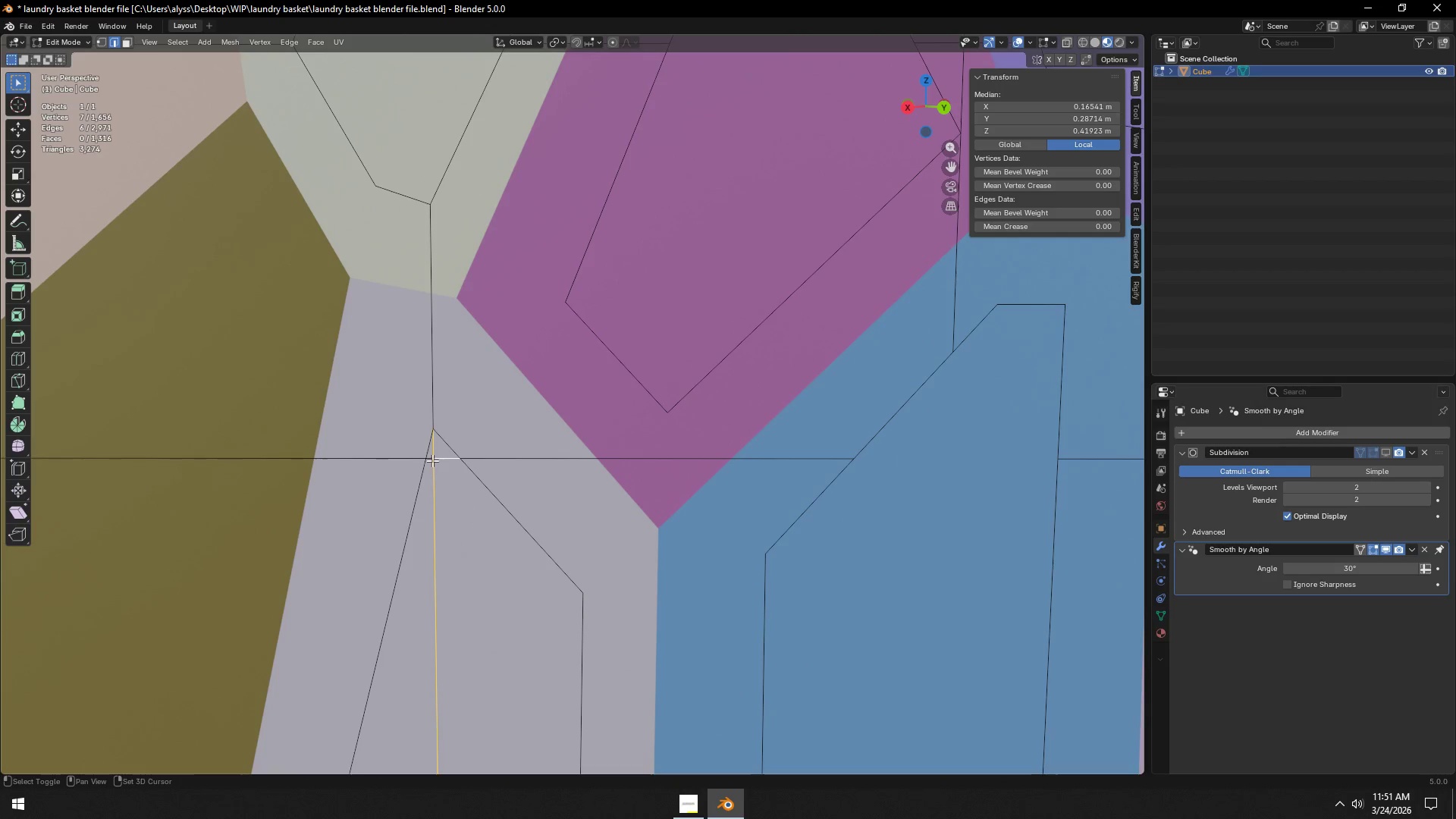 
left_click([431, 460])
 